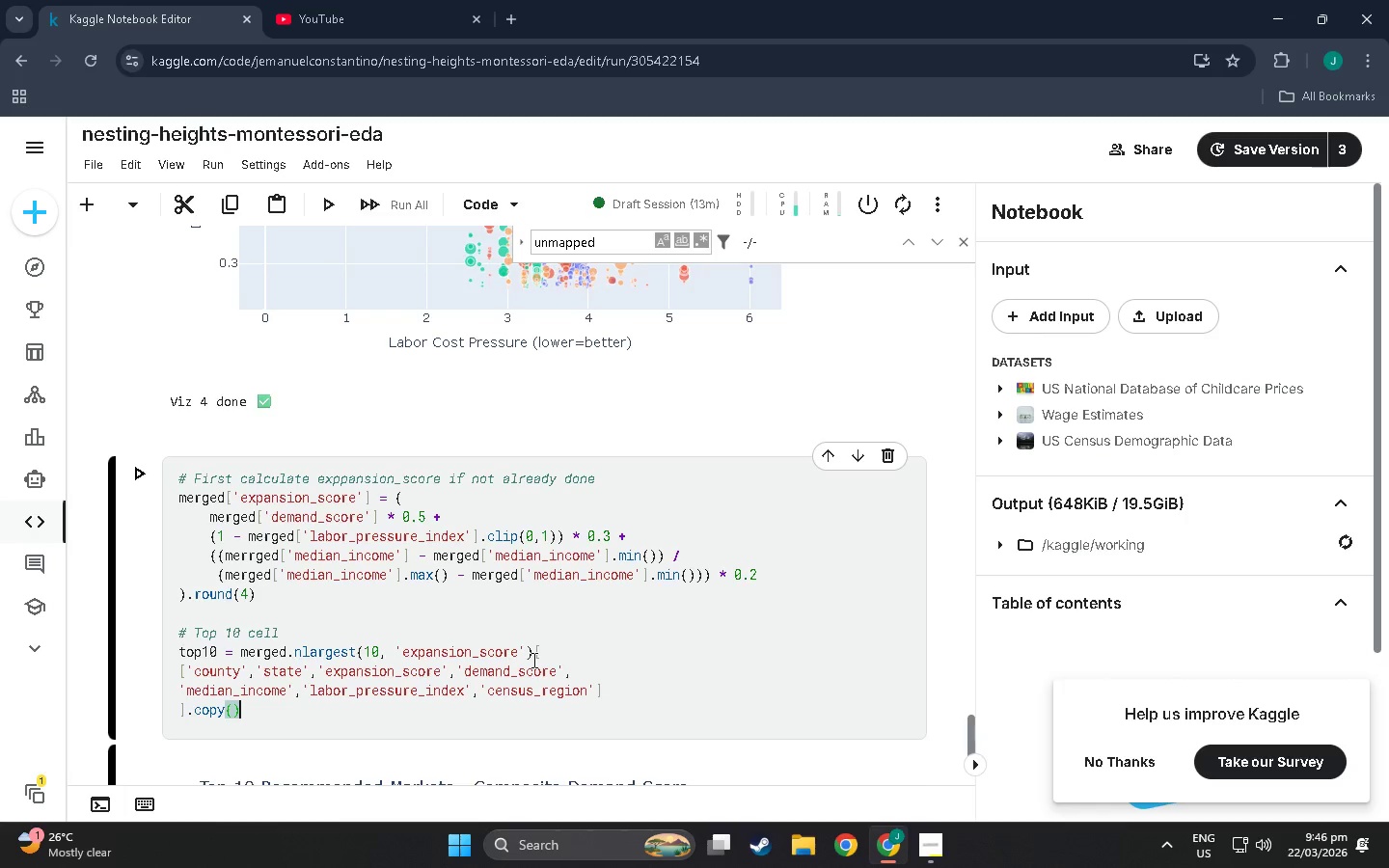 
key(Enter)
 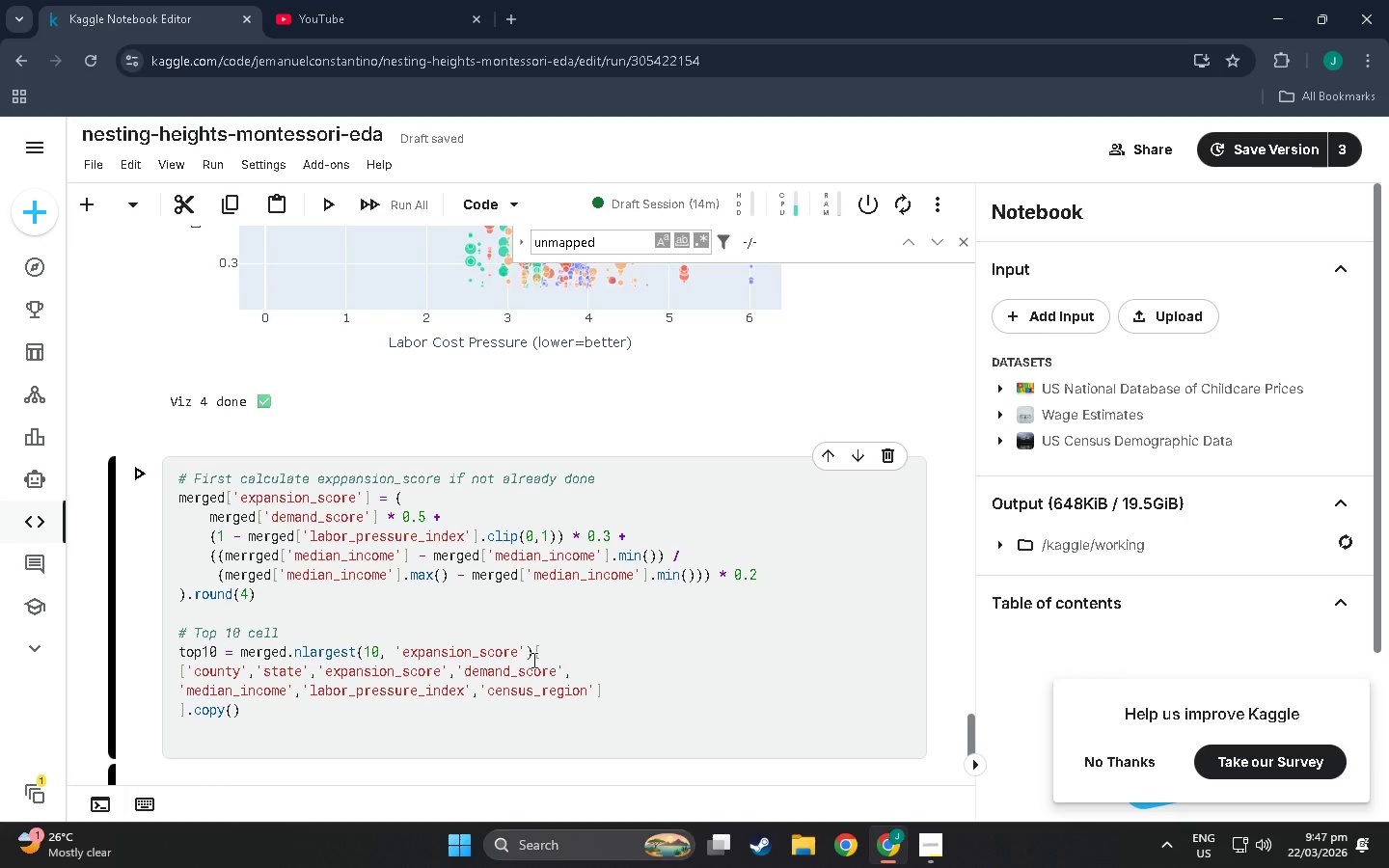 
key(Enter)
 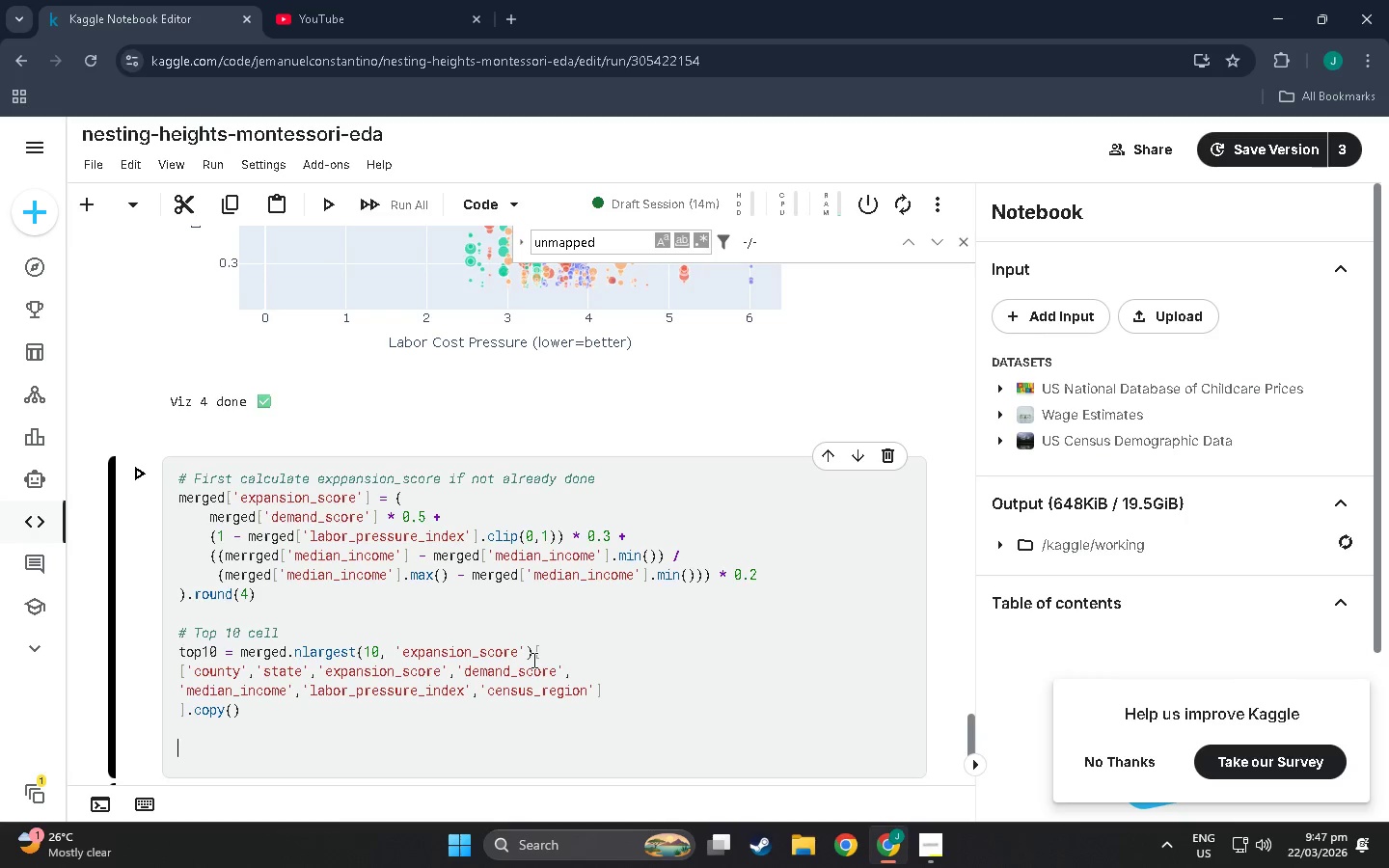 
type(fig = x.bar()
 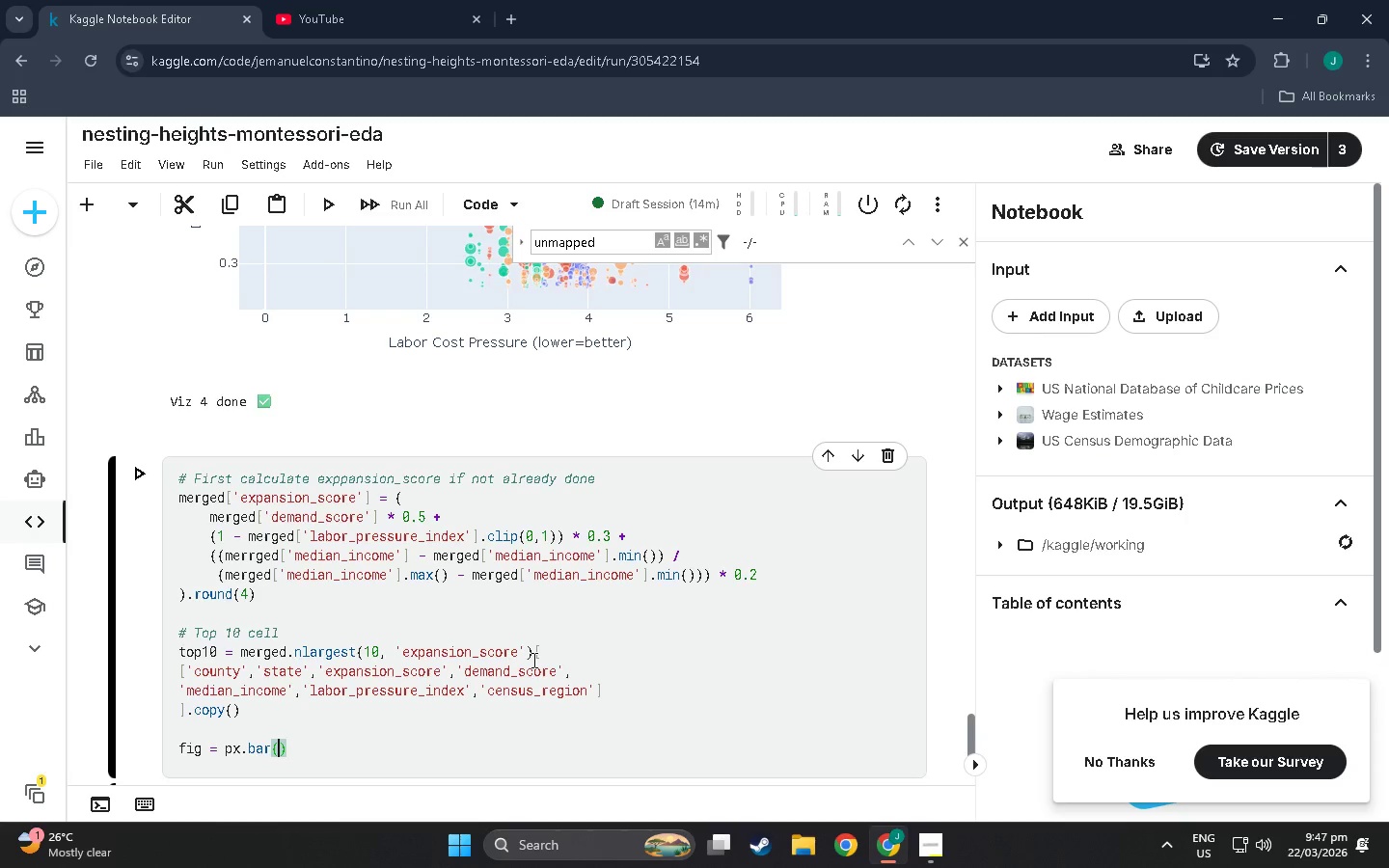 
key(Enter)
 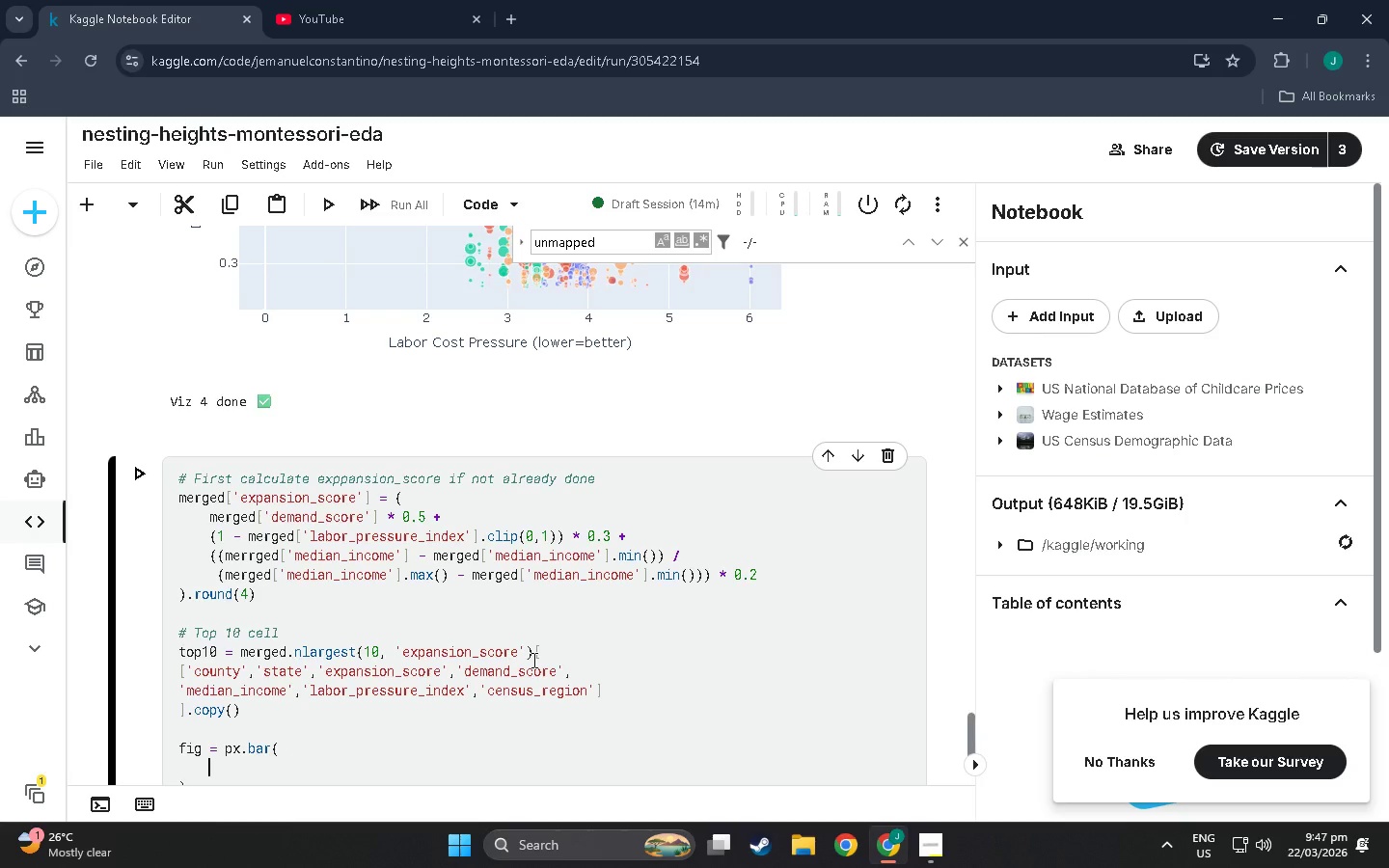 
type(tpp)
key(Backspace)
key(Backspace)
type(op10,)
 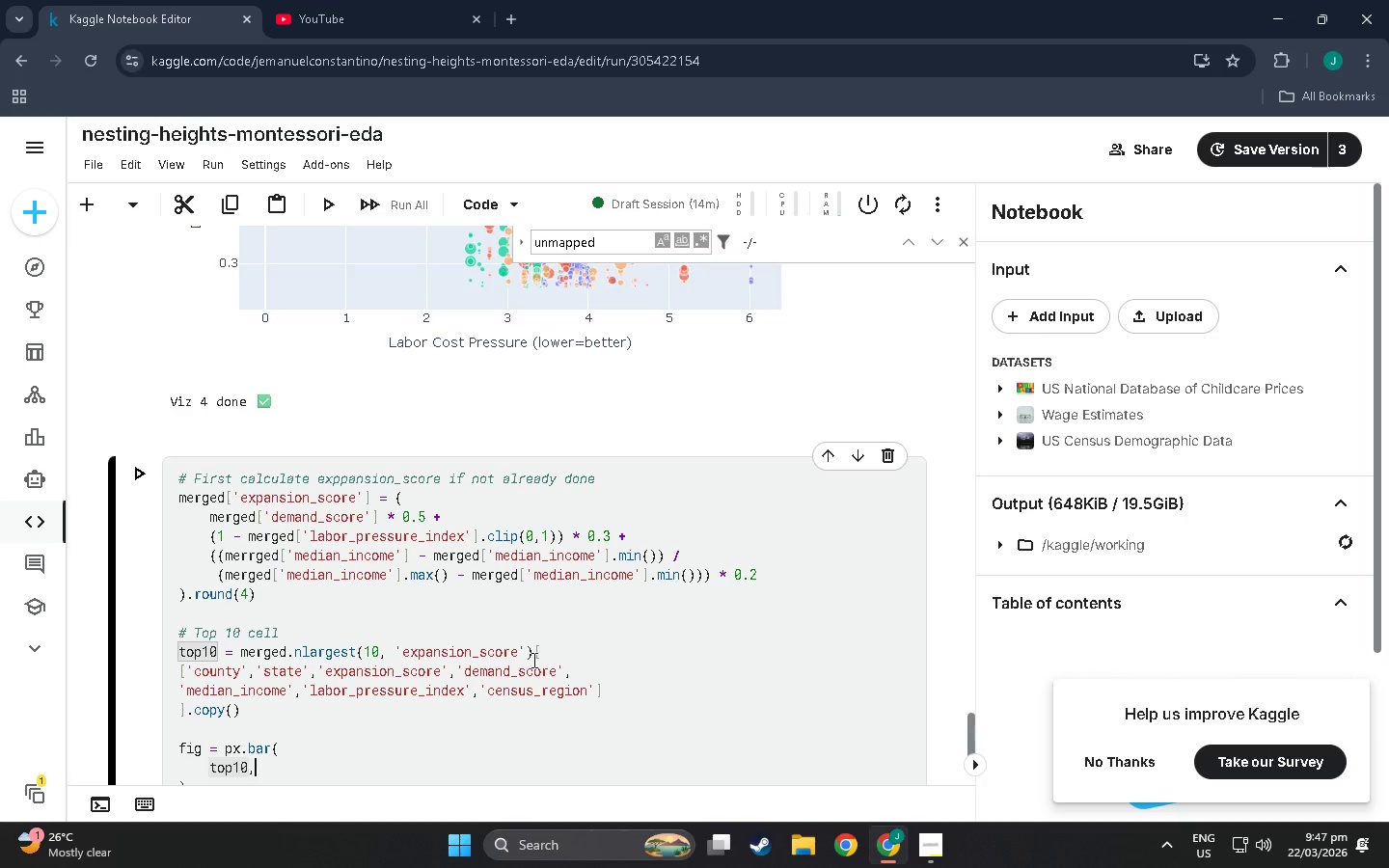 
key(Enter)
 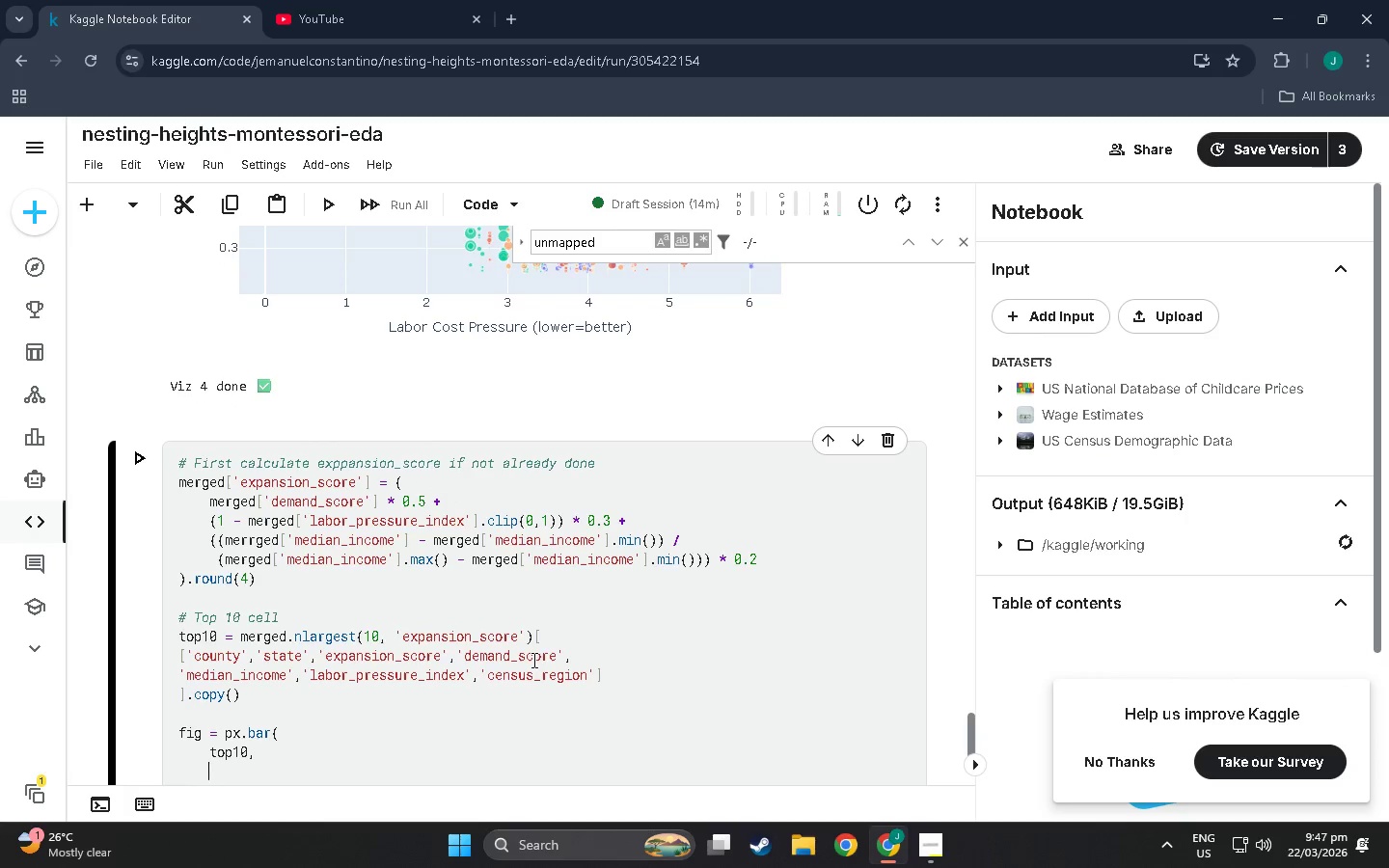 
type(y='expansion )
key(Backspace)
type(_score)
 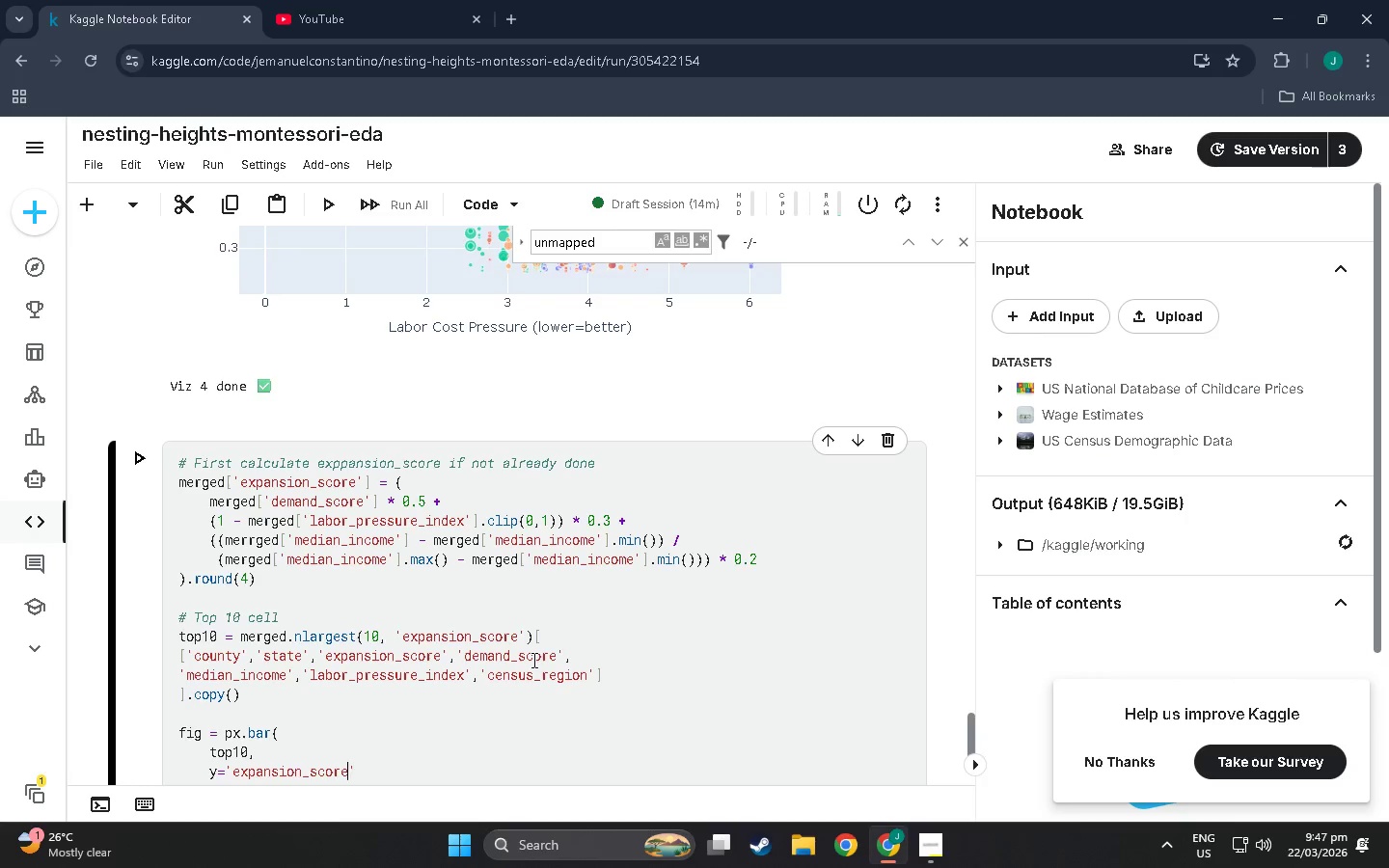 
key(ArrowRight)
 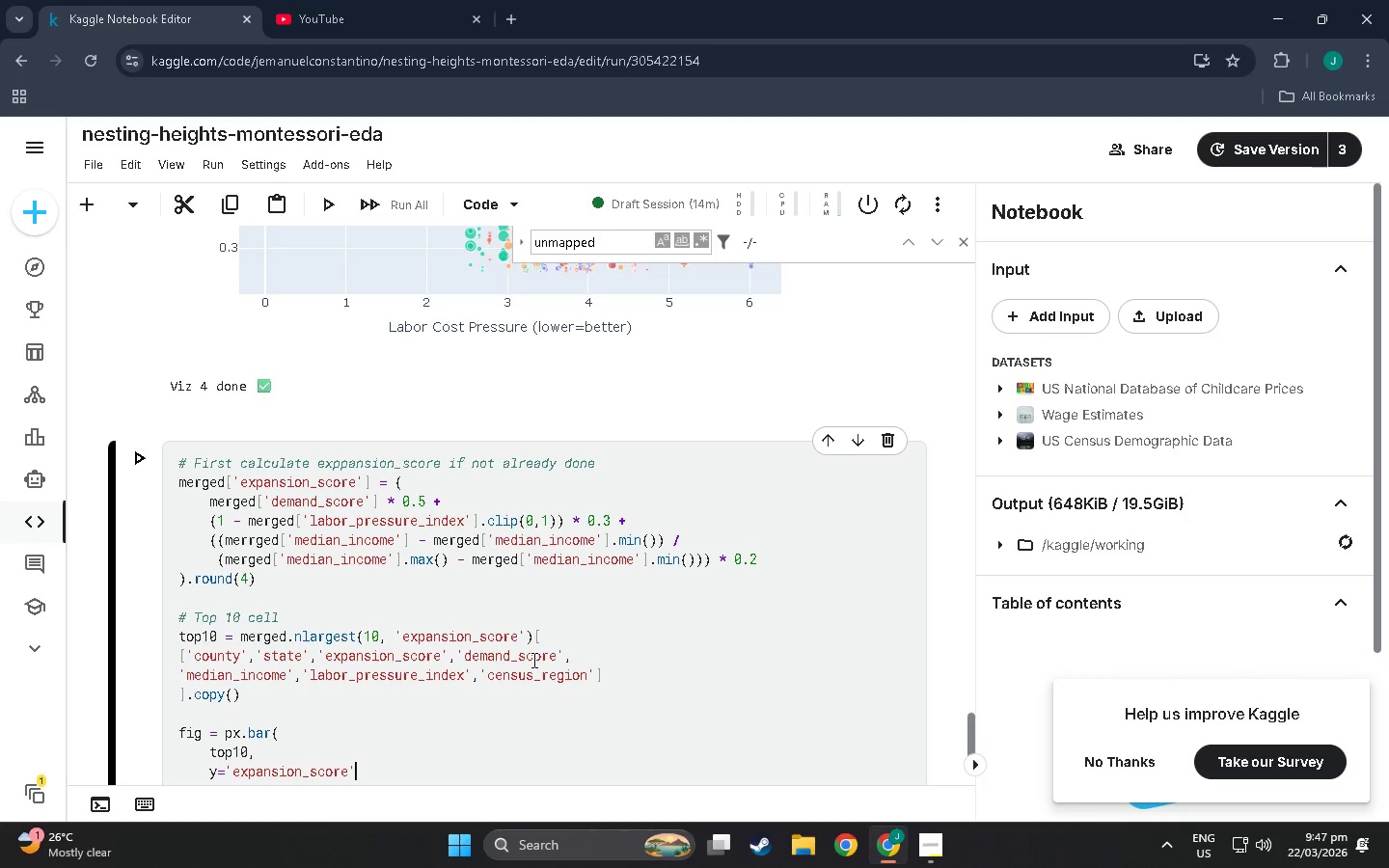 
key(Enter)
 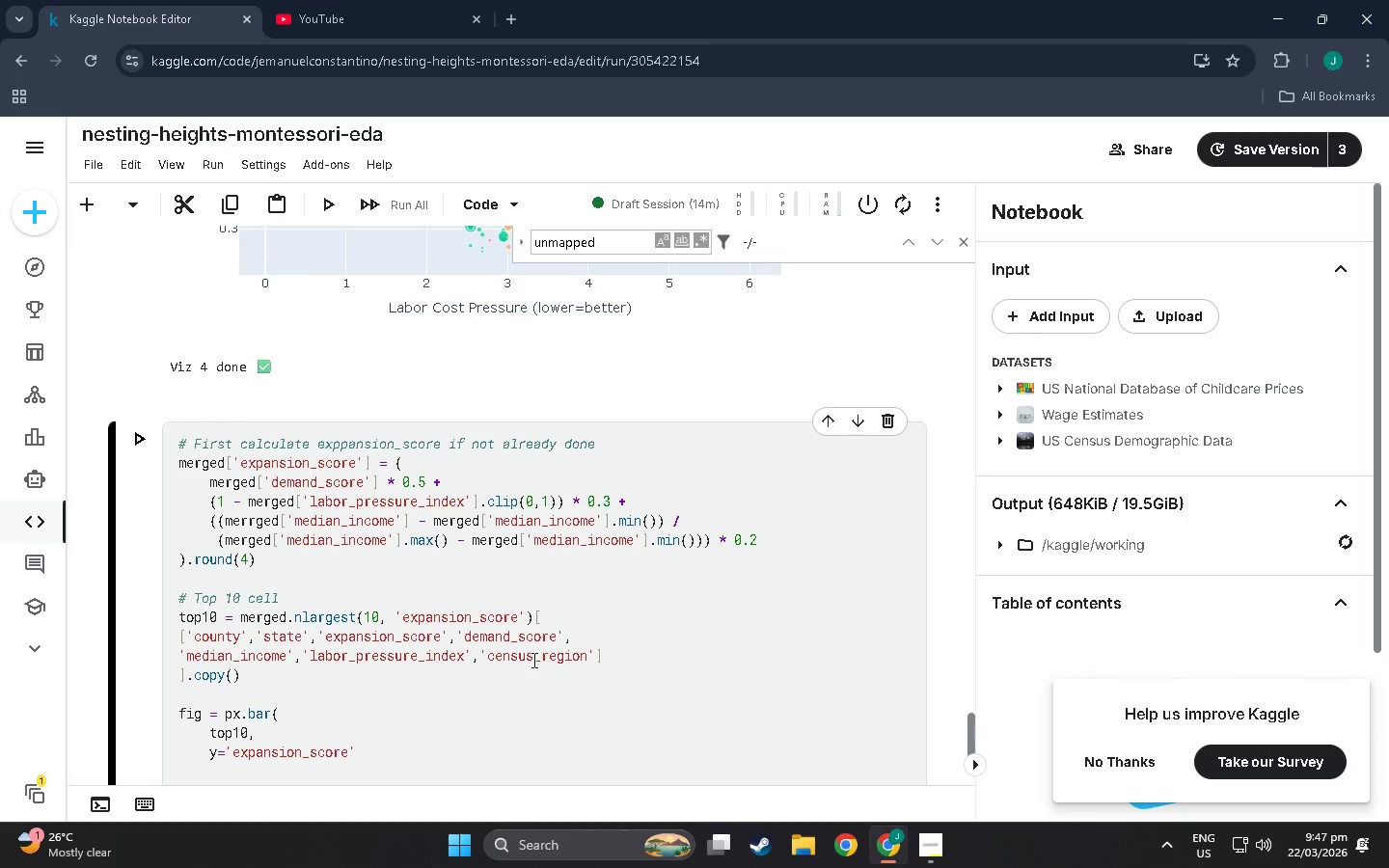 
key(X)
 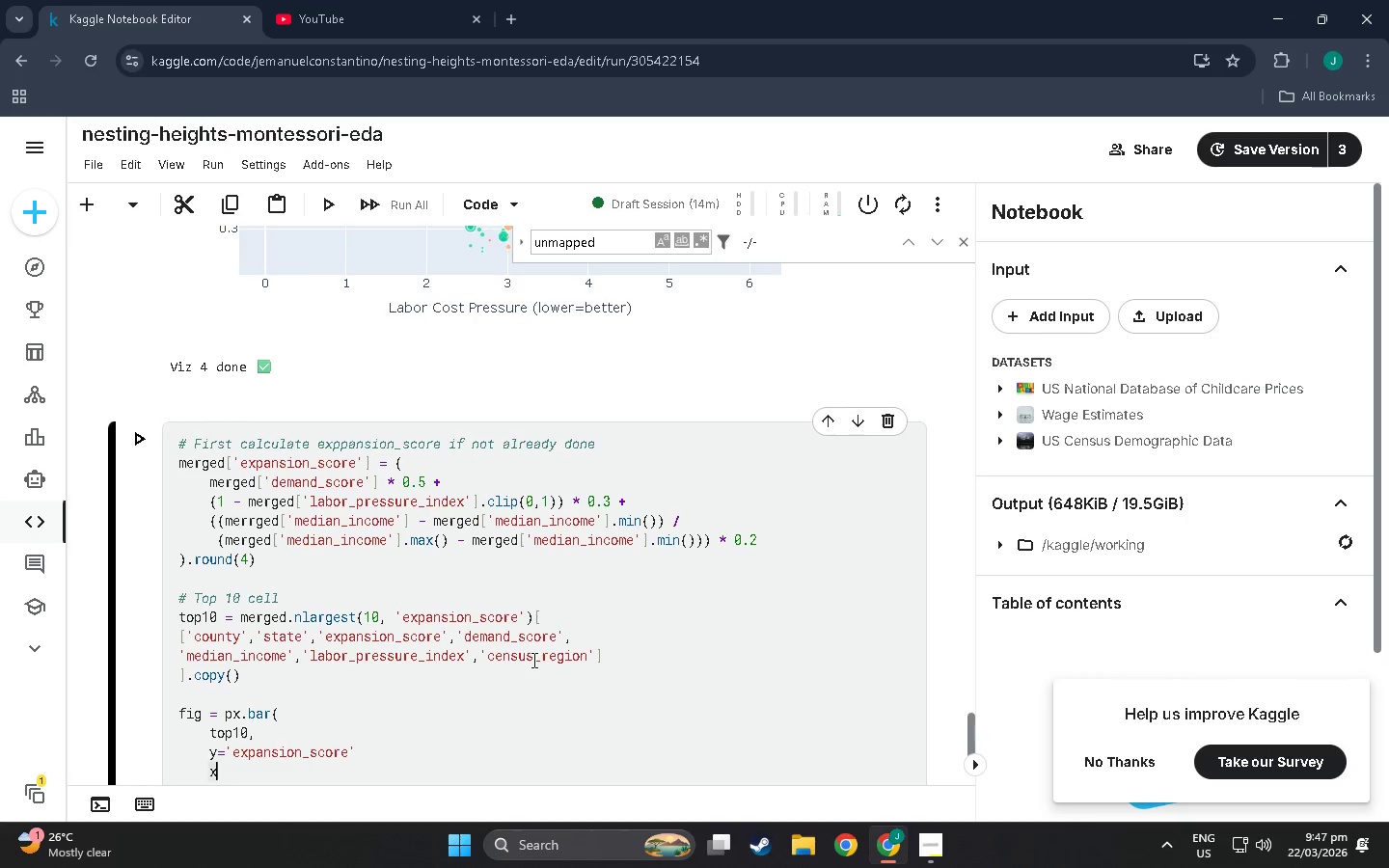 
key(Equal)
 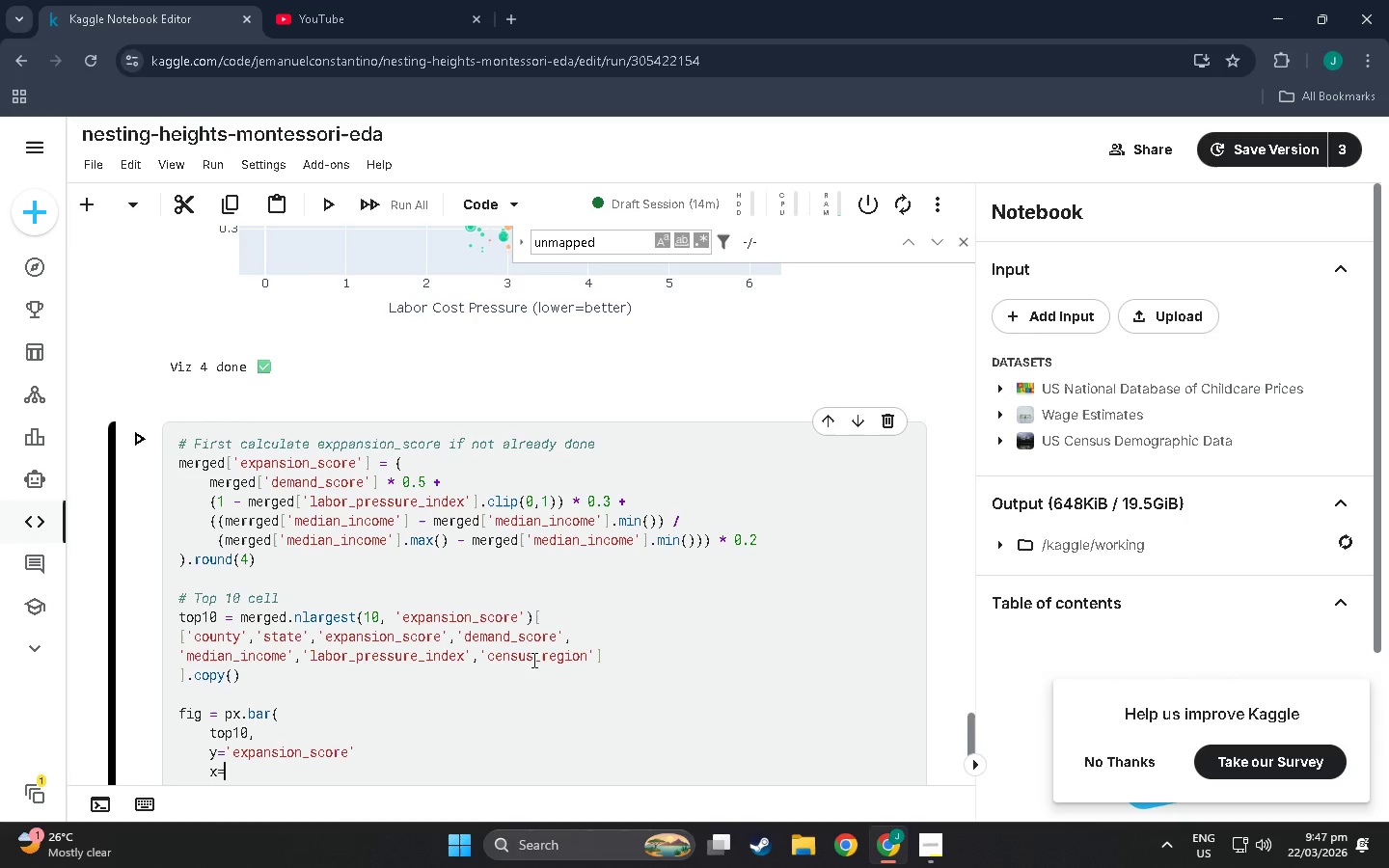 
left_click([216, 759])
 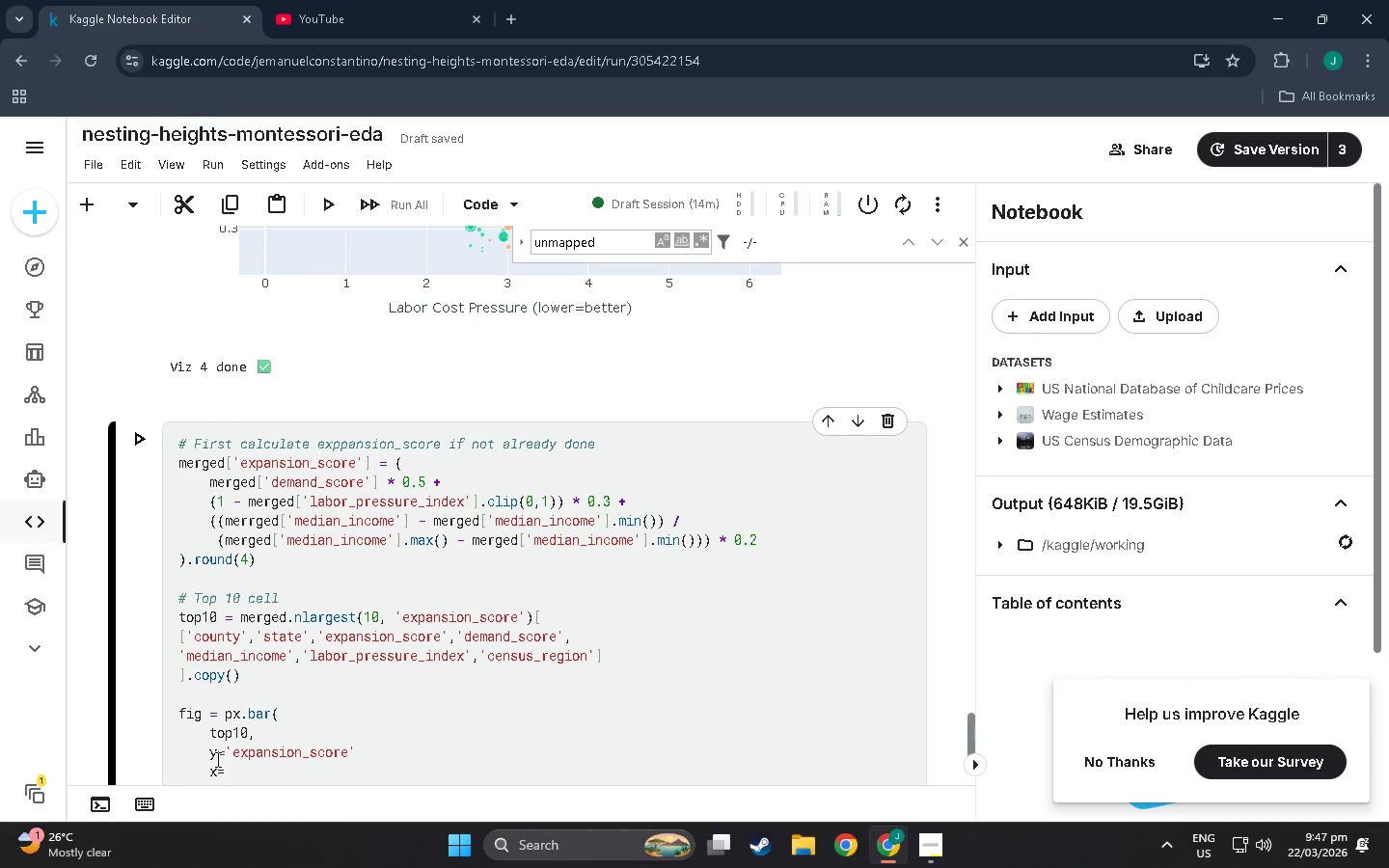 
key(Backspace)
 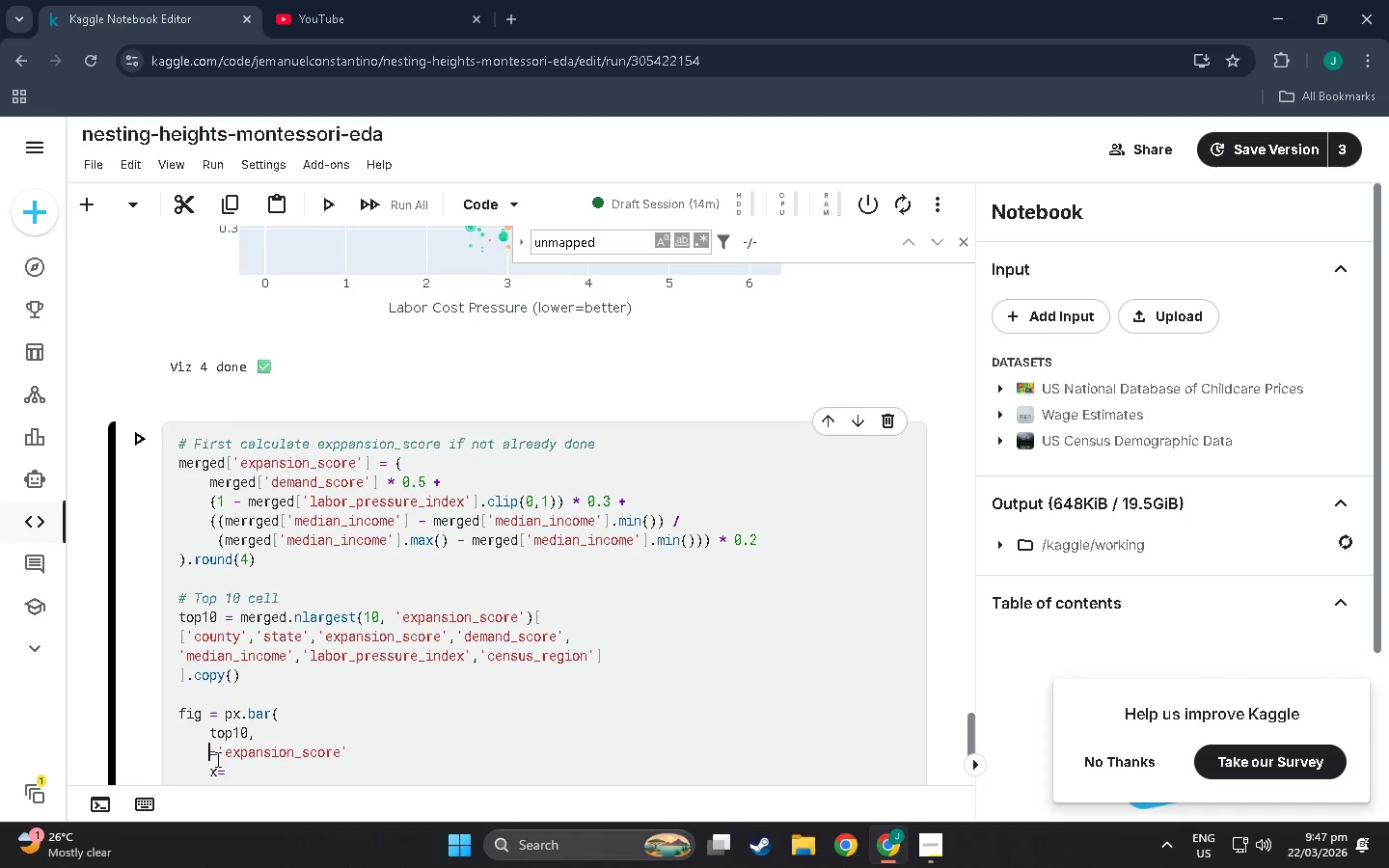 
key(X)
 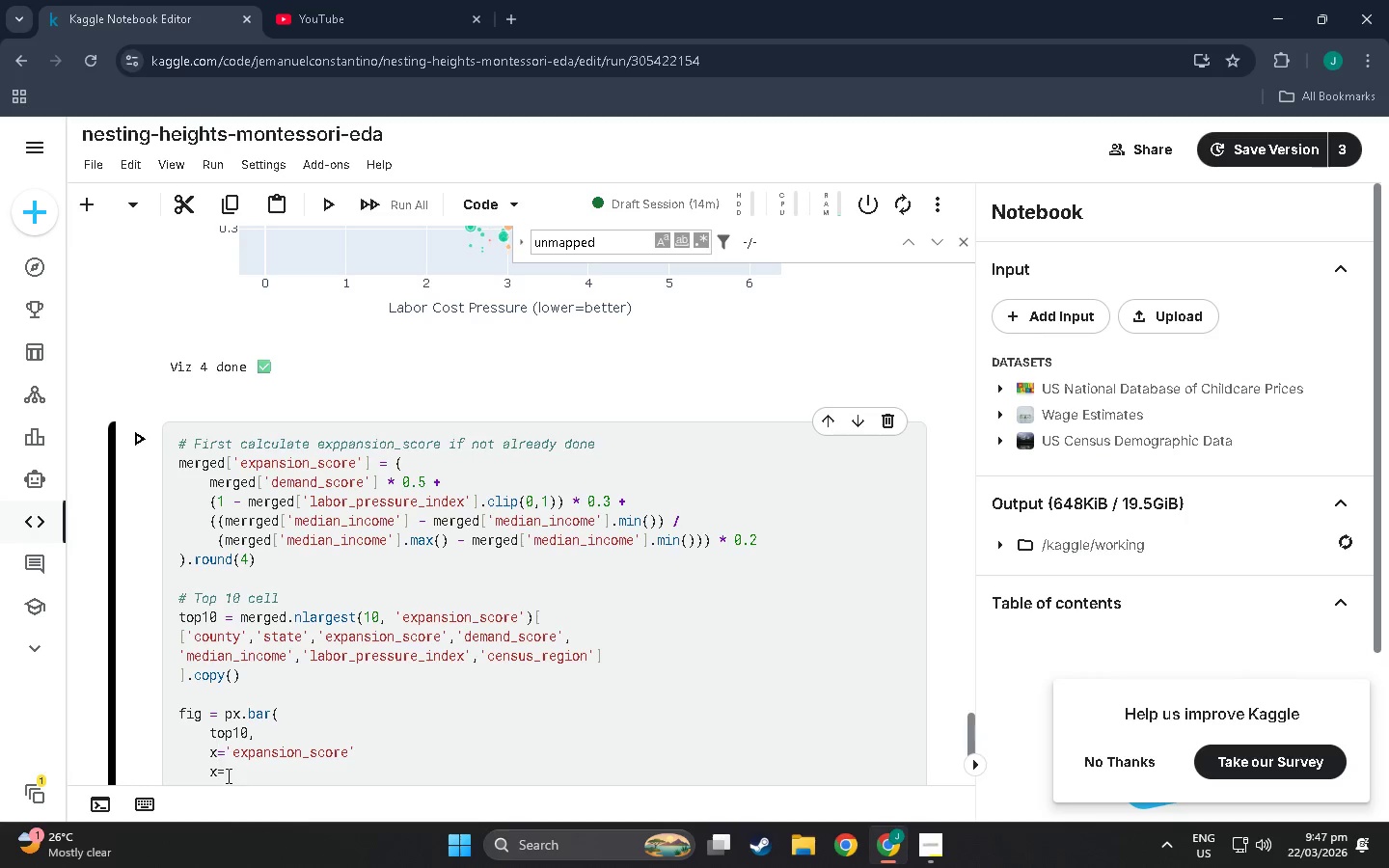 
left_click([213, 772])
 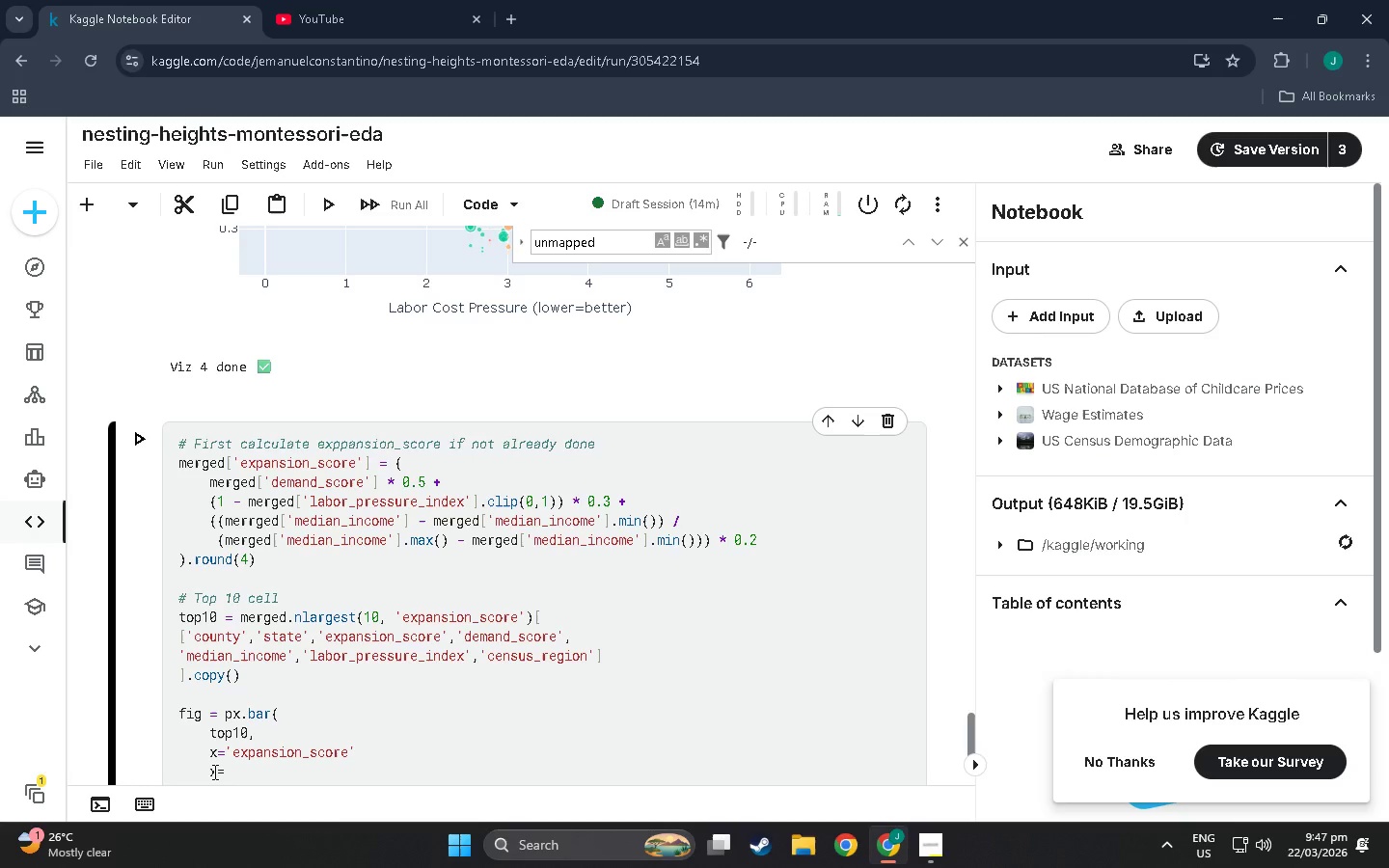 
key(ArrowRight)
 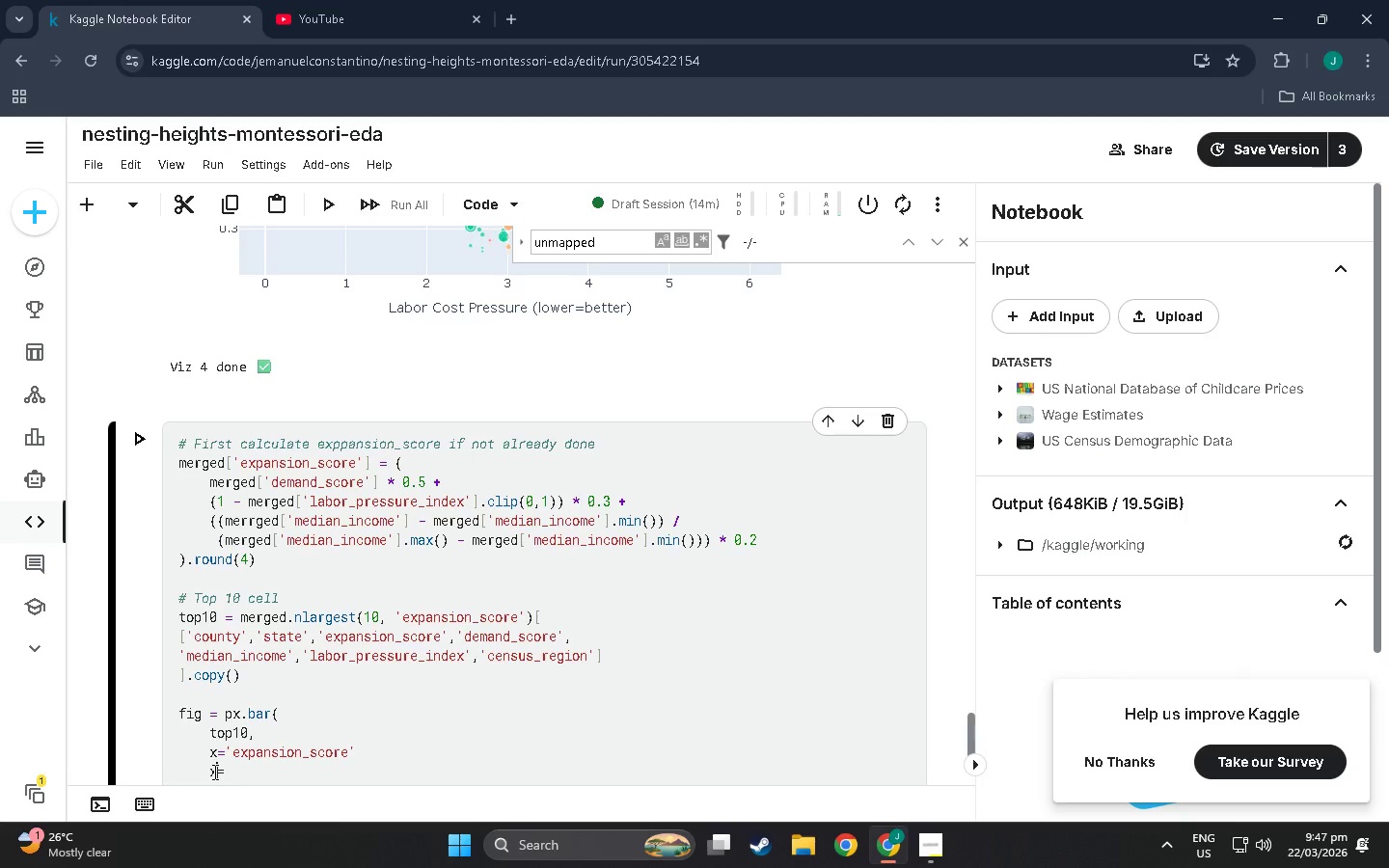 
key(Backspace)
 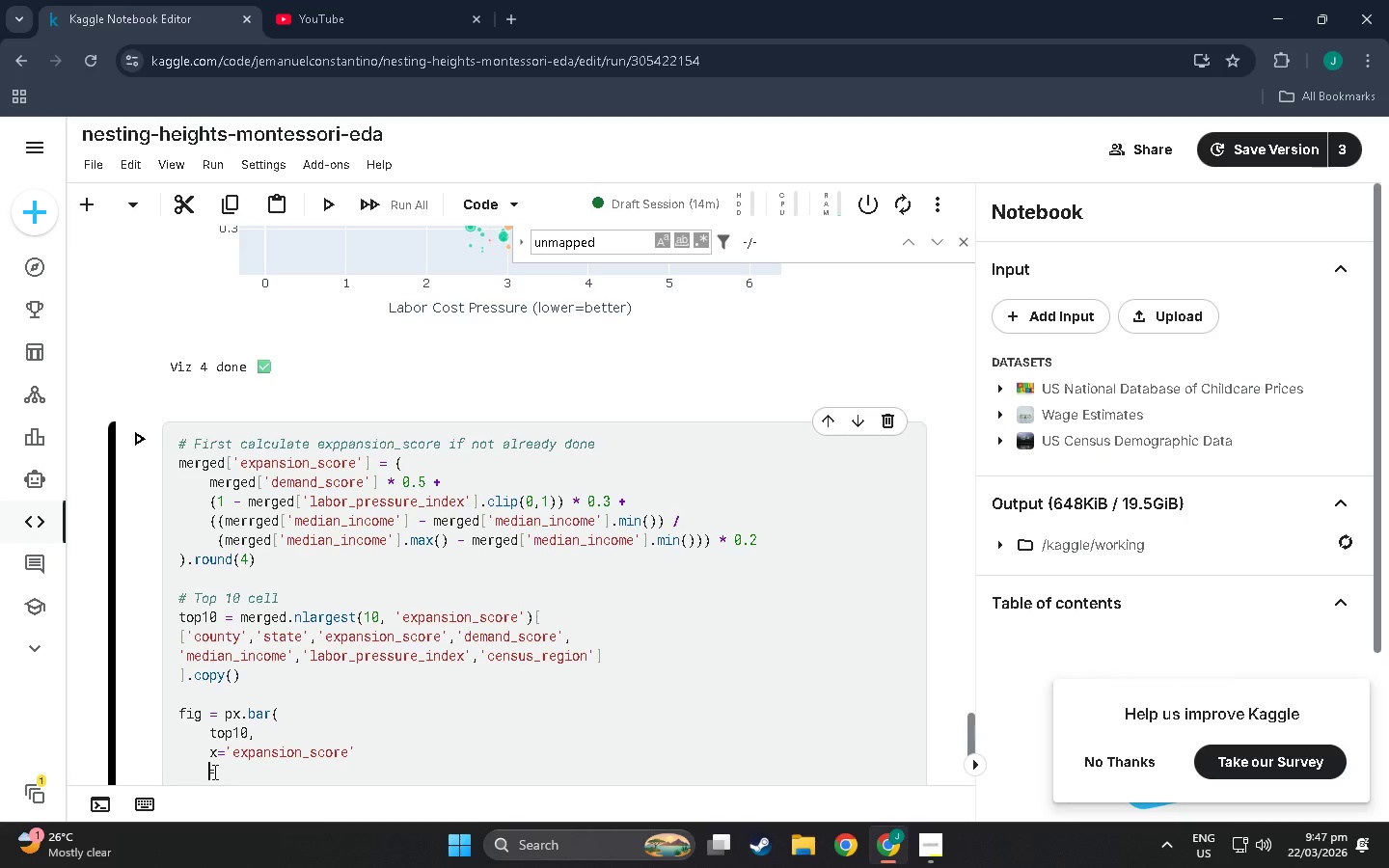 
key(Y)
 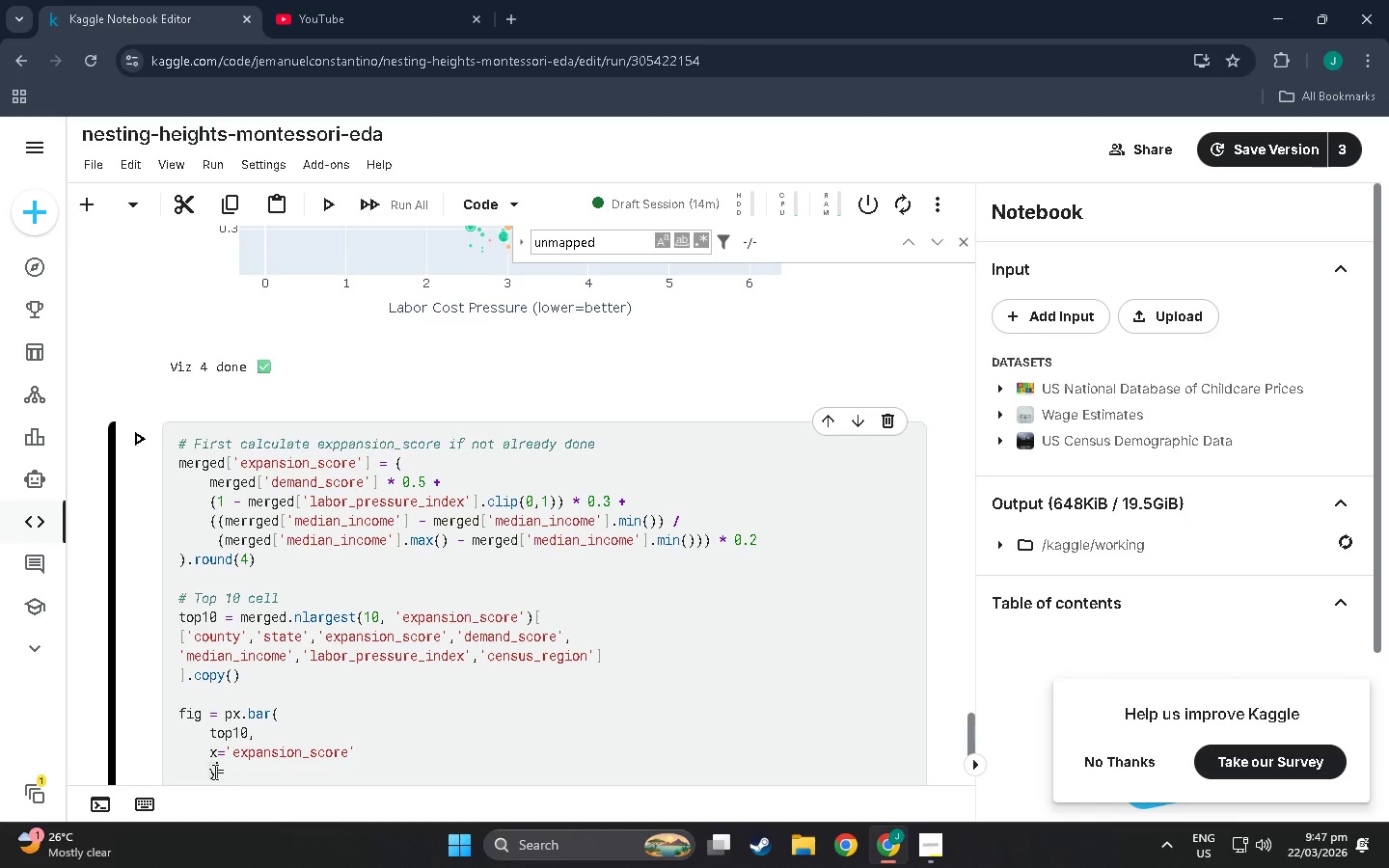 
key(ArrowRight)
 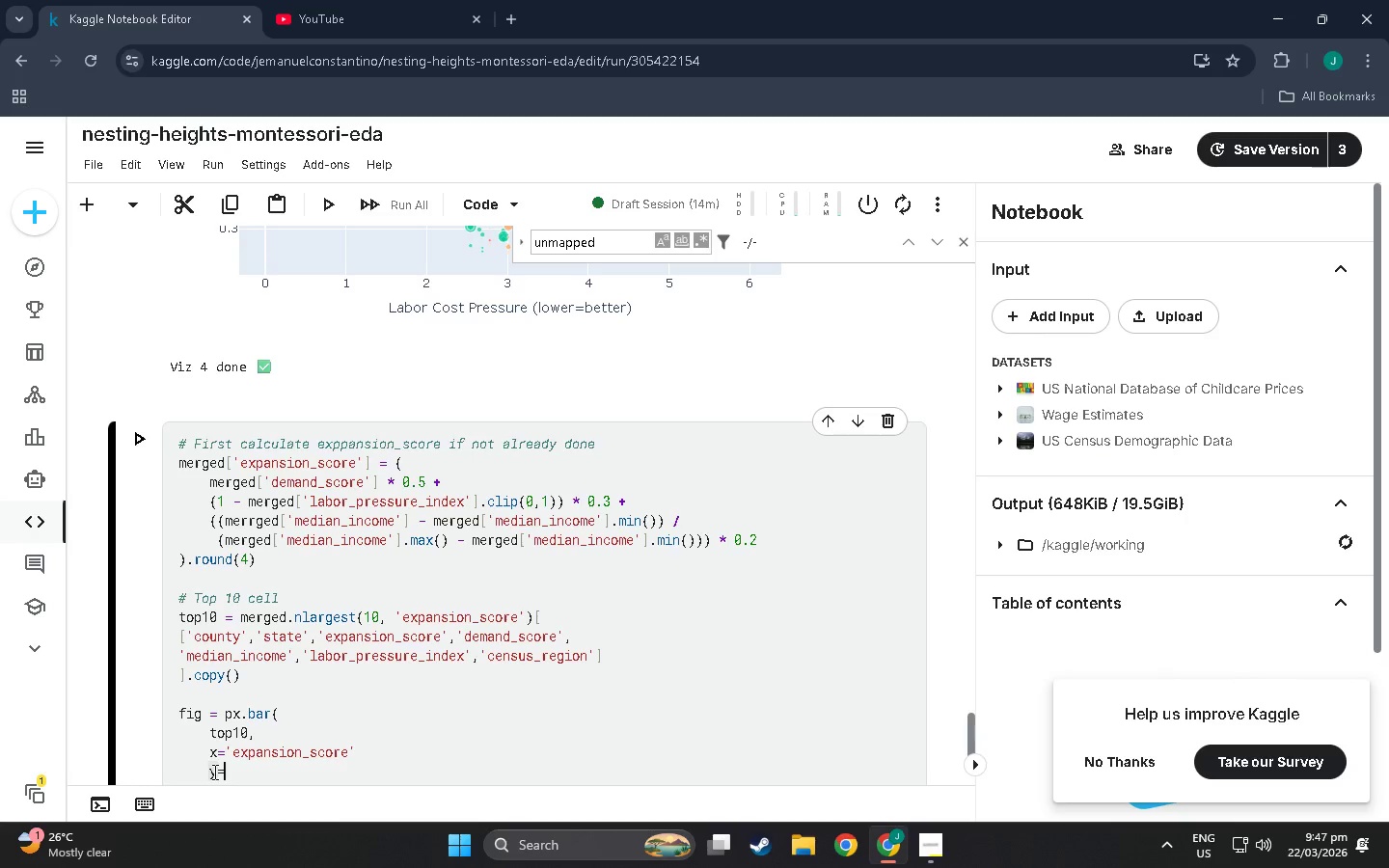 
type('county)
 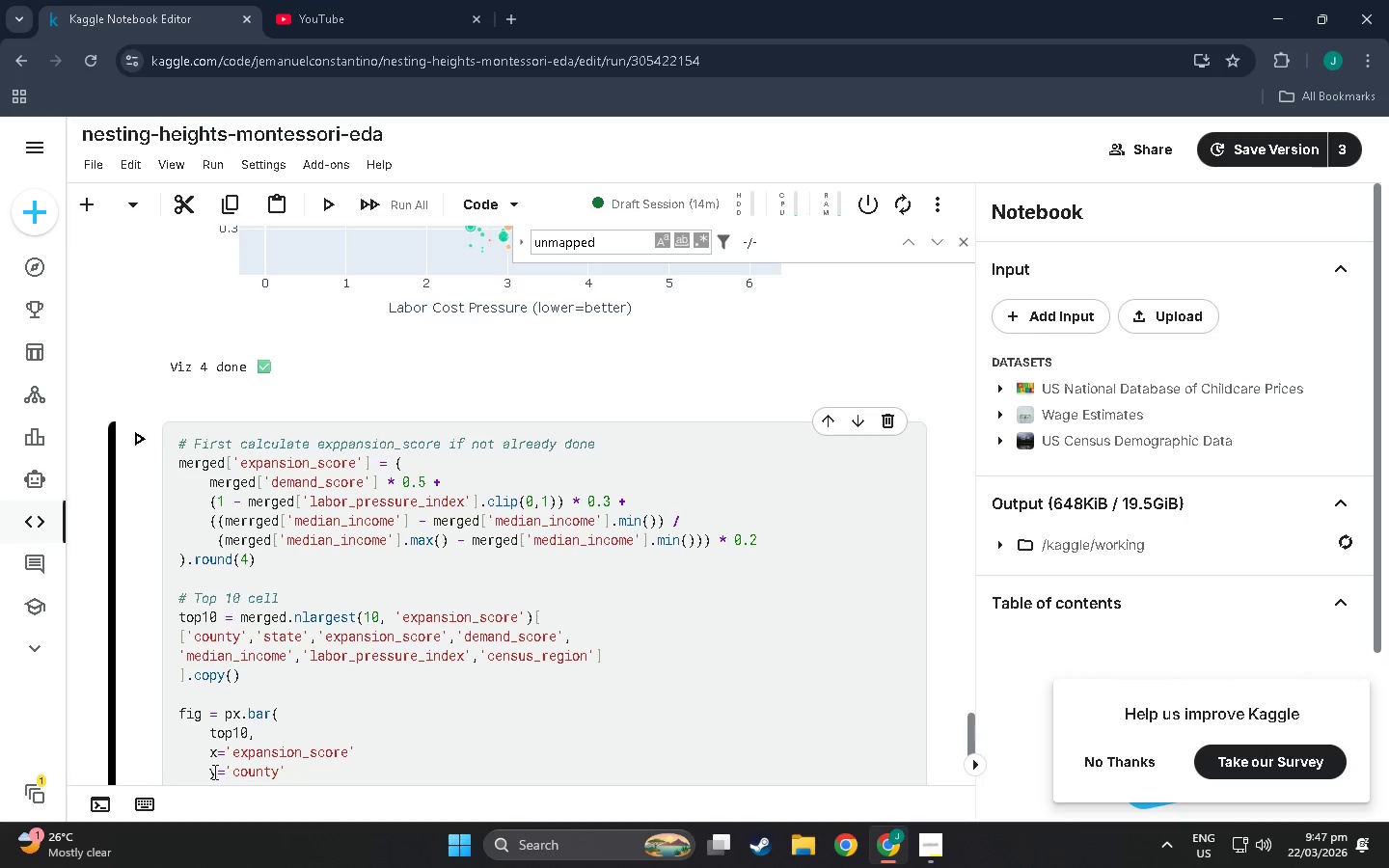 
key(ArrowRight)
 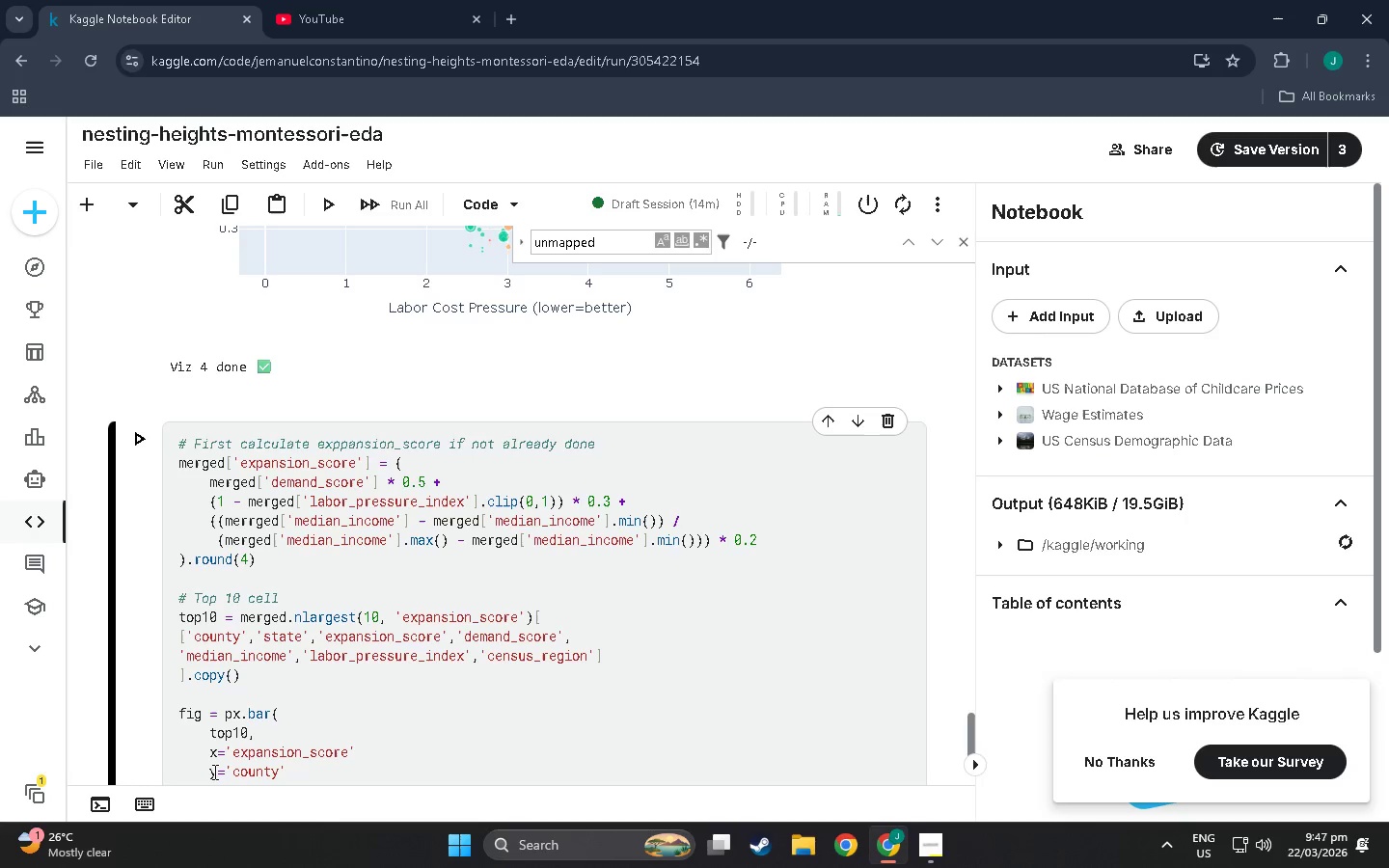 
key(Comma)
 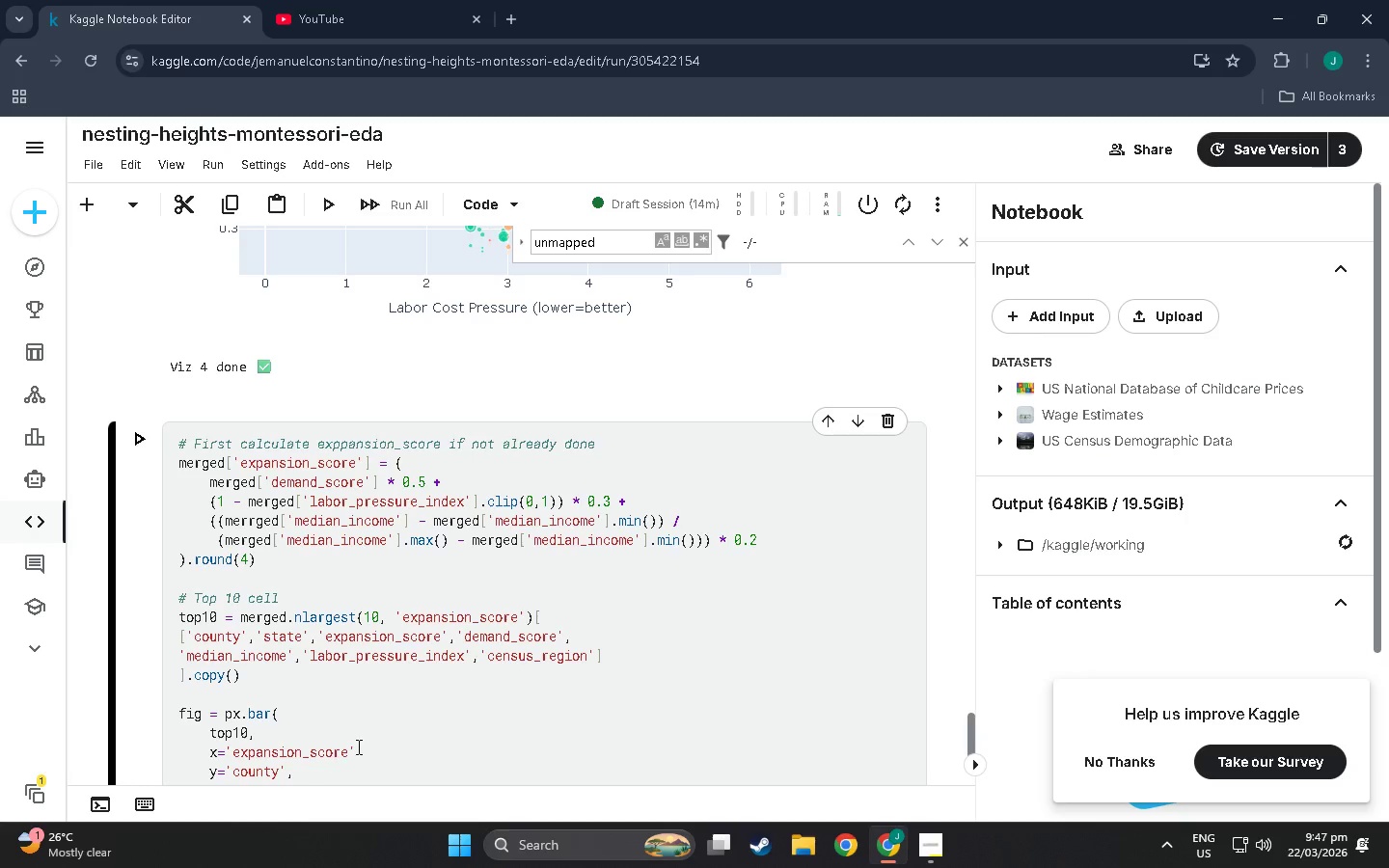 
left_click([360, 746])
 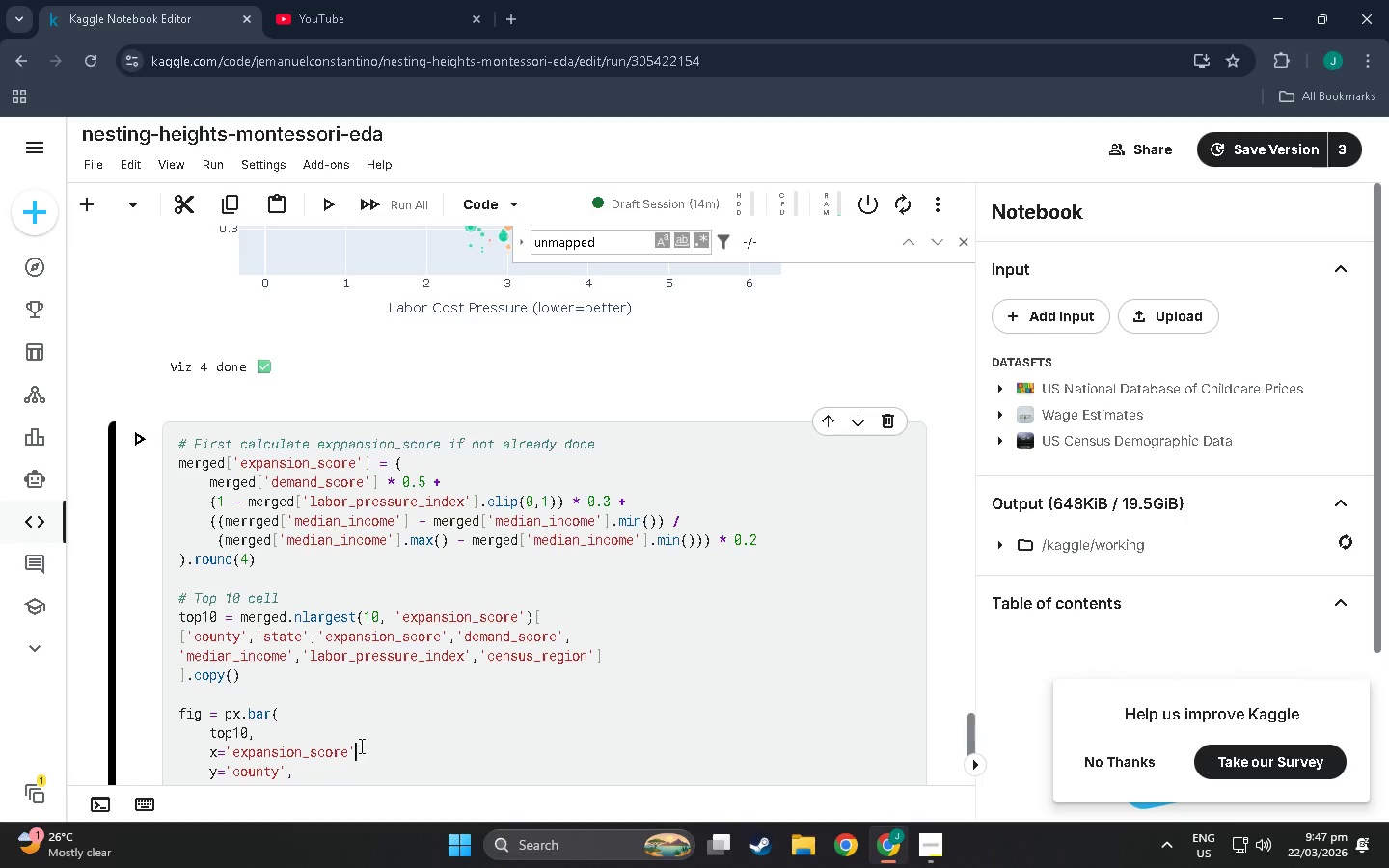 
key(Comma)
 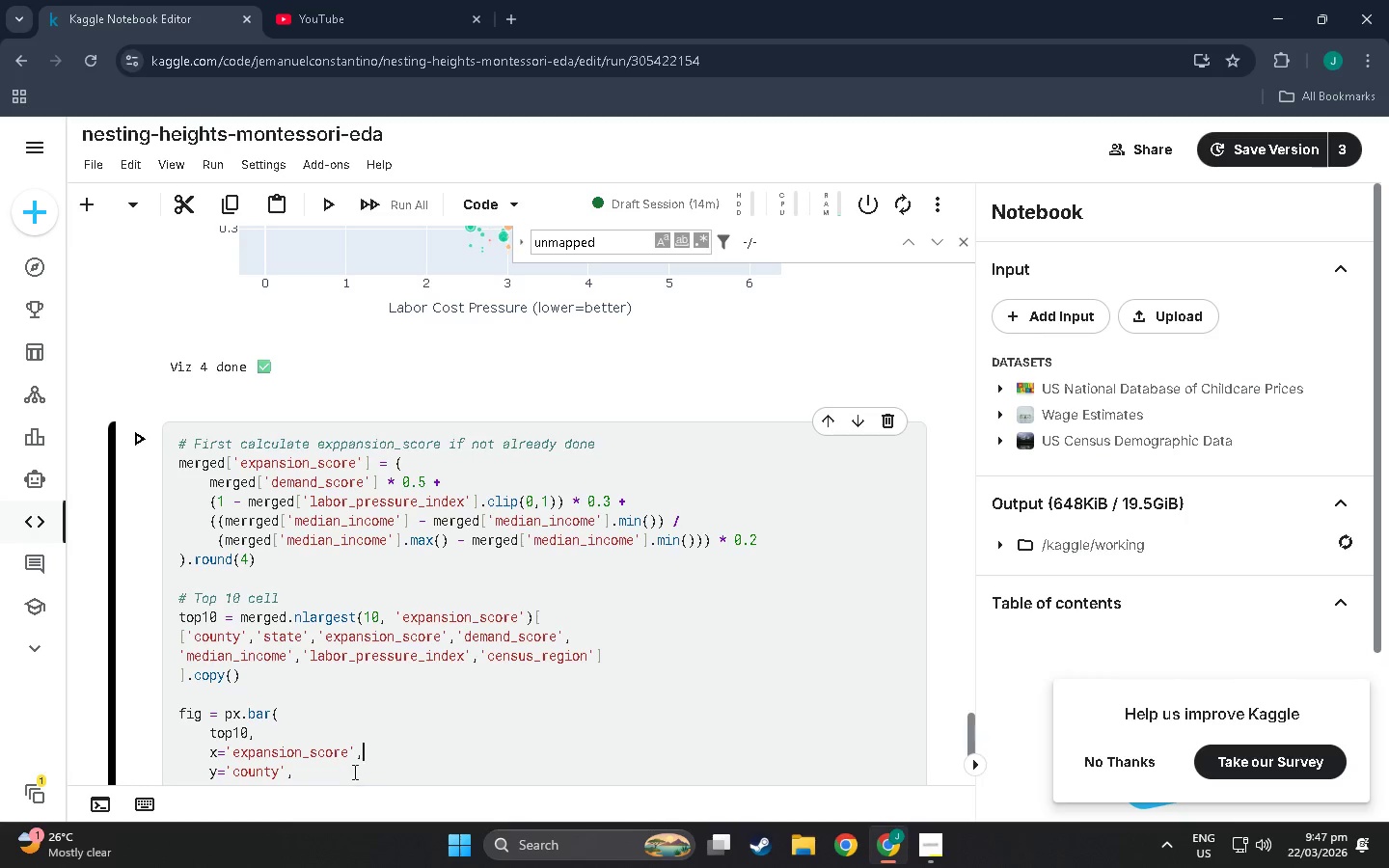 
left_click([352, 772])
 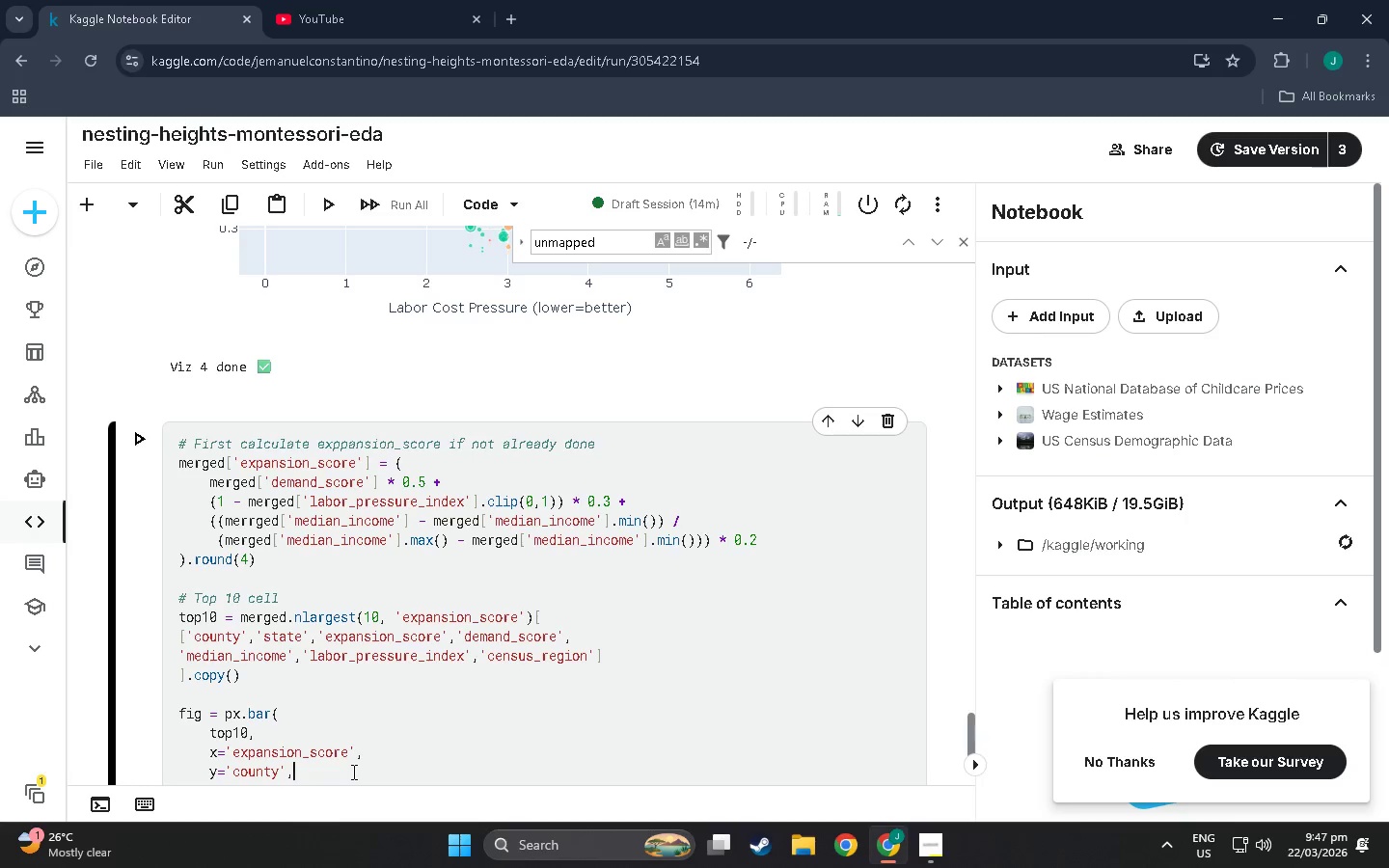 
key(Enter)
 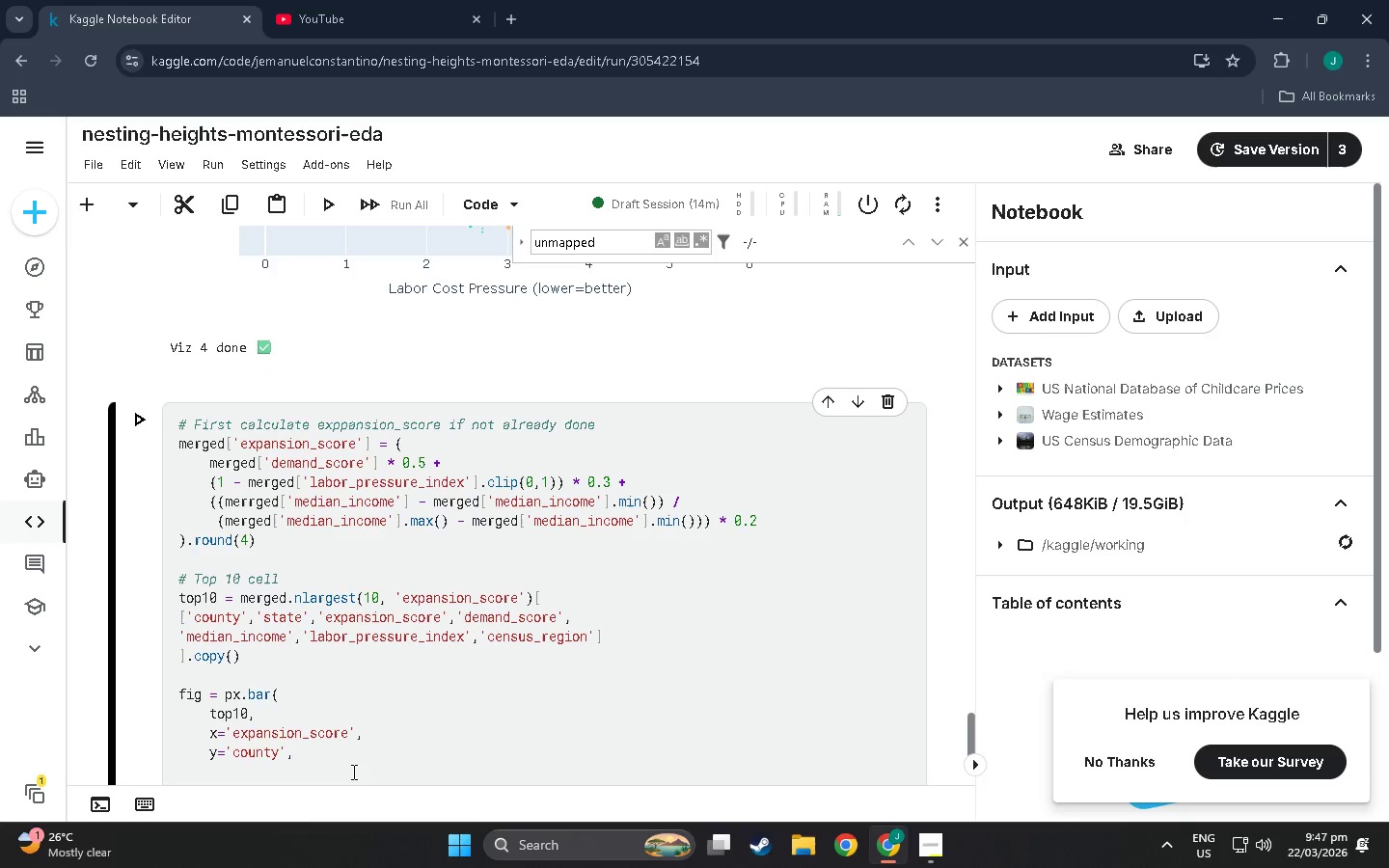 
type(orientation='h)
 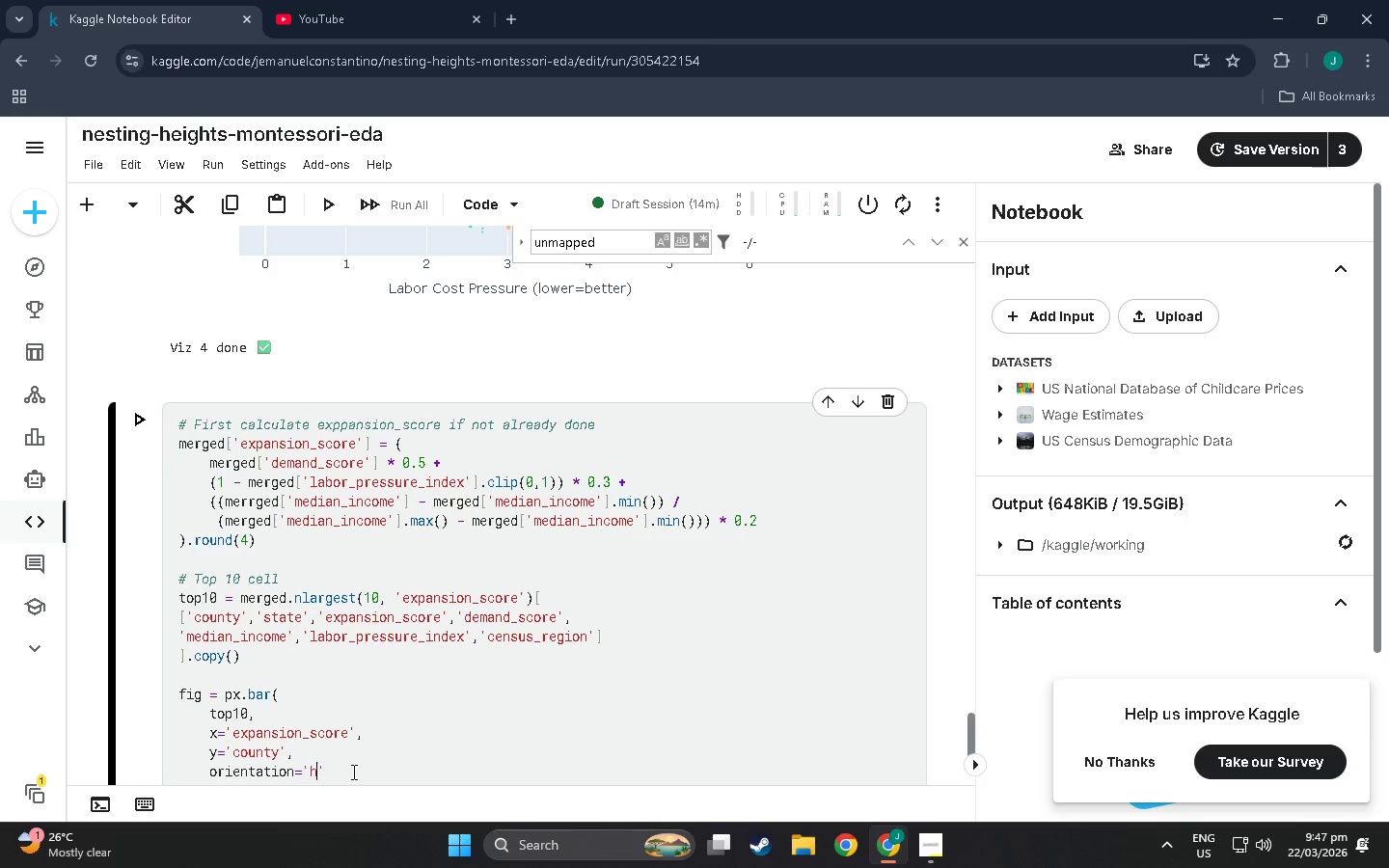 
key(ArrowRight)
 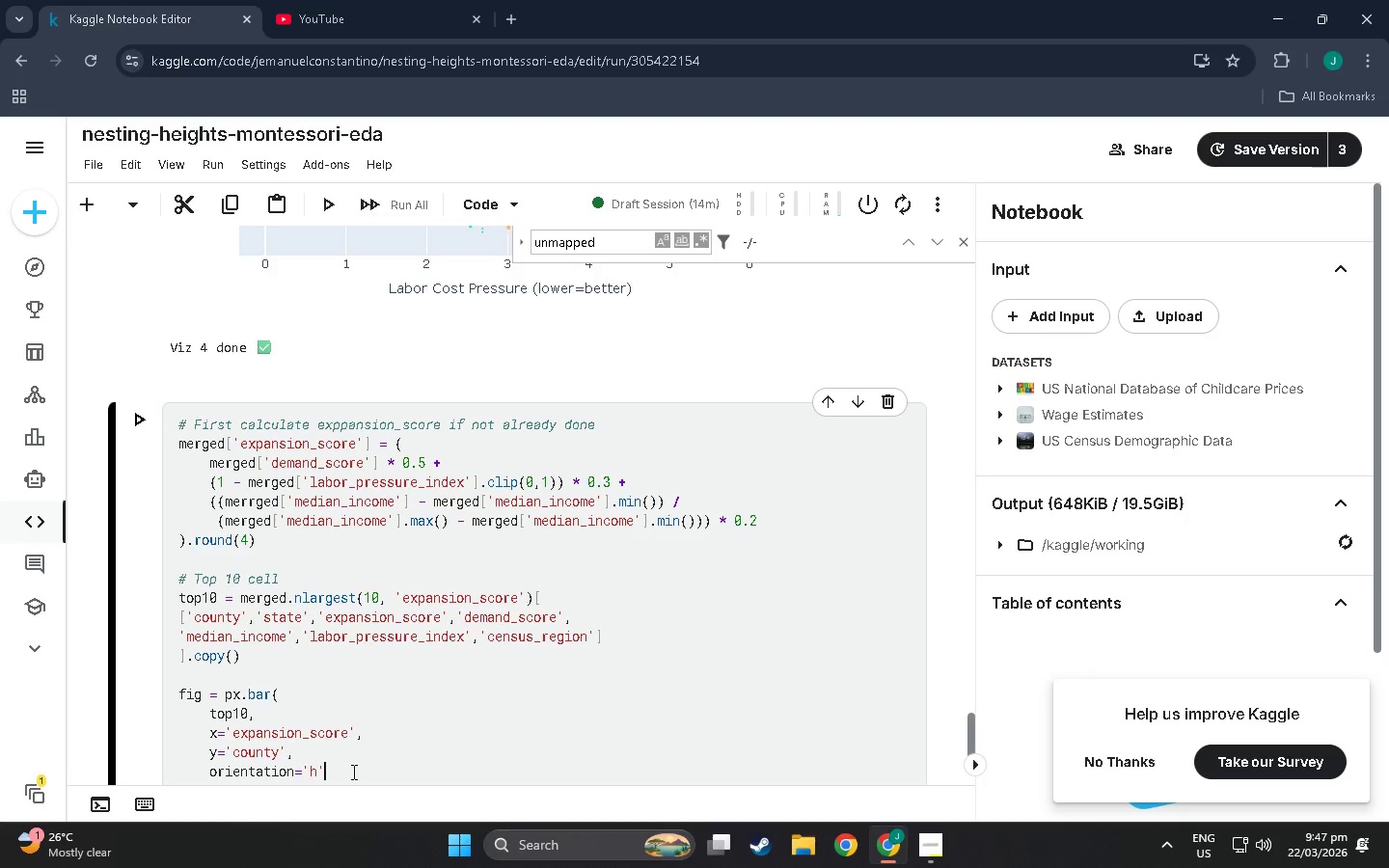 
key(Comma)
 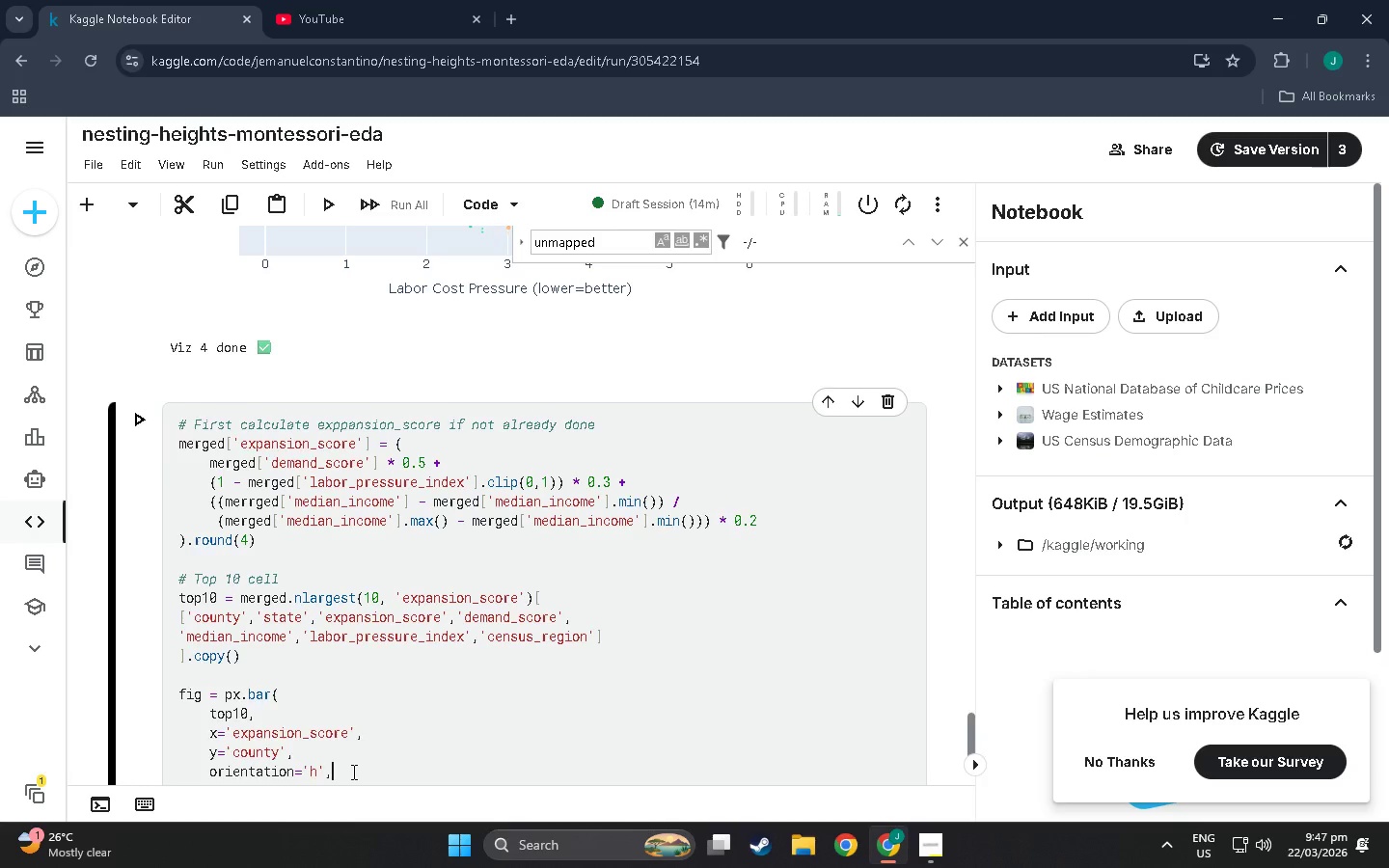 
key(Enter)
 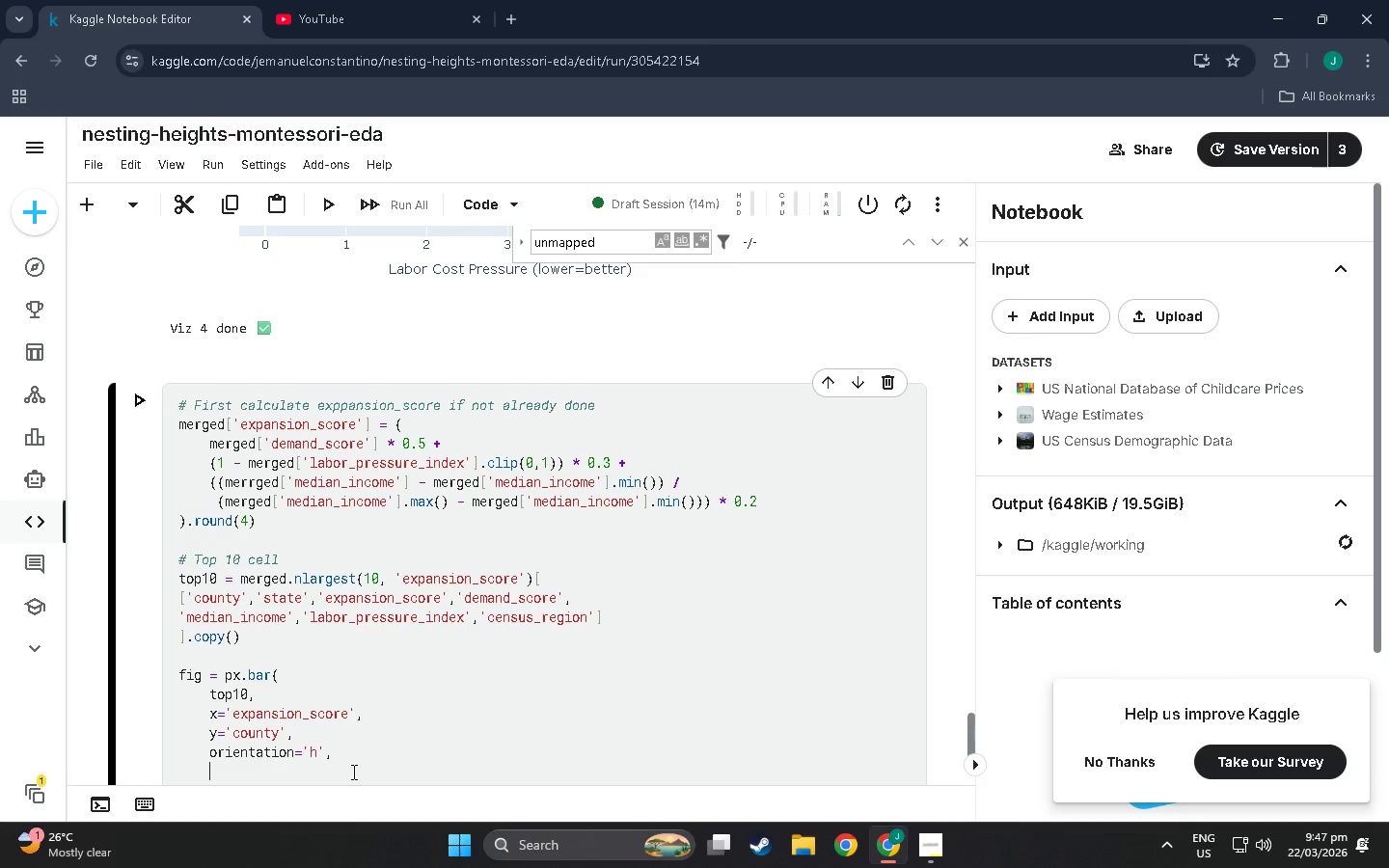 
type(color='labor_pressure_index)
 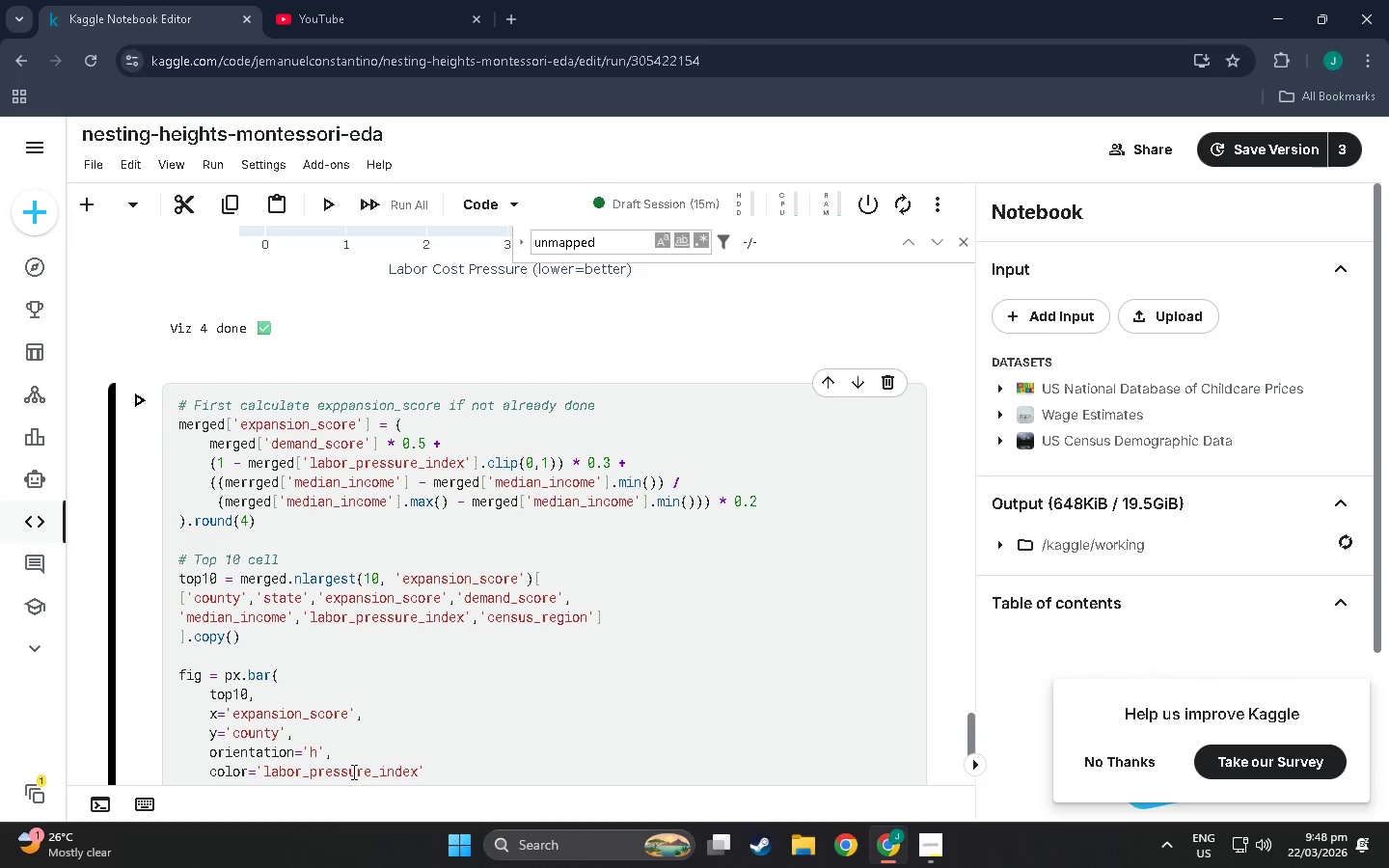 
key(ArrowRight)
 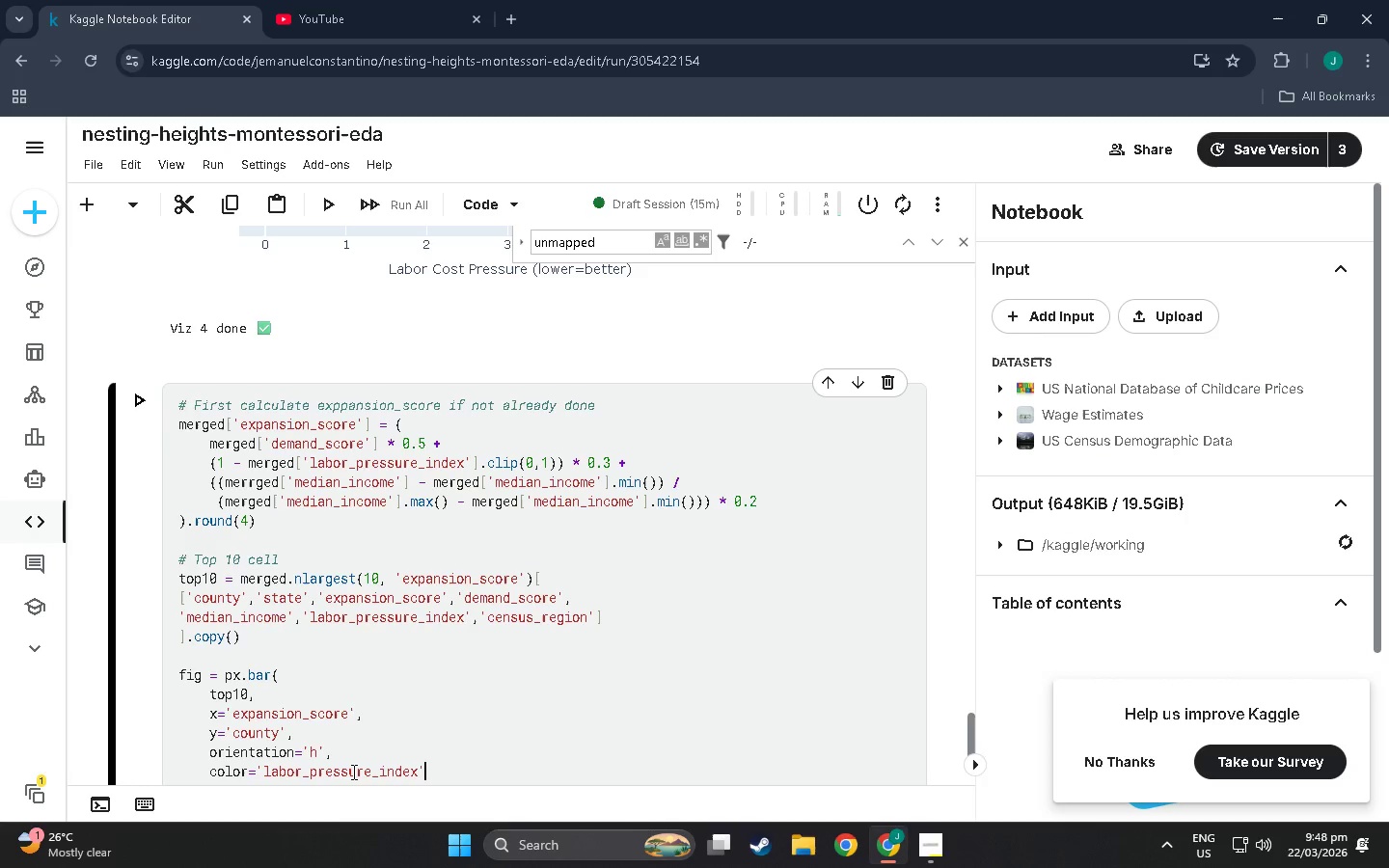 
key(Comma)
 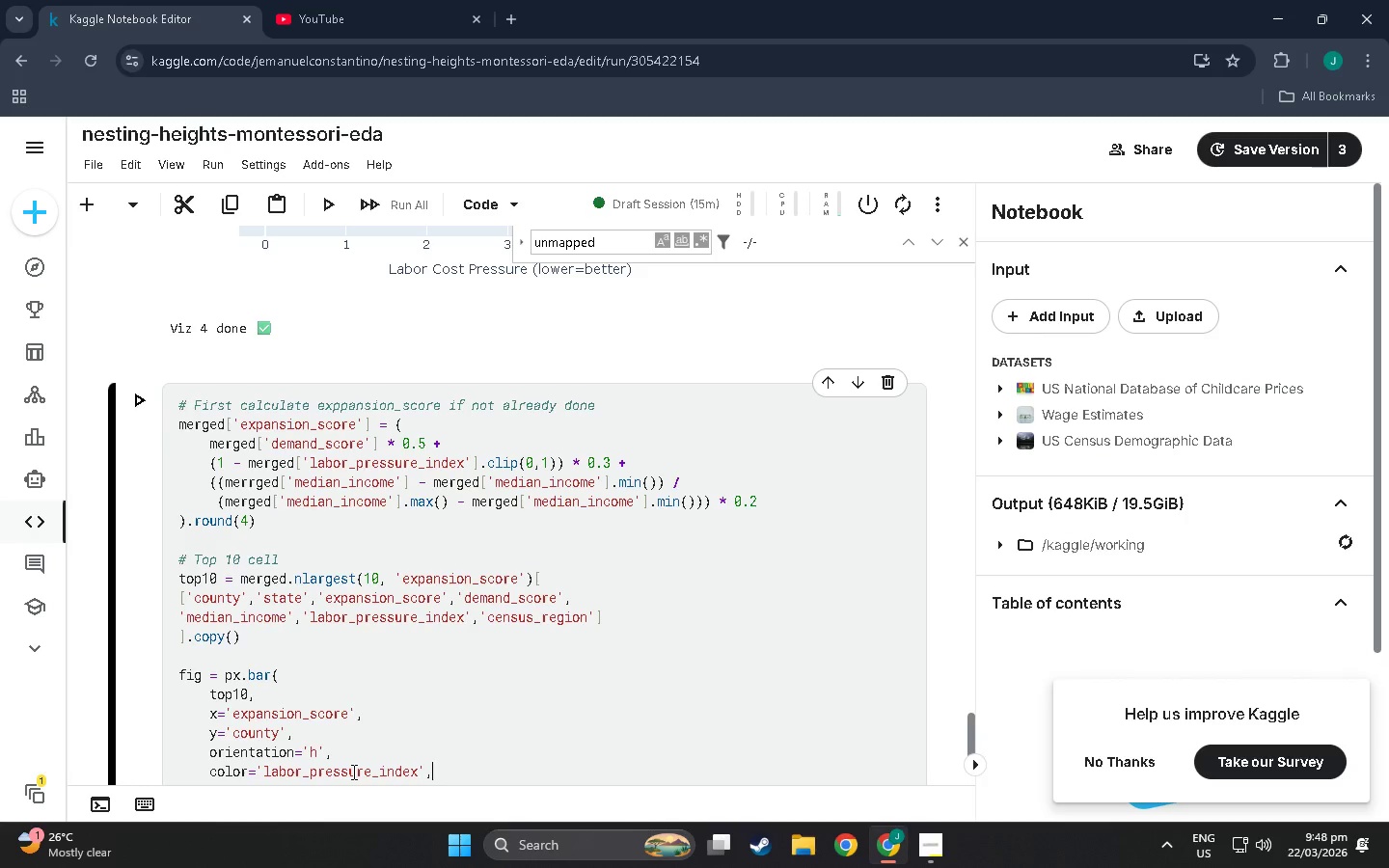 
key(Enter)
 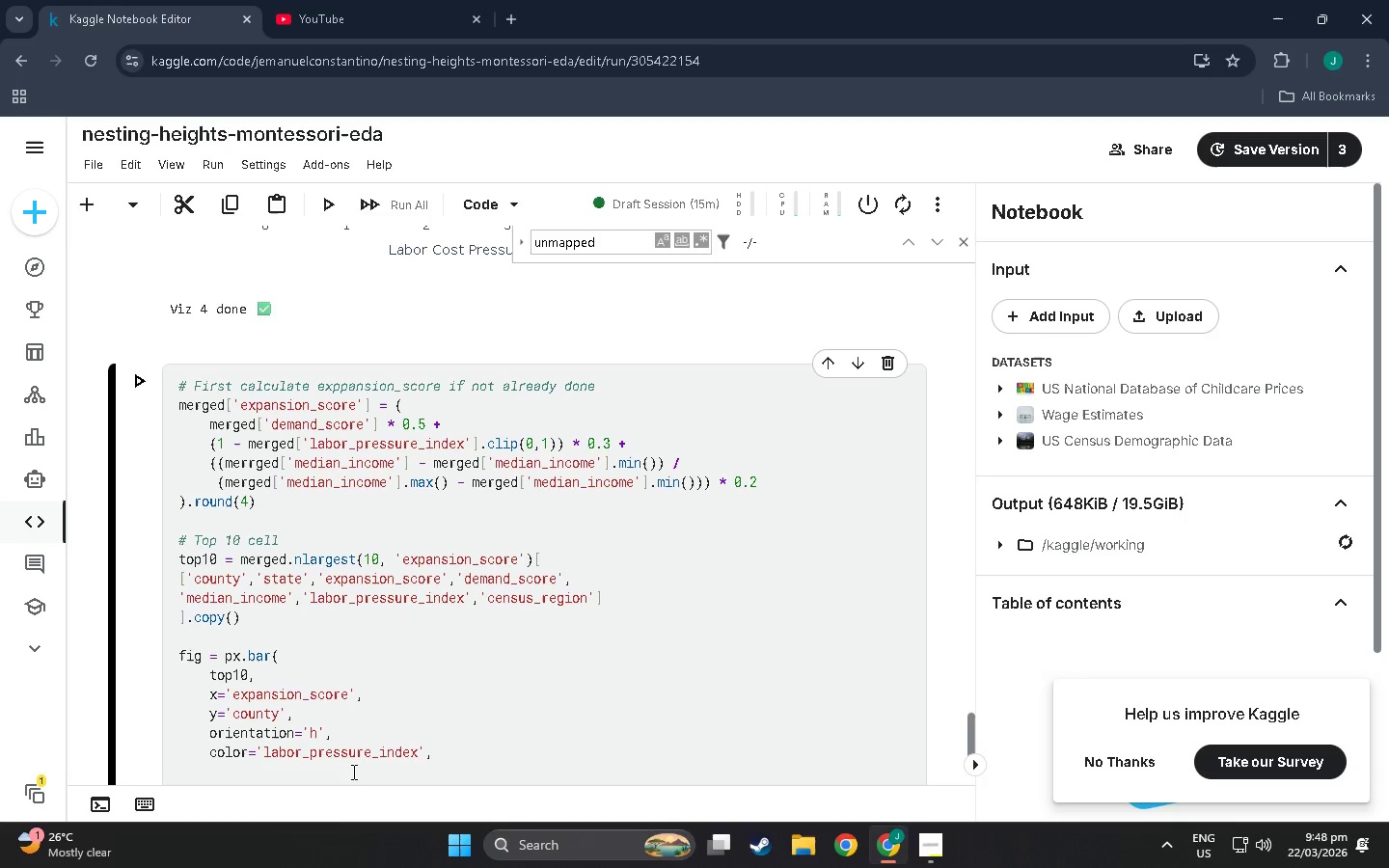 
type(color_continuous_scale')
key(Backspace)
type(='Rdy)
key(Backspace)
type(YlGn_r)
 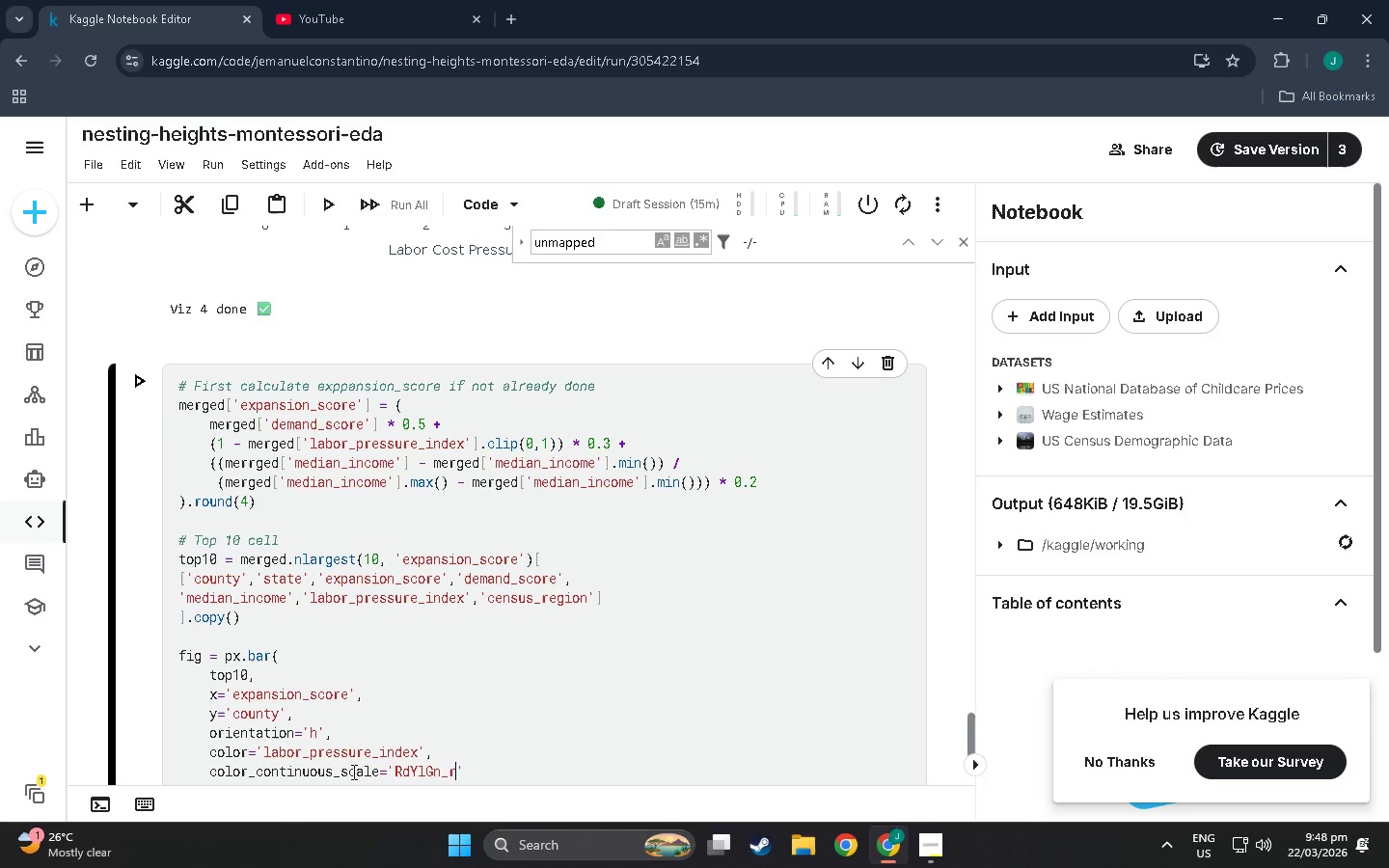 
key(ArrowRight)
 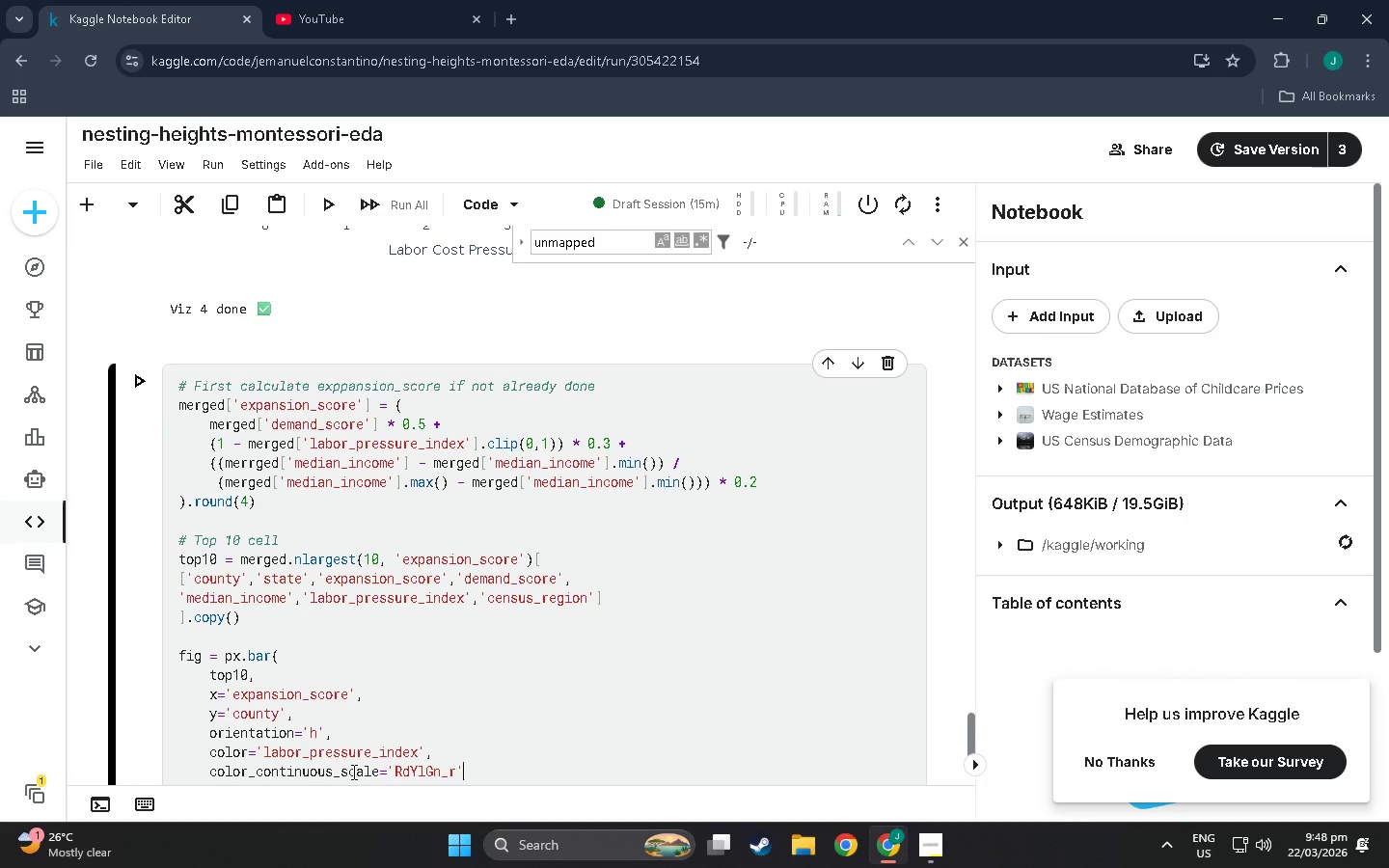 
key(Comma)
 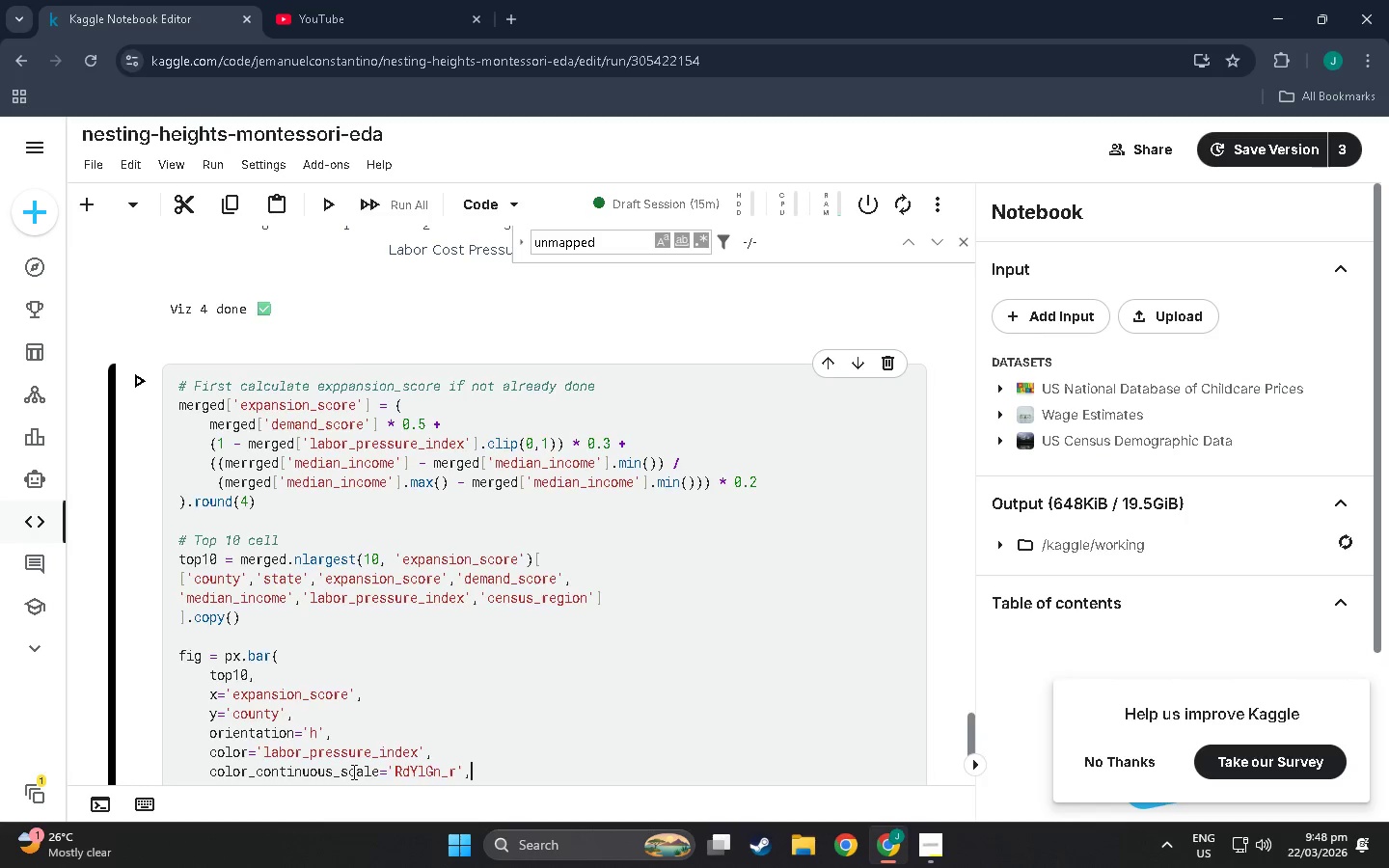 
key(Enter)
 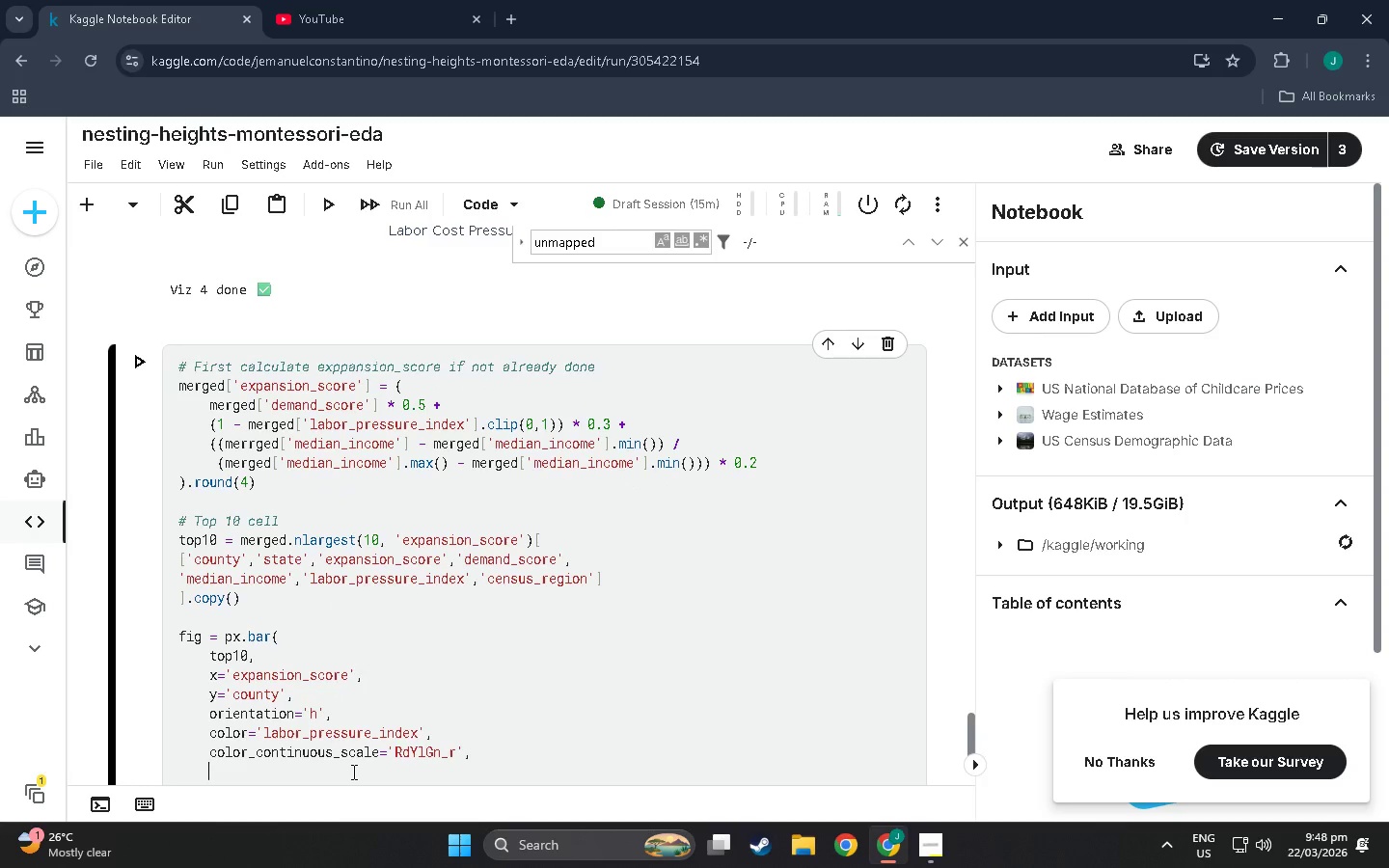 
type(hover_data=[)
key(Backspace)
type({)
 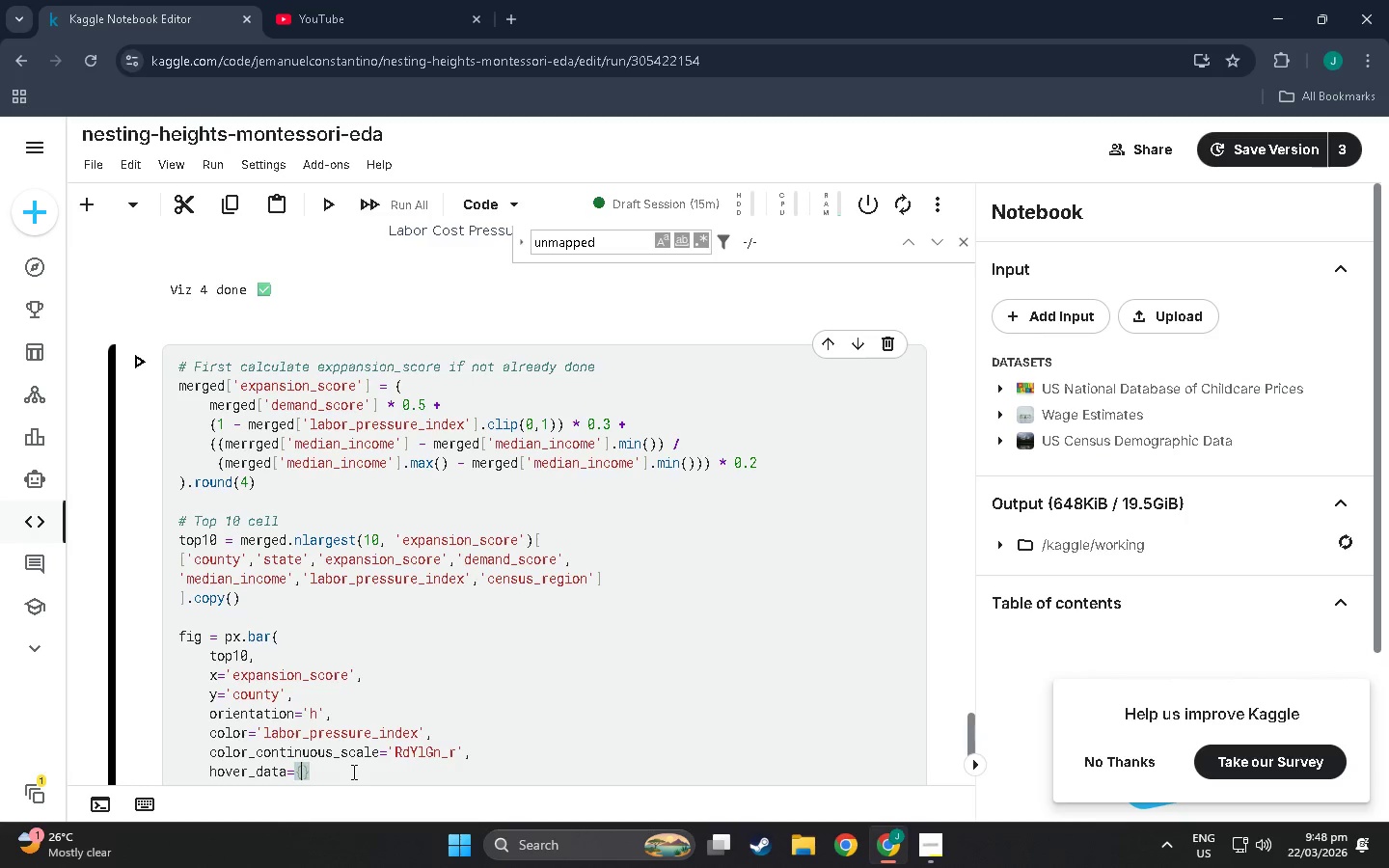 
wait(27.62)
 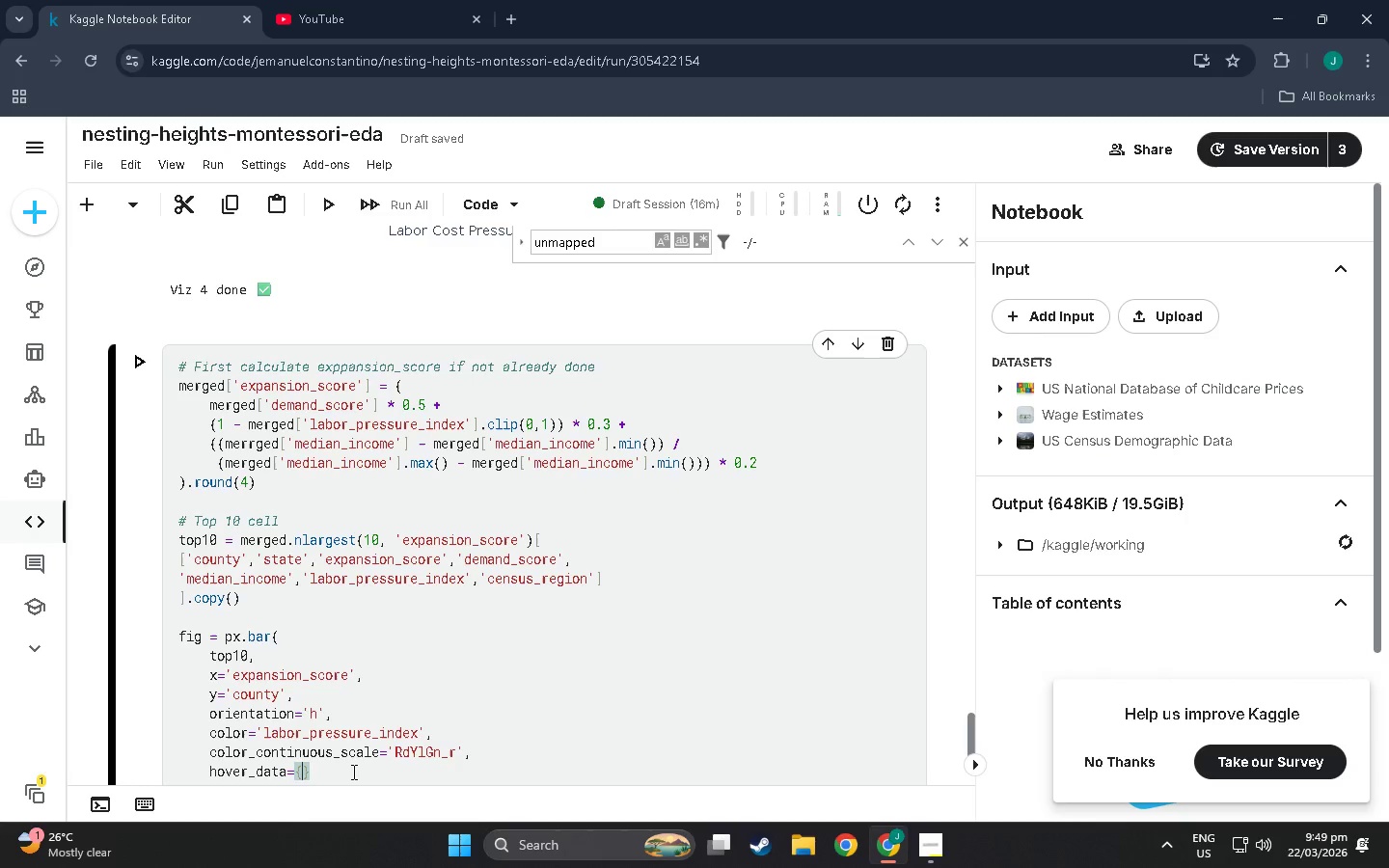 
type('state)
 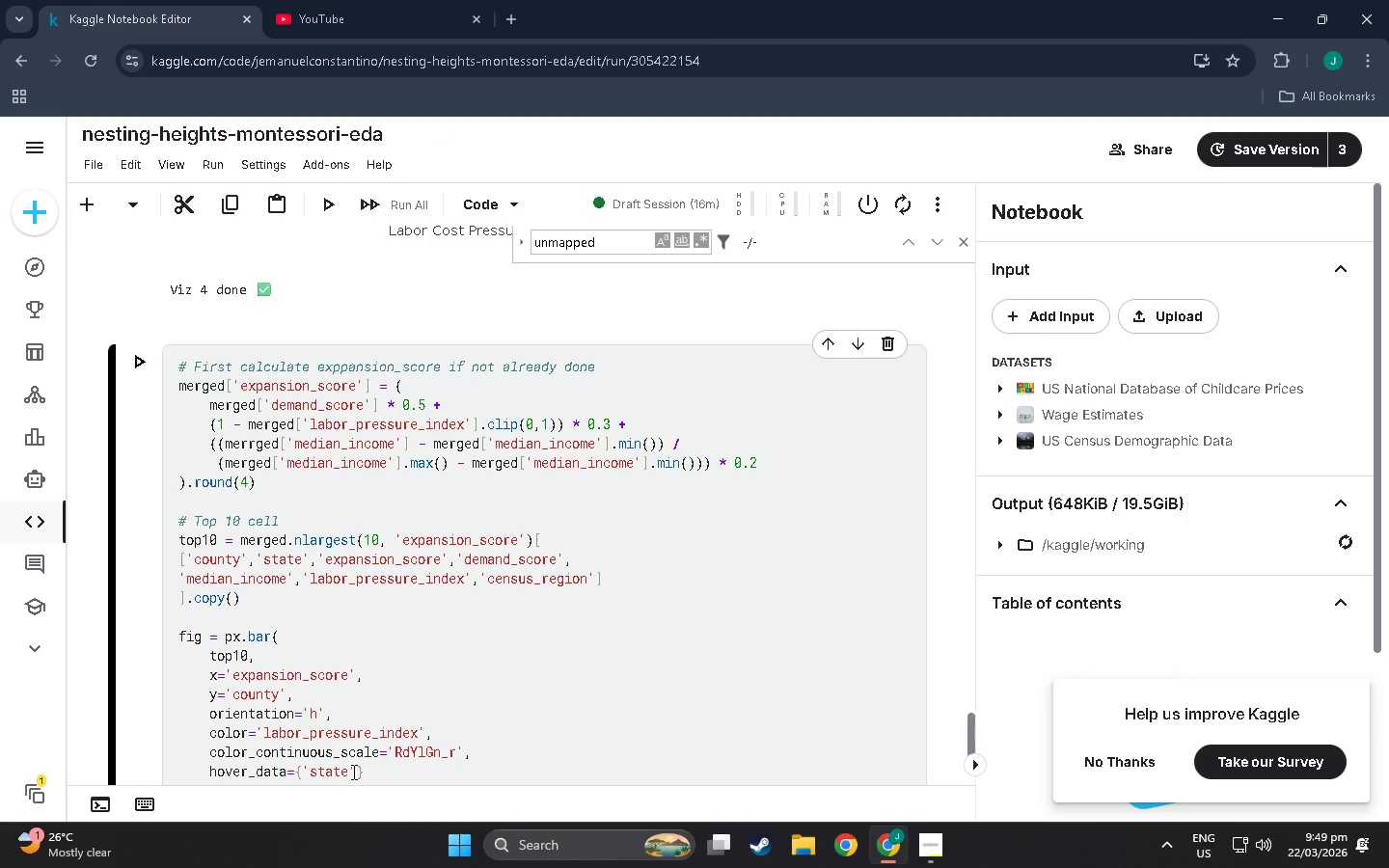 
key(ArrowRight)
 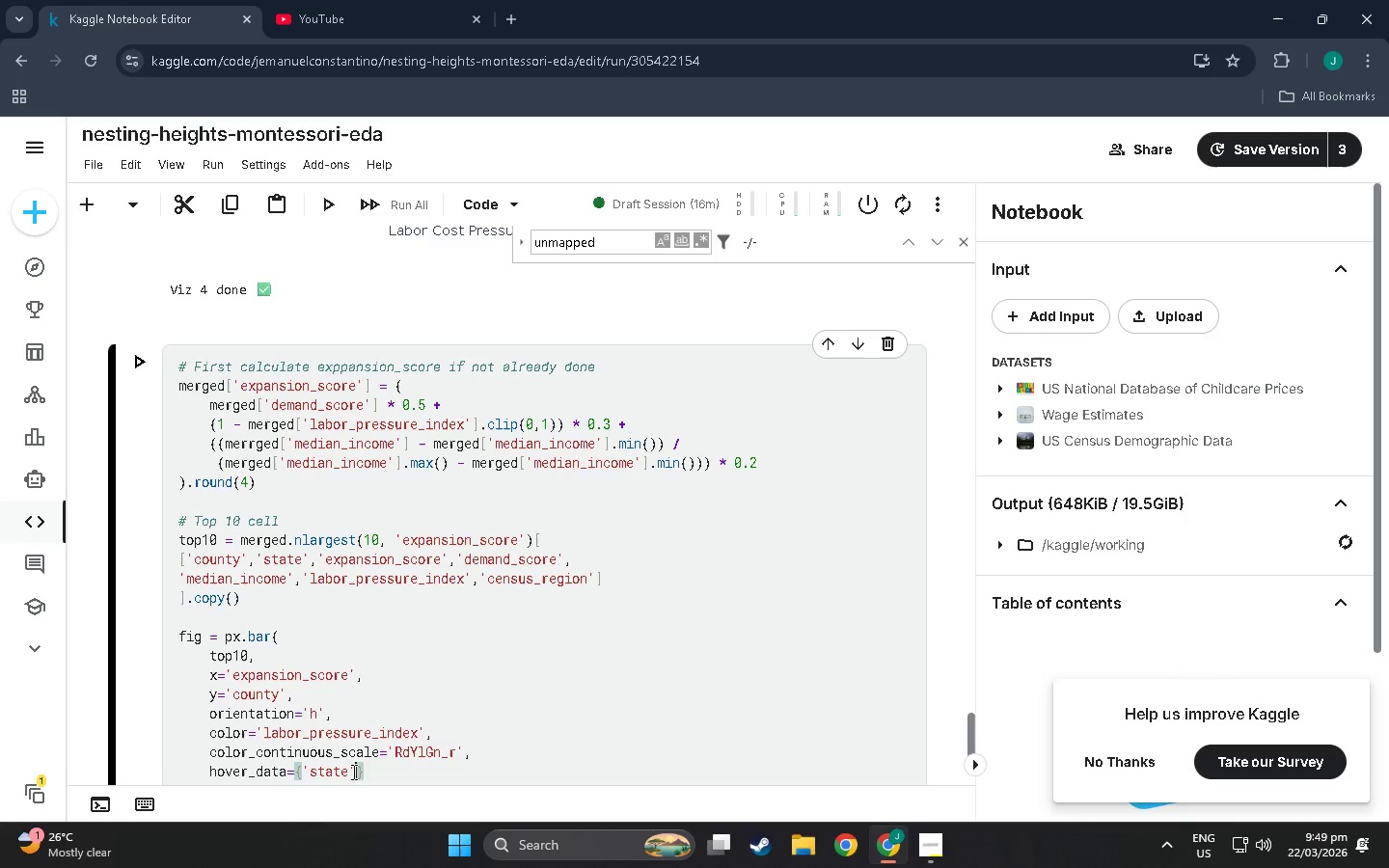 
type(:True,')
 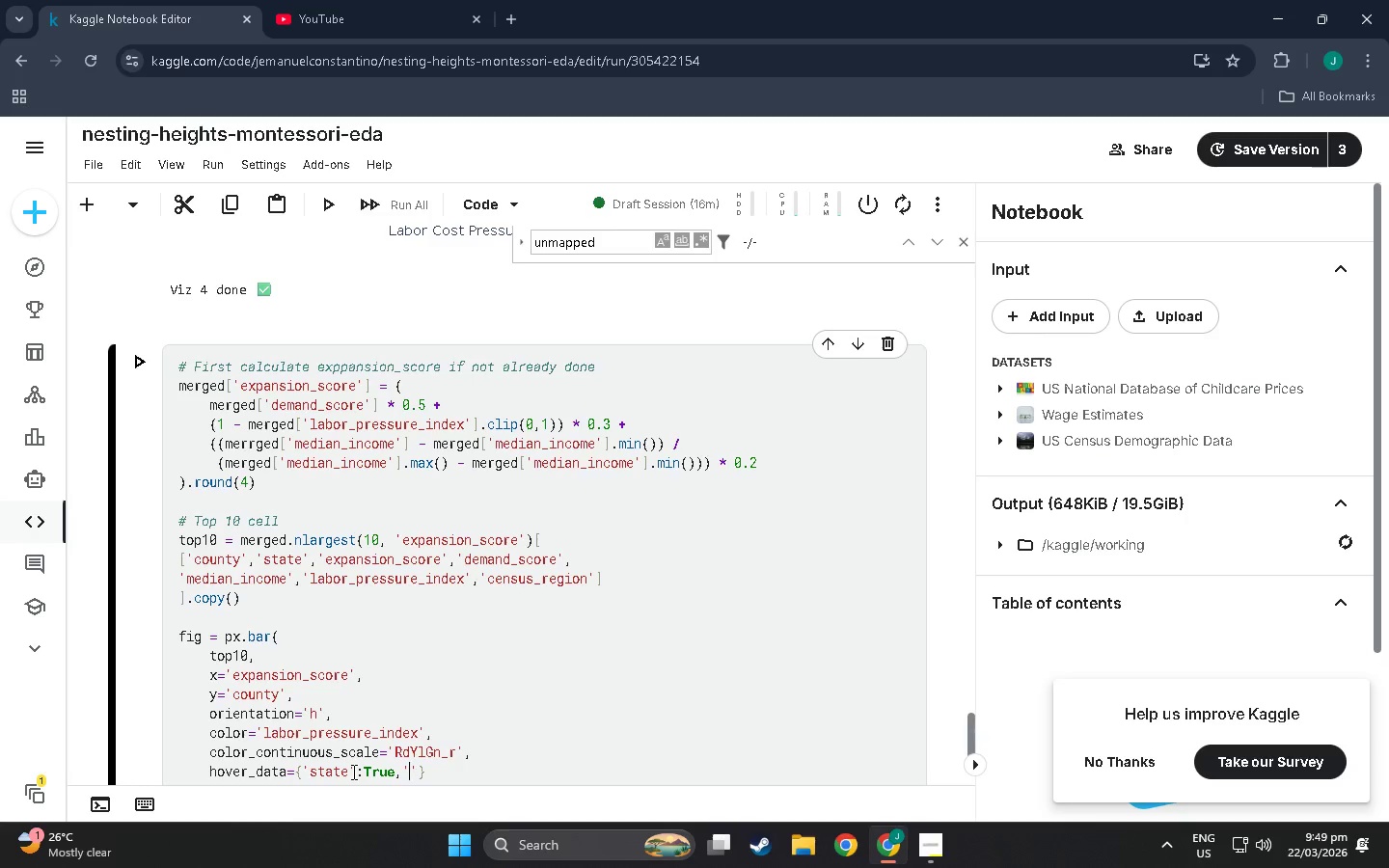 
type(median_income)
 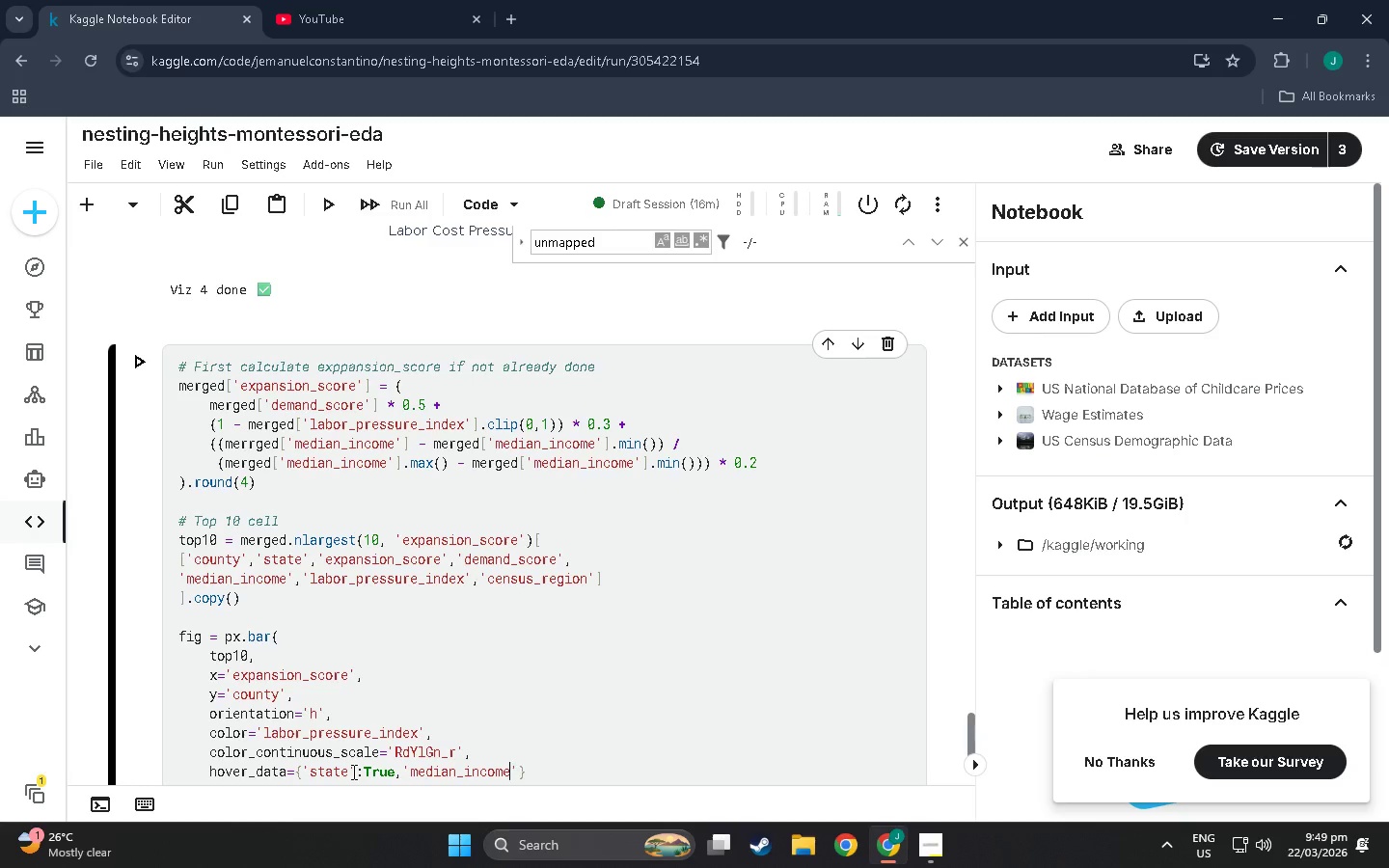 
key(ArrowRight)
 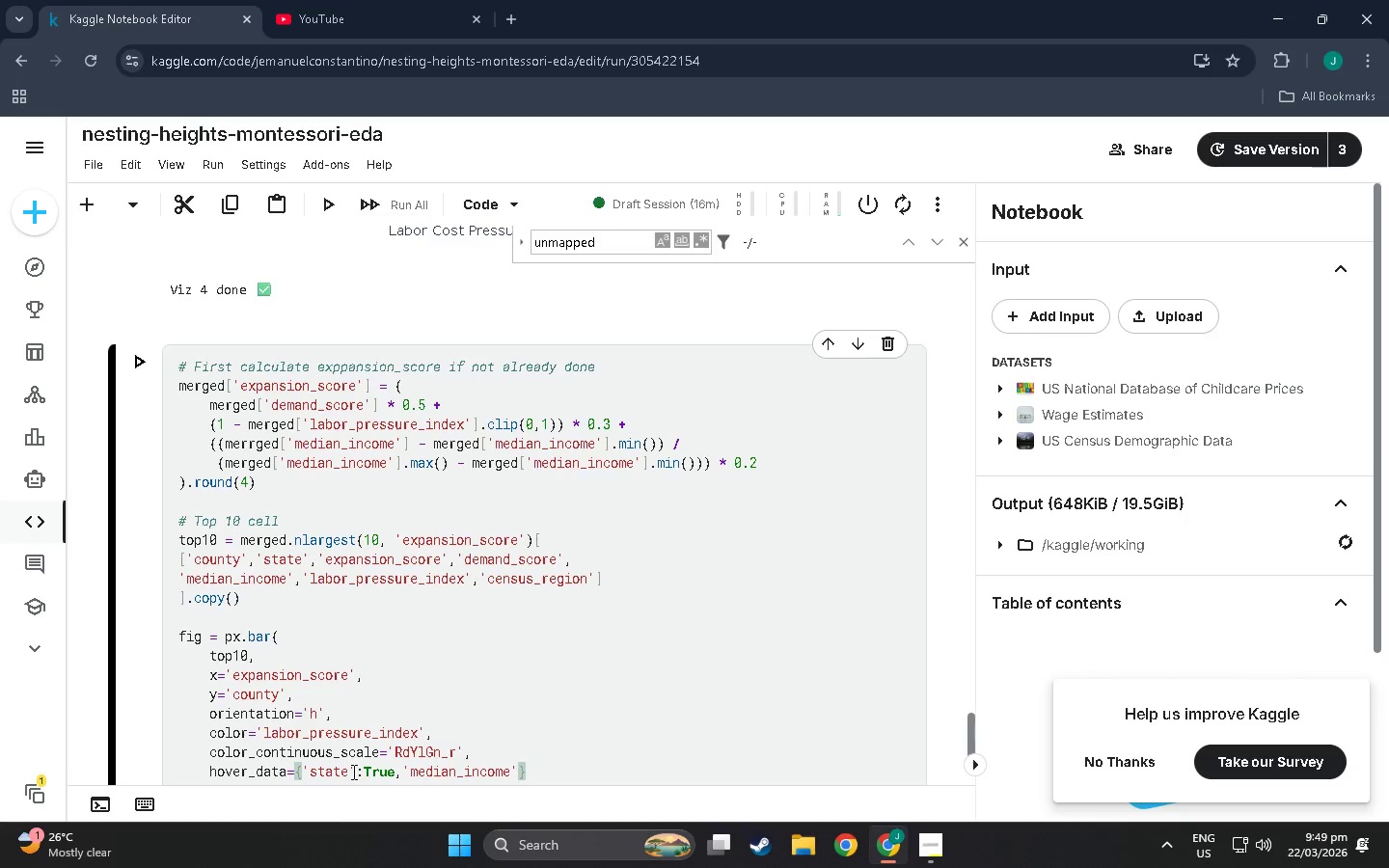 
type(:t)
key(Backspace)
type(True)
 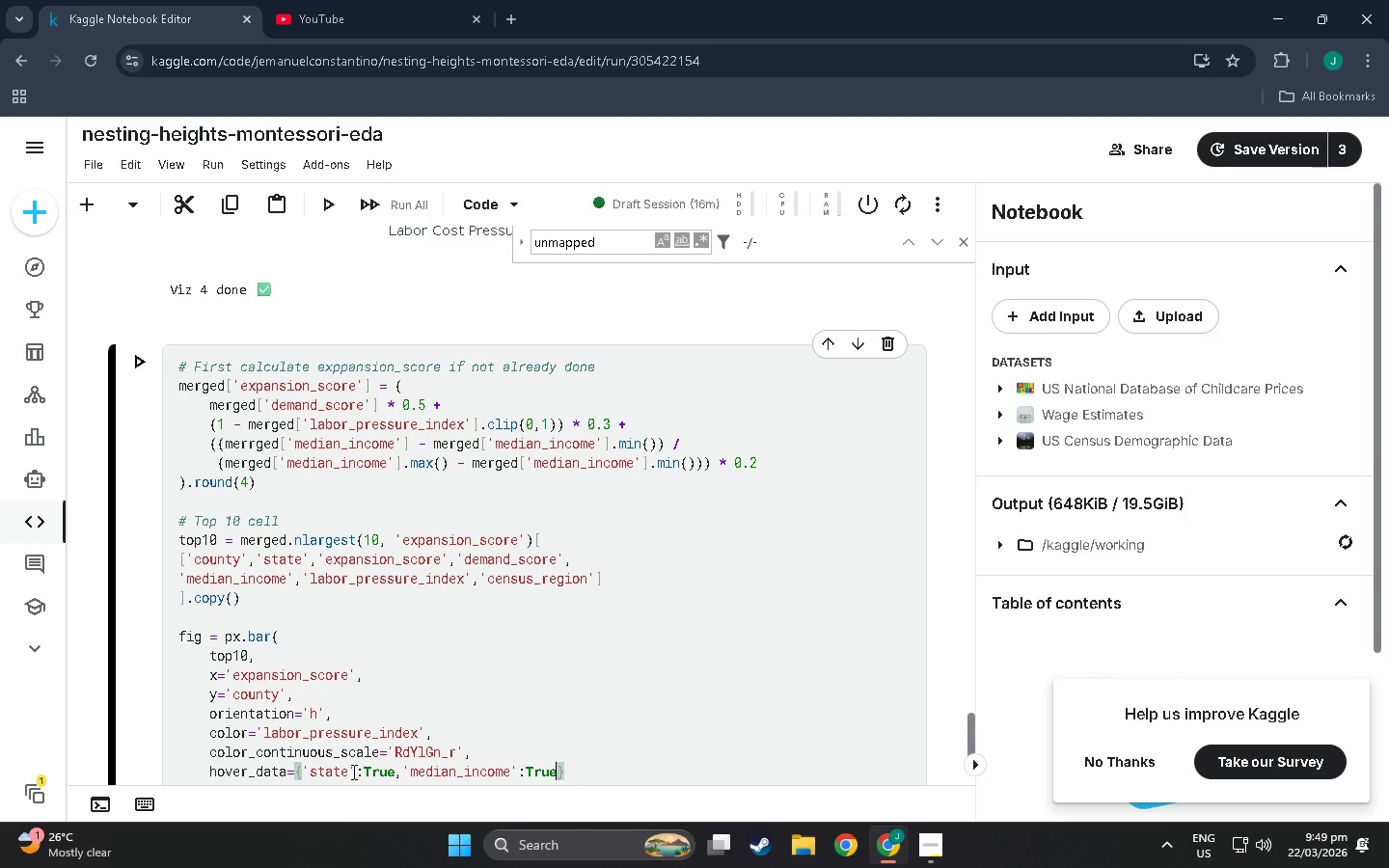 
type(,'demand_score)
 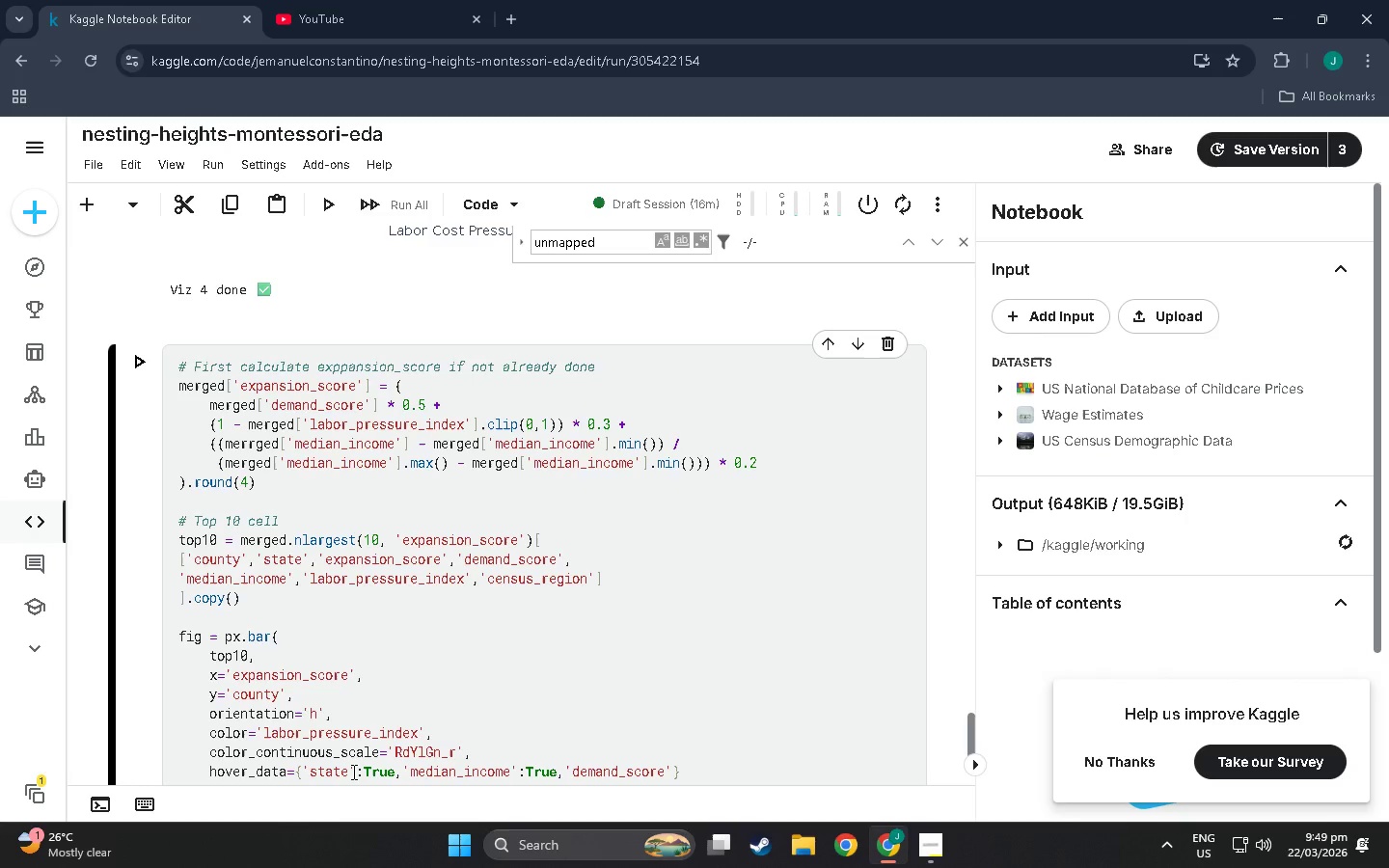 
key(ArrowRight)
 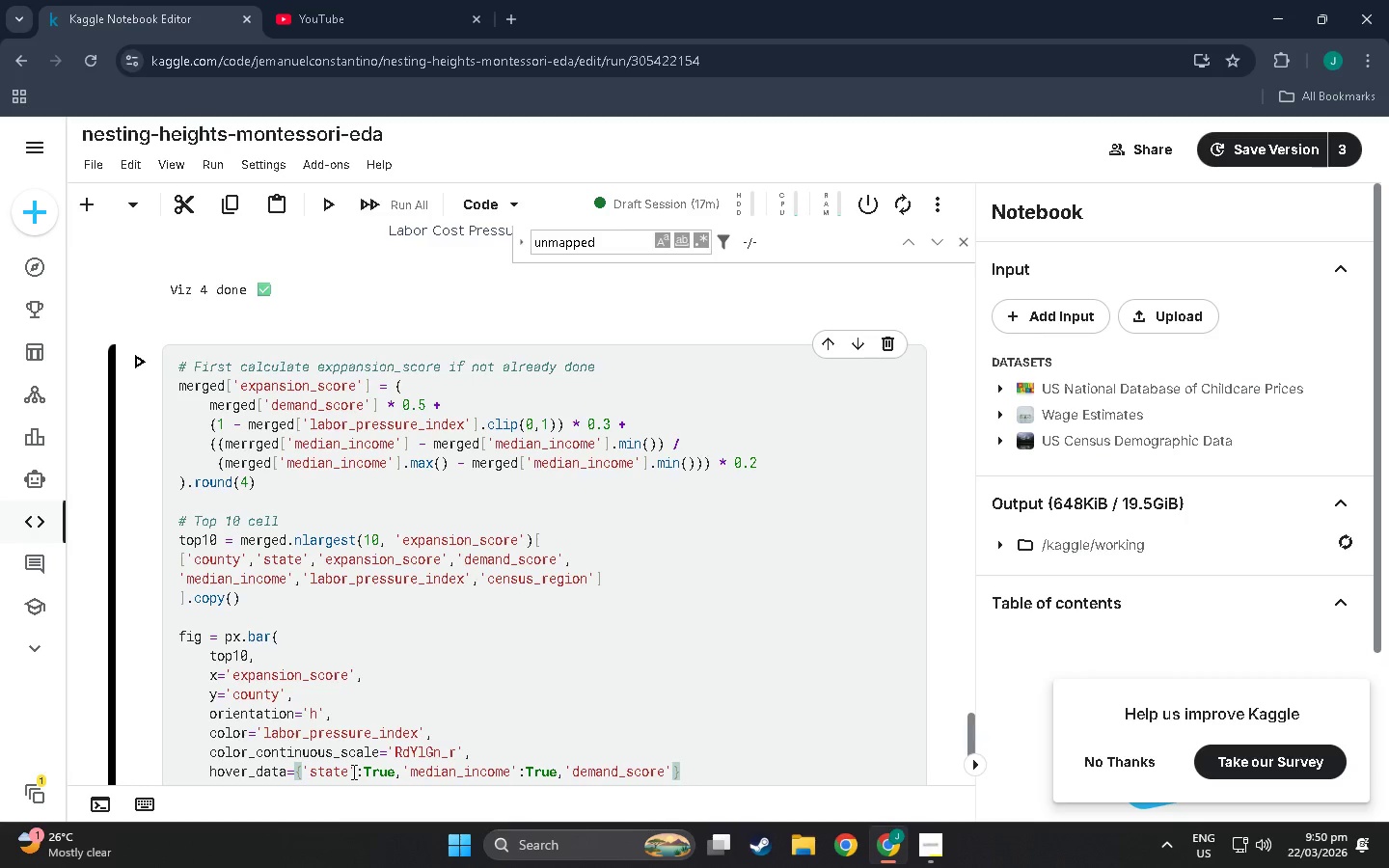 
type(:True)
 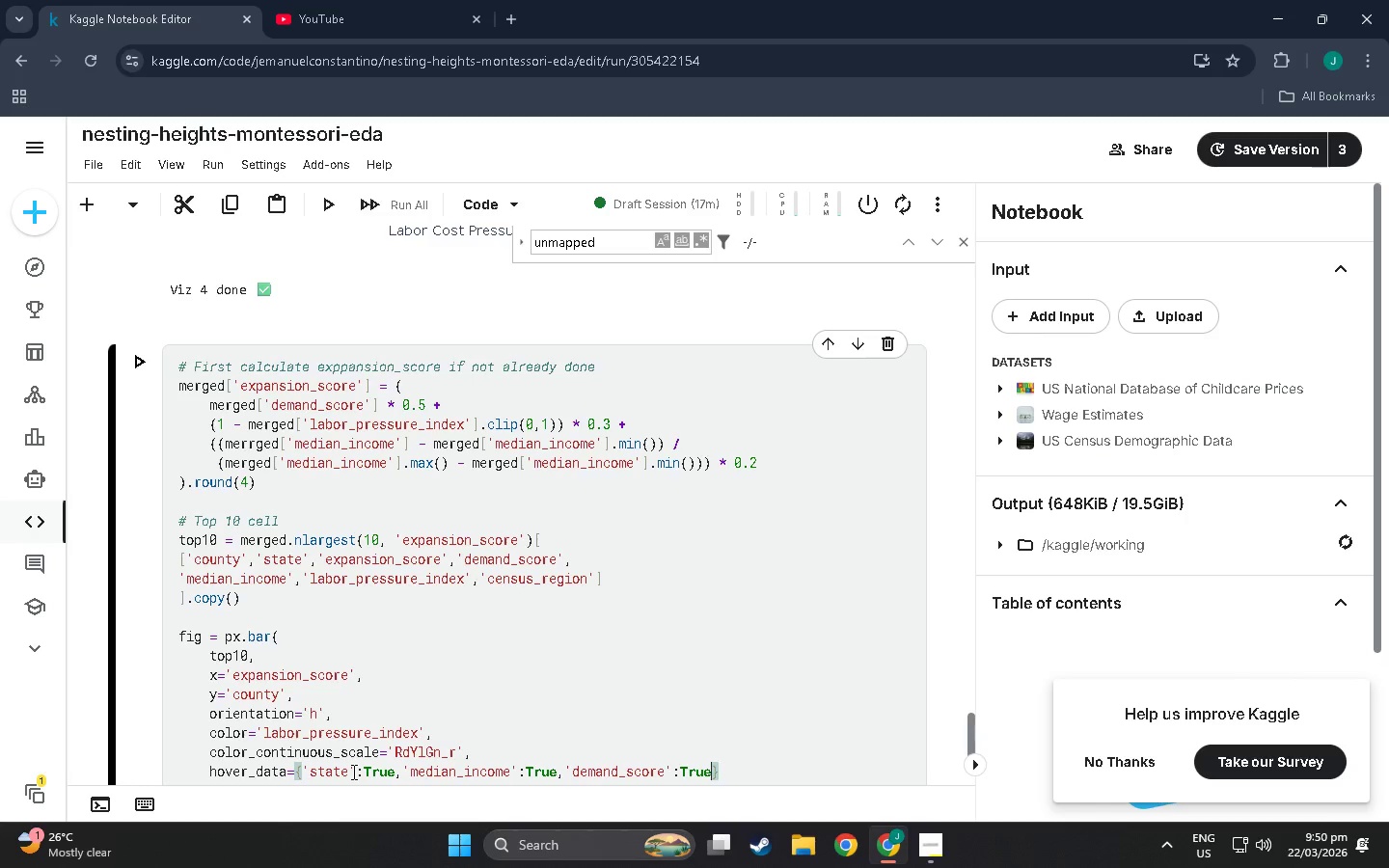 
key(ArrowRight)
 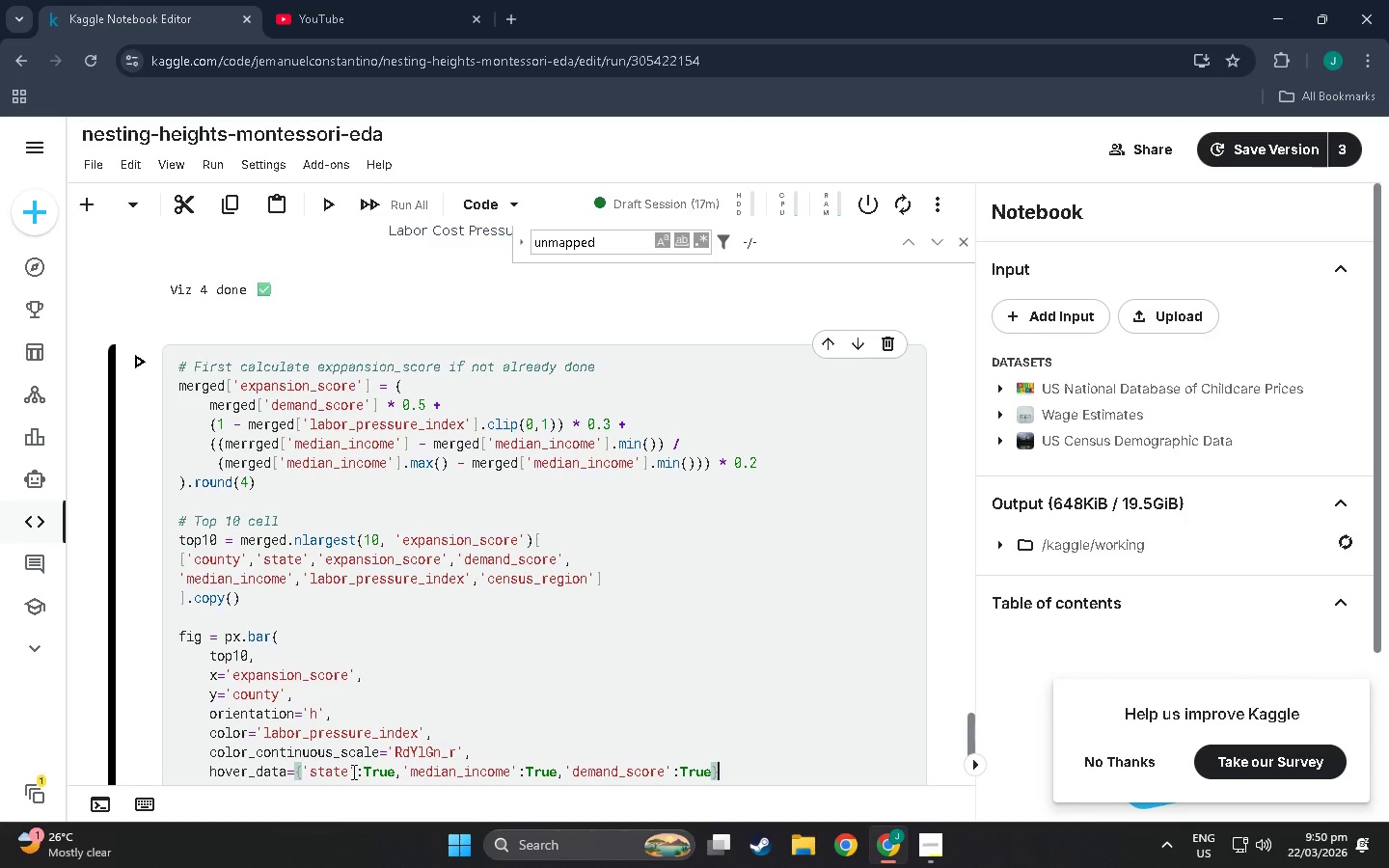 
key(Comma)
 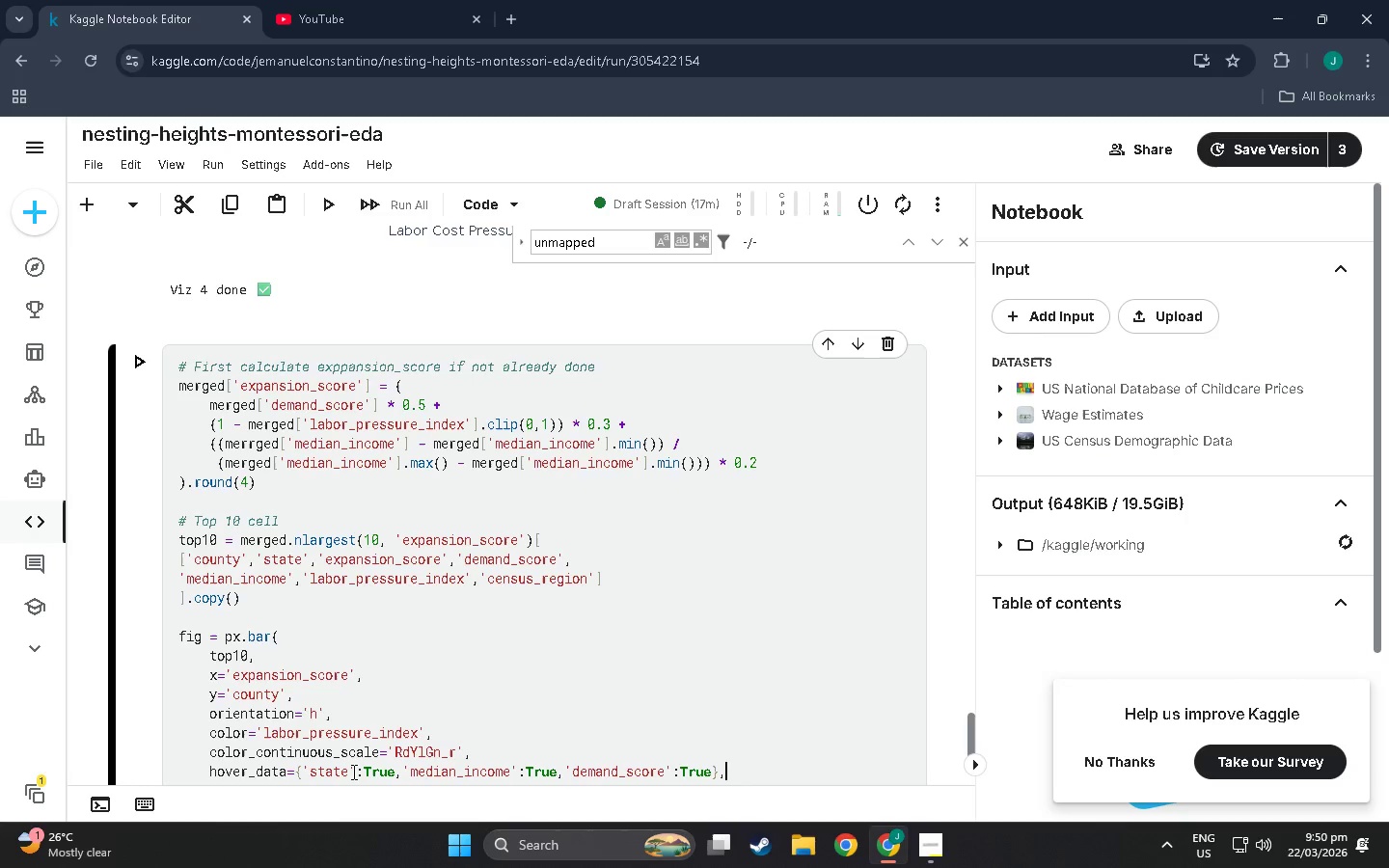 
key(Enter)
 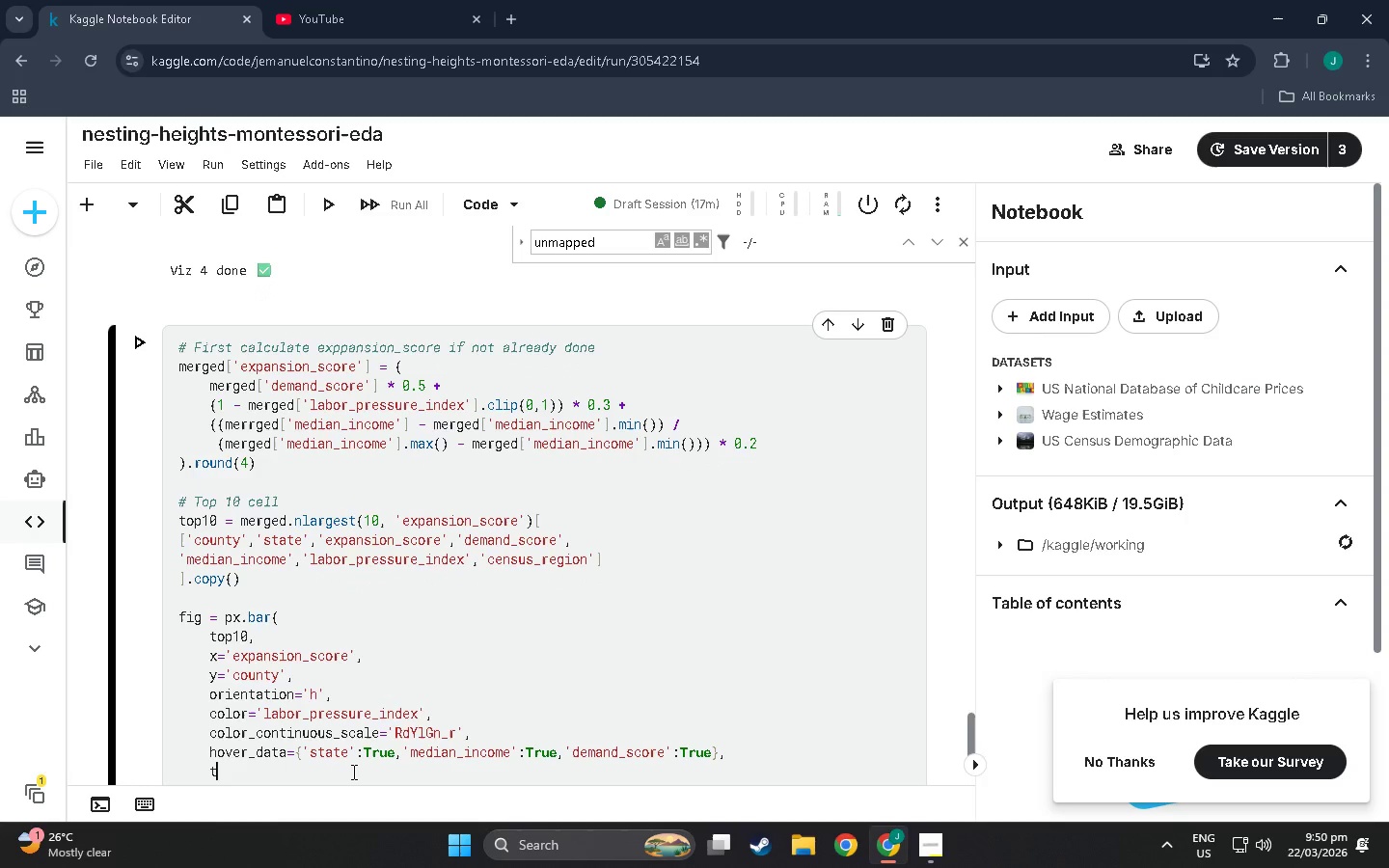 
type(title')
key(Backspace)
type(='Topp 10 Recommended)
 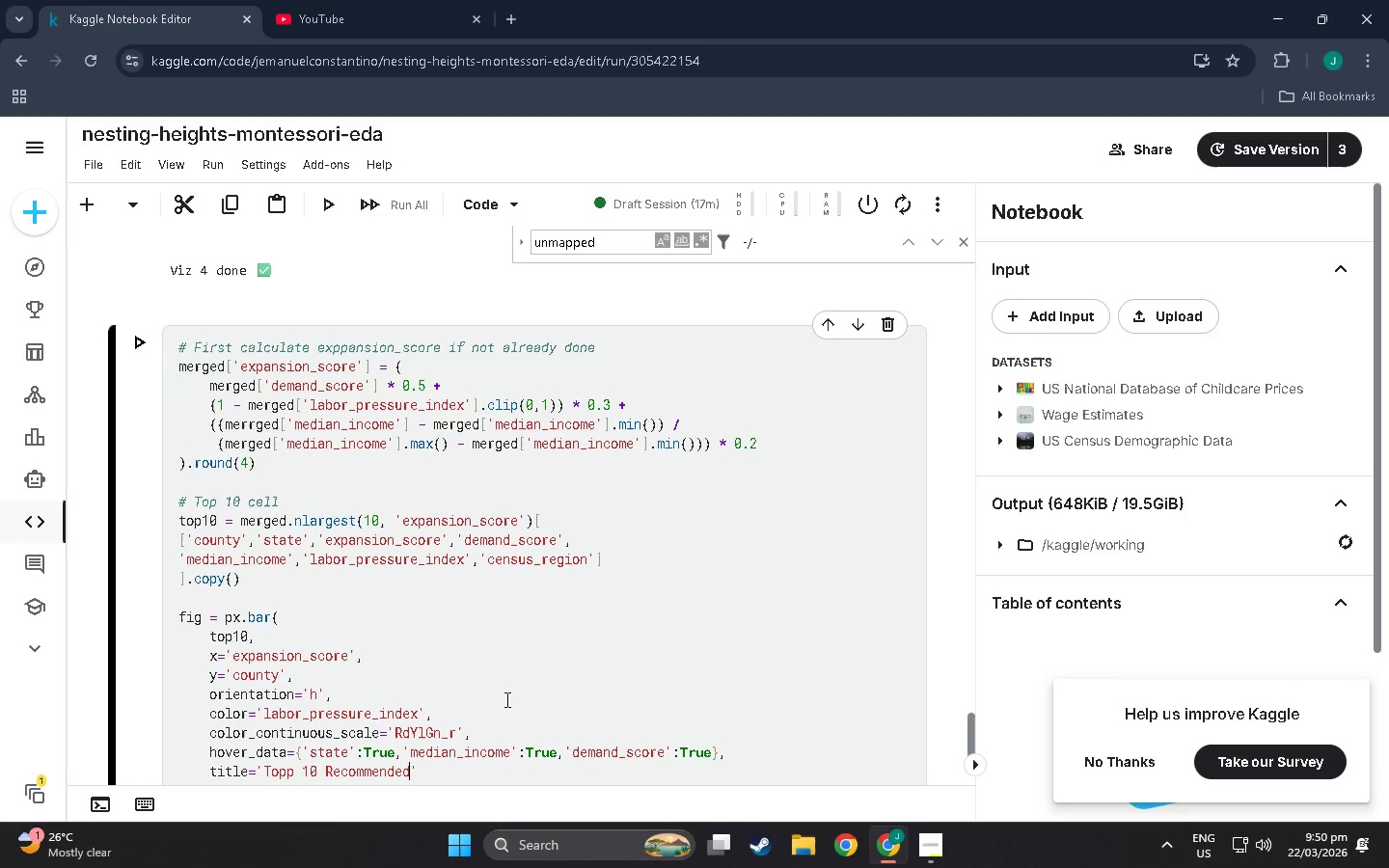 
type( Marg)
key(Backspace)
type(kets - C)
key(Backspace)
key(Backspace)
type( Composite Expansion Score,)
key(Backspace)
type(0)
key(Backspace)
 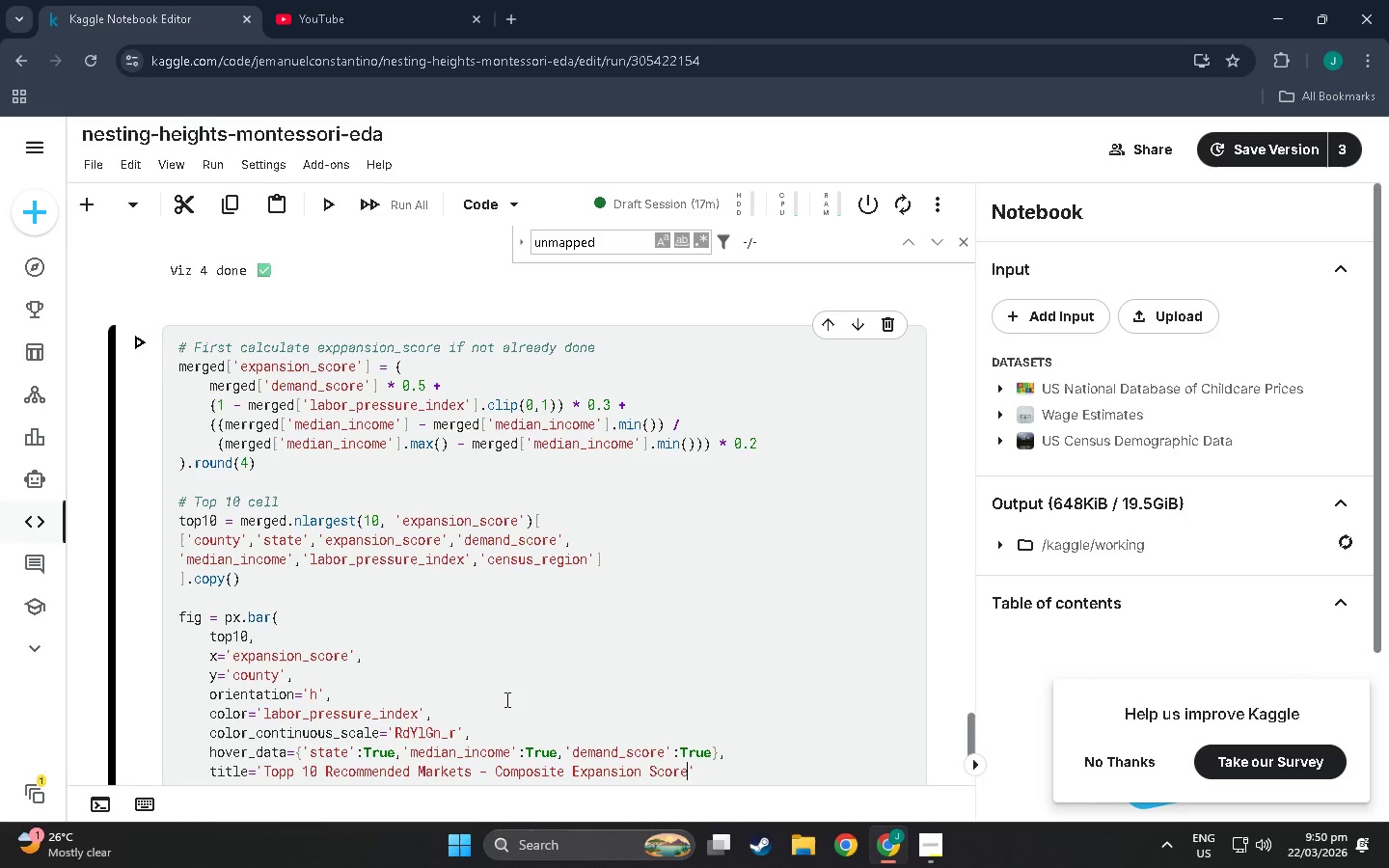 
key(ArrowRight)
 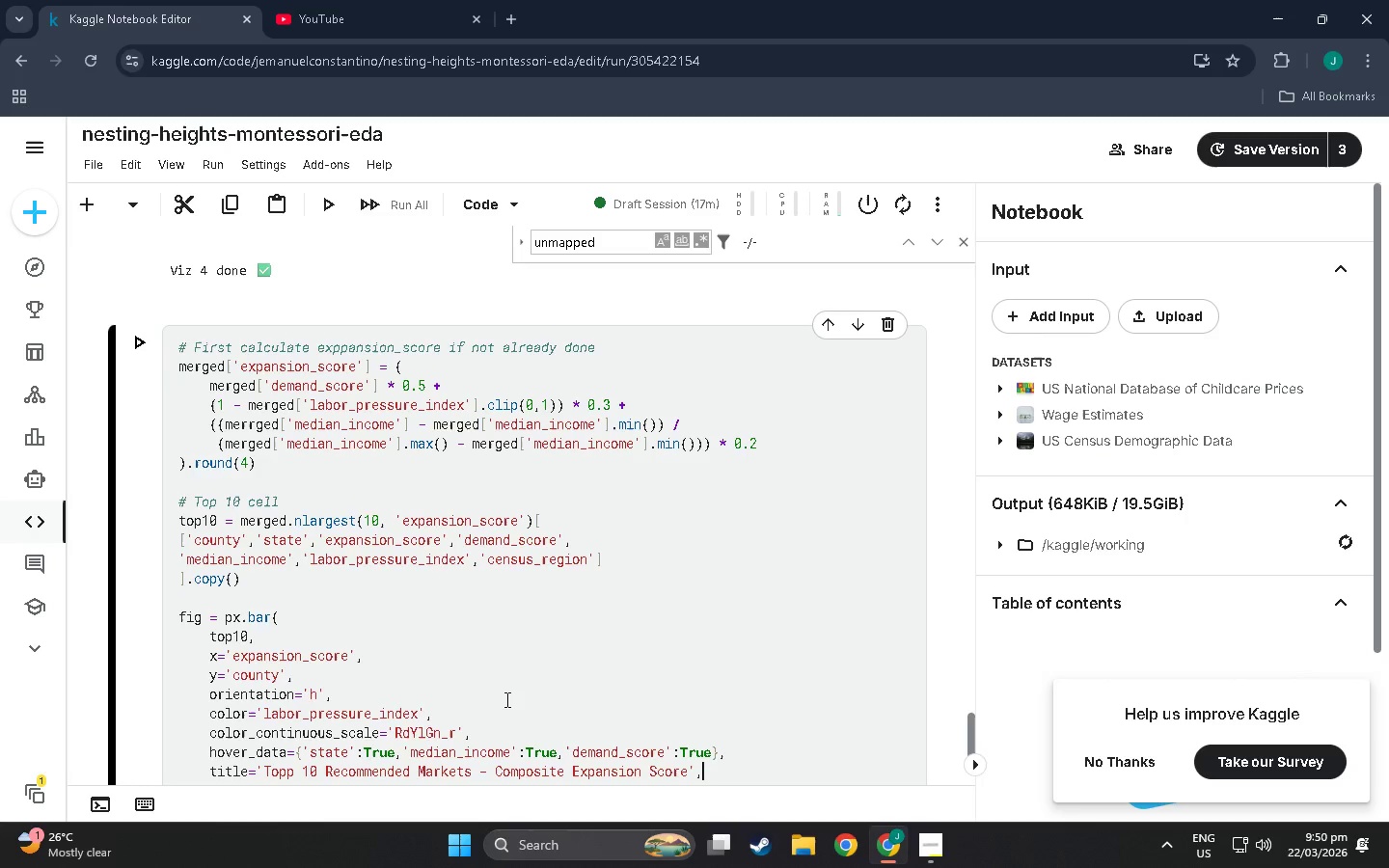 
key(Comma)
 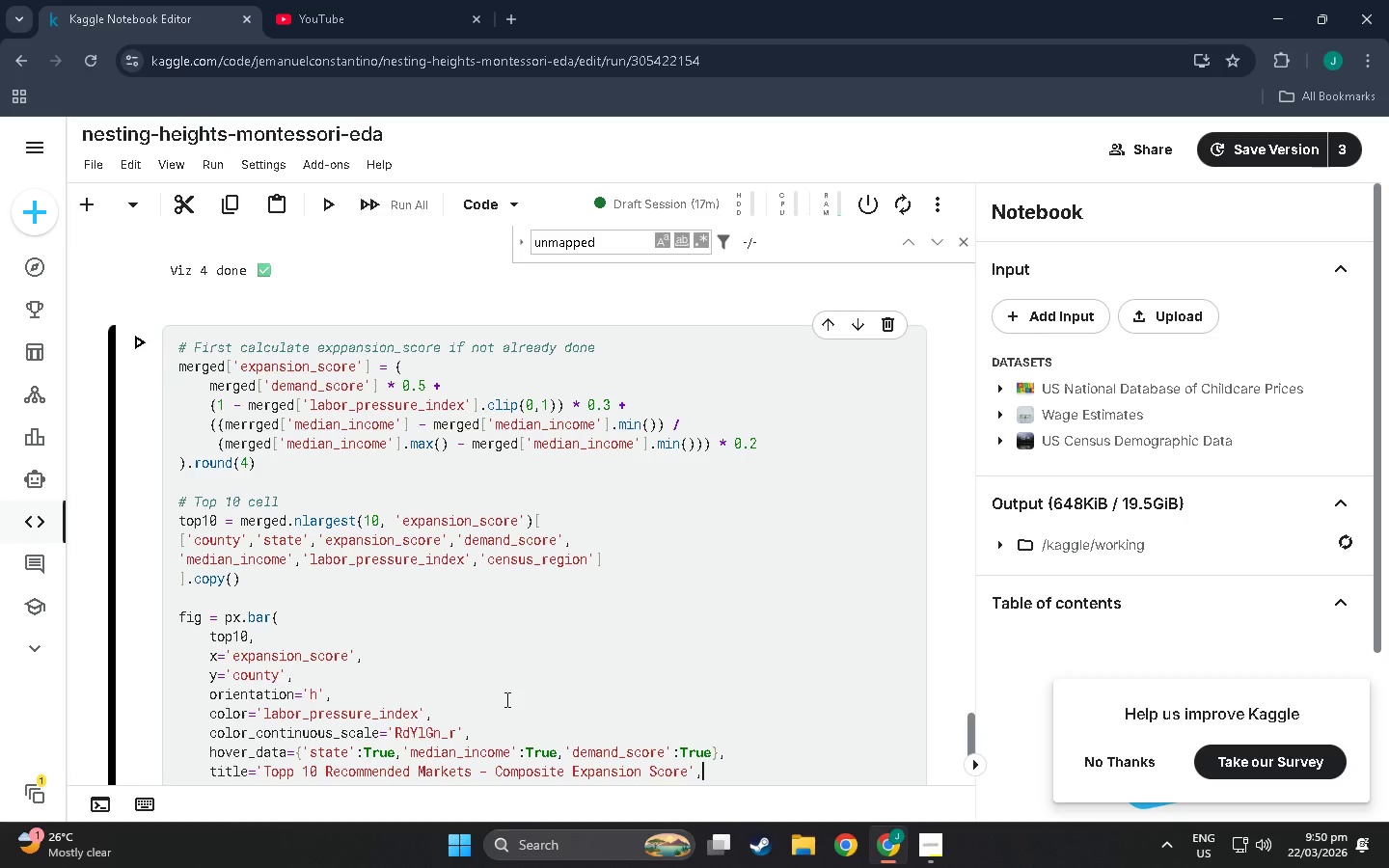 
key(Enter)
 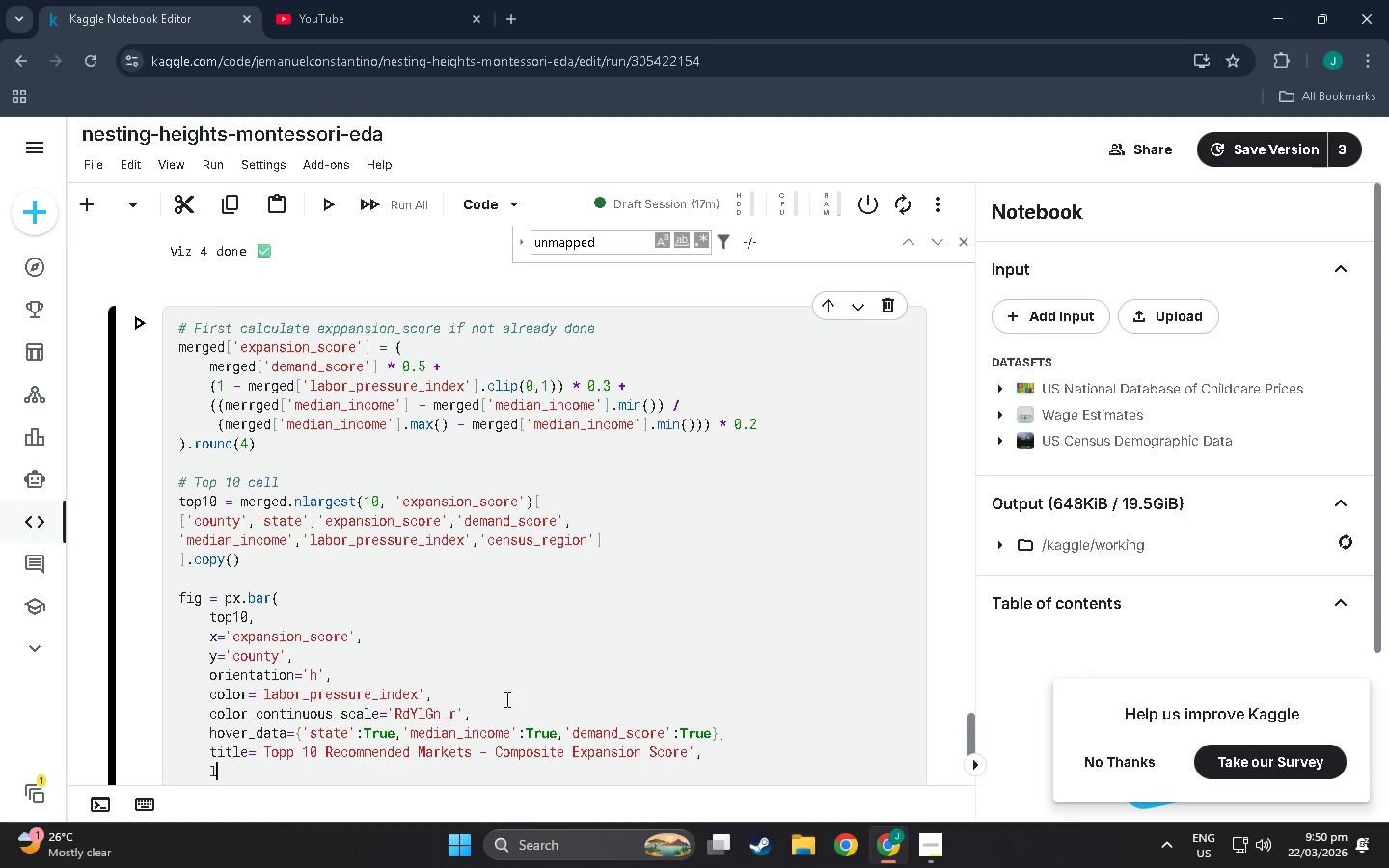 
type(labels={)
 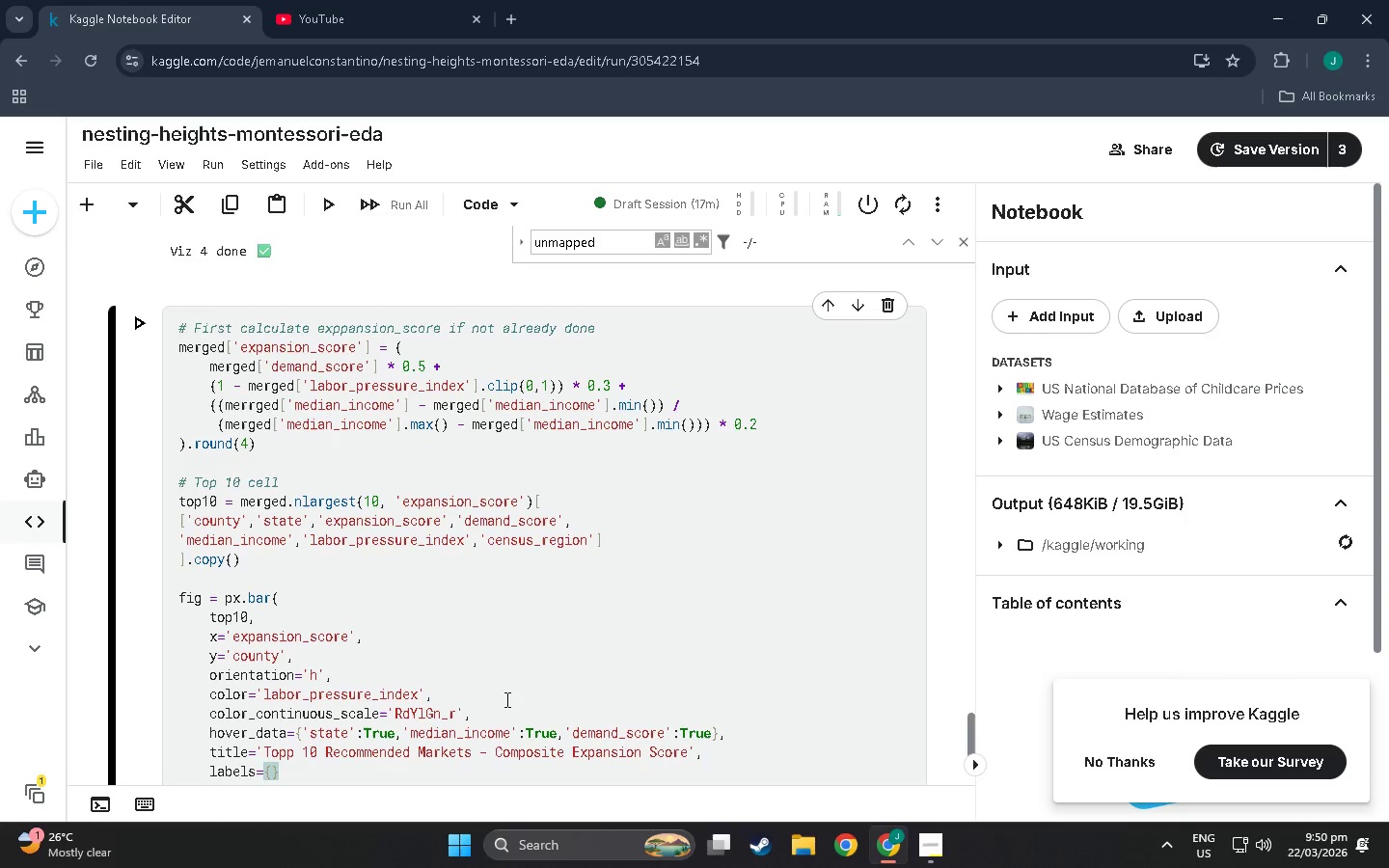 
key(Enter)
 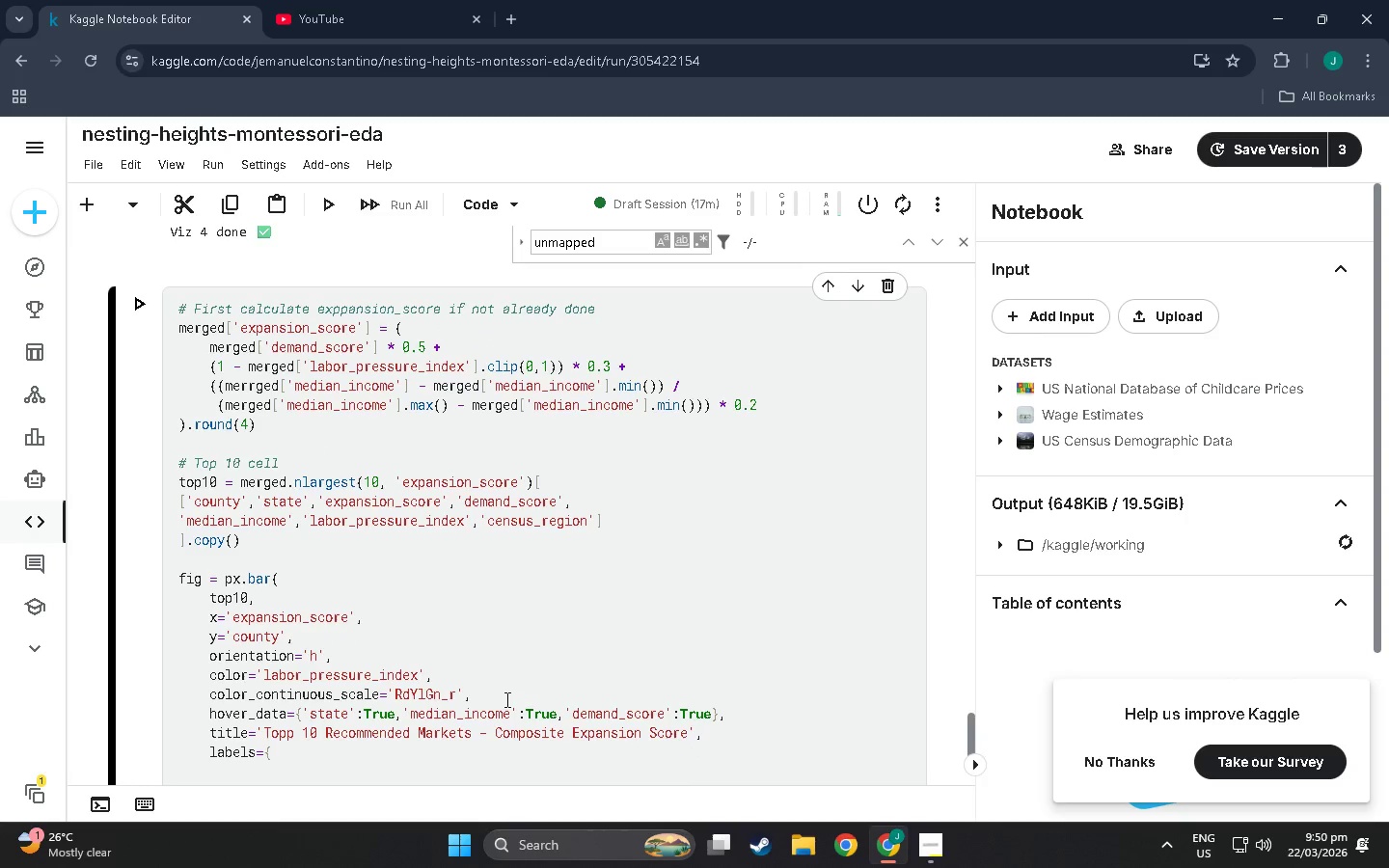 
type('expansion_score)
 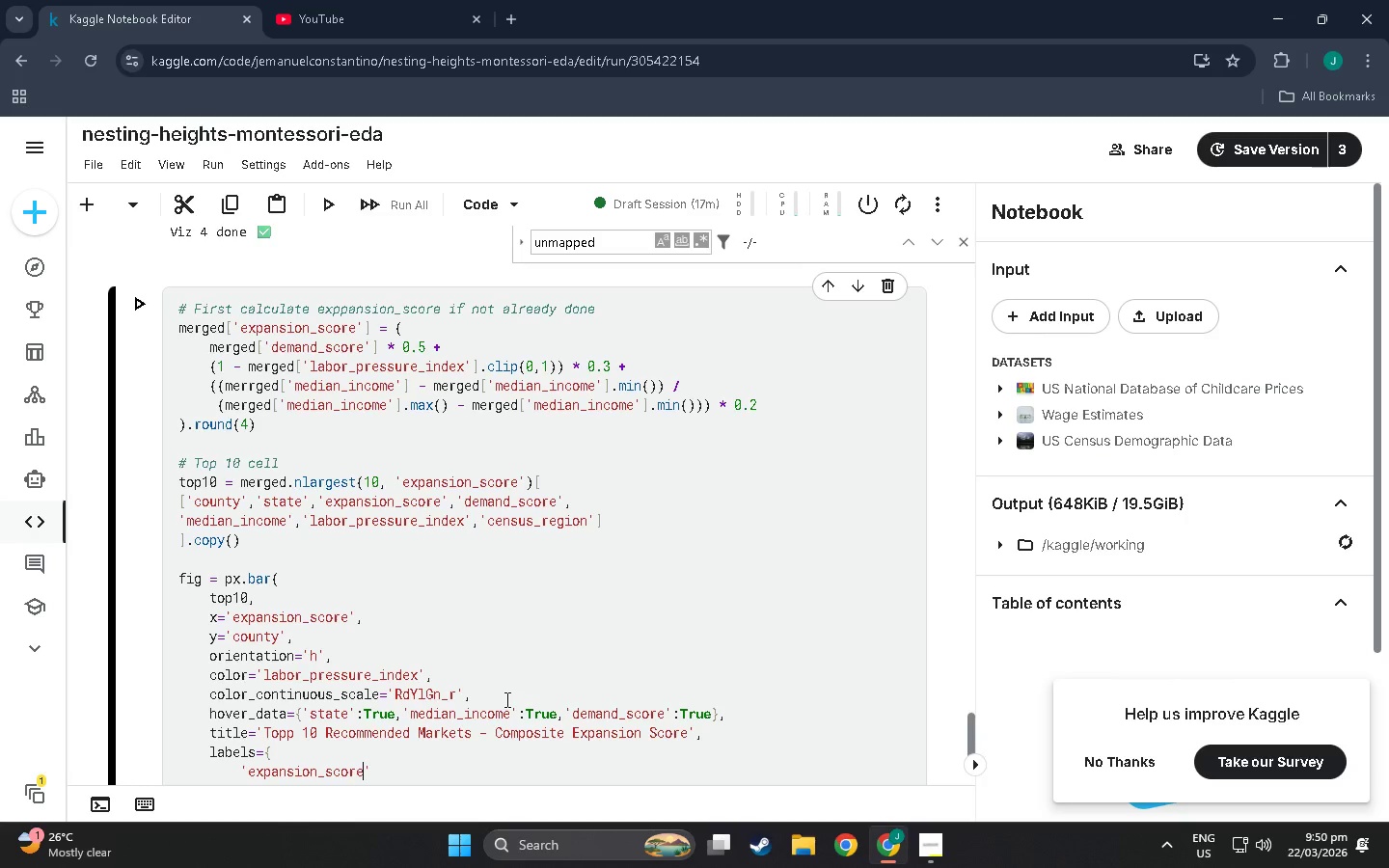 
key(ArrowRight)
 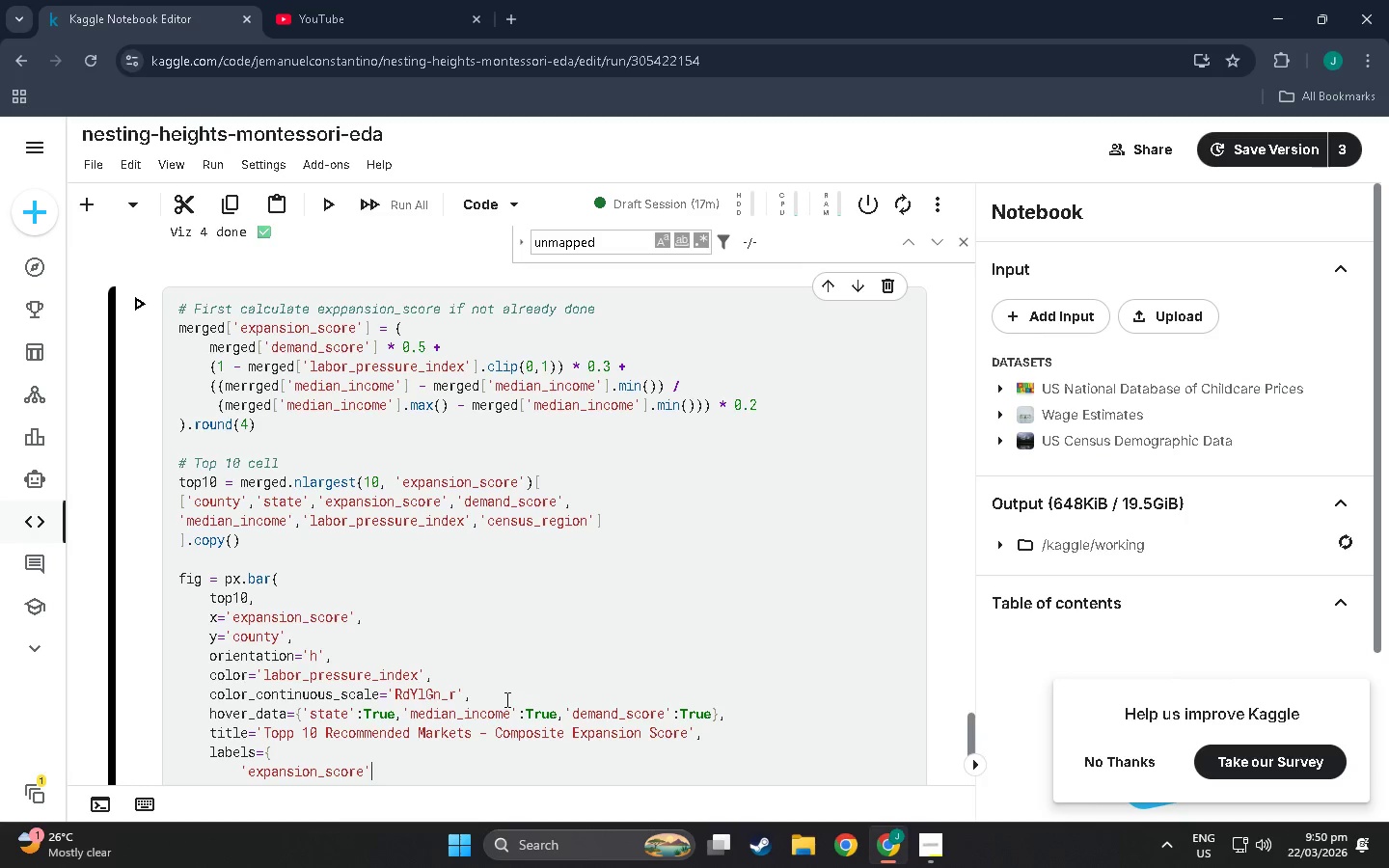 
type(:'Expansion Score)
 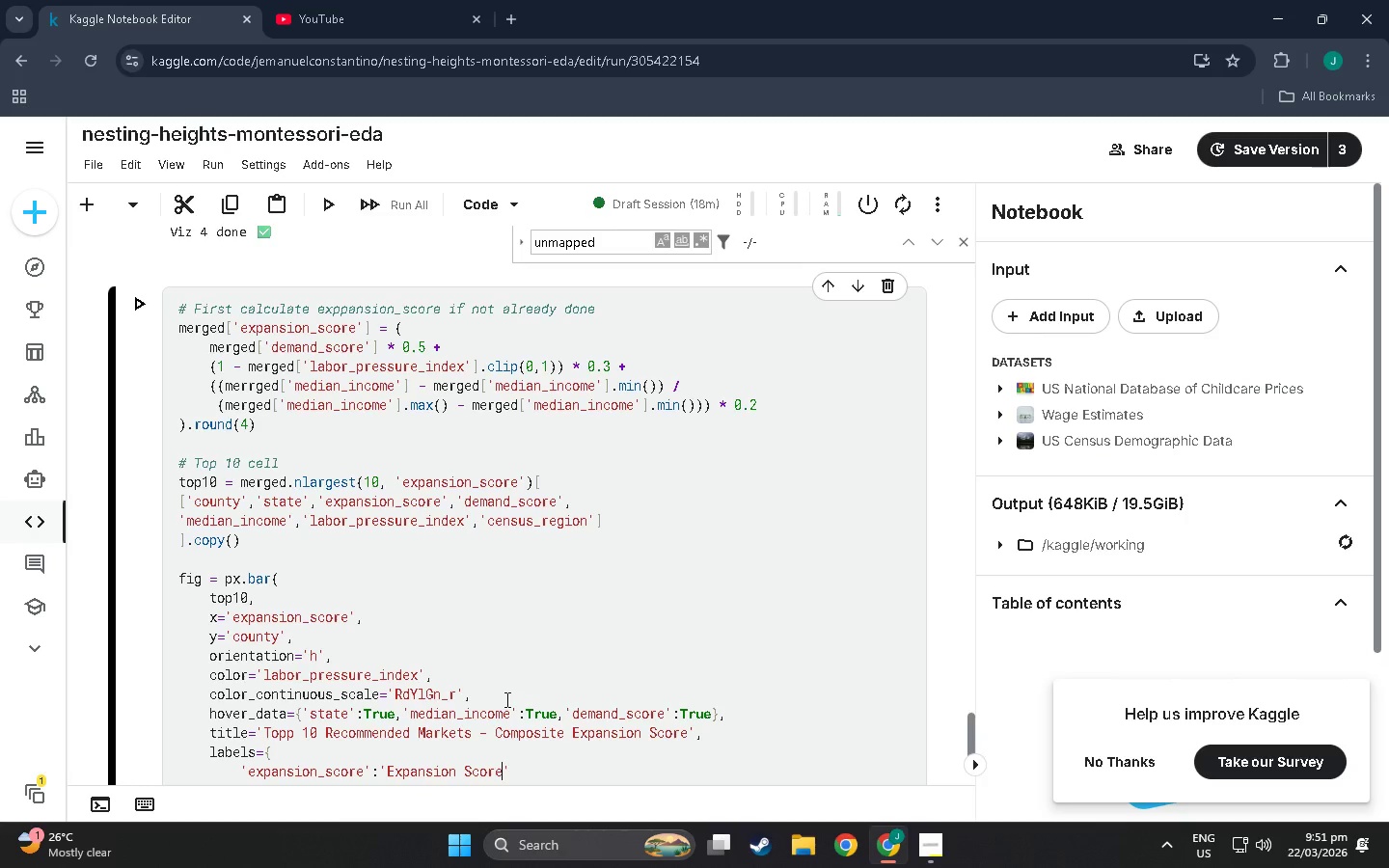 
key(ArrowRight)
 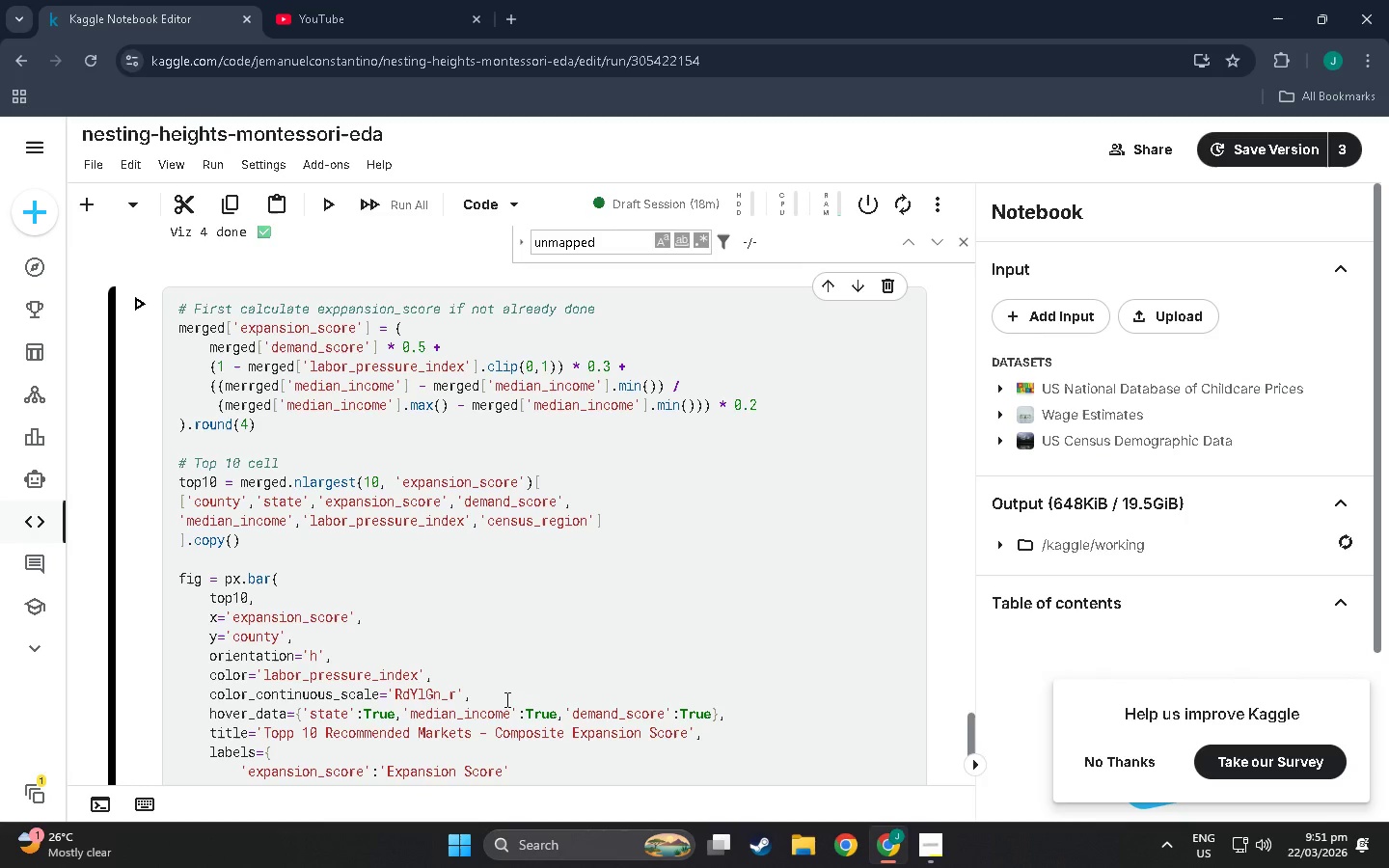 
key(Comma)
 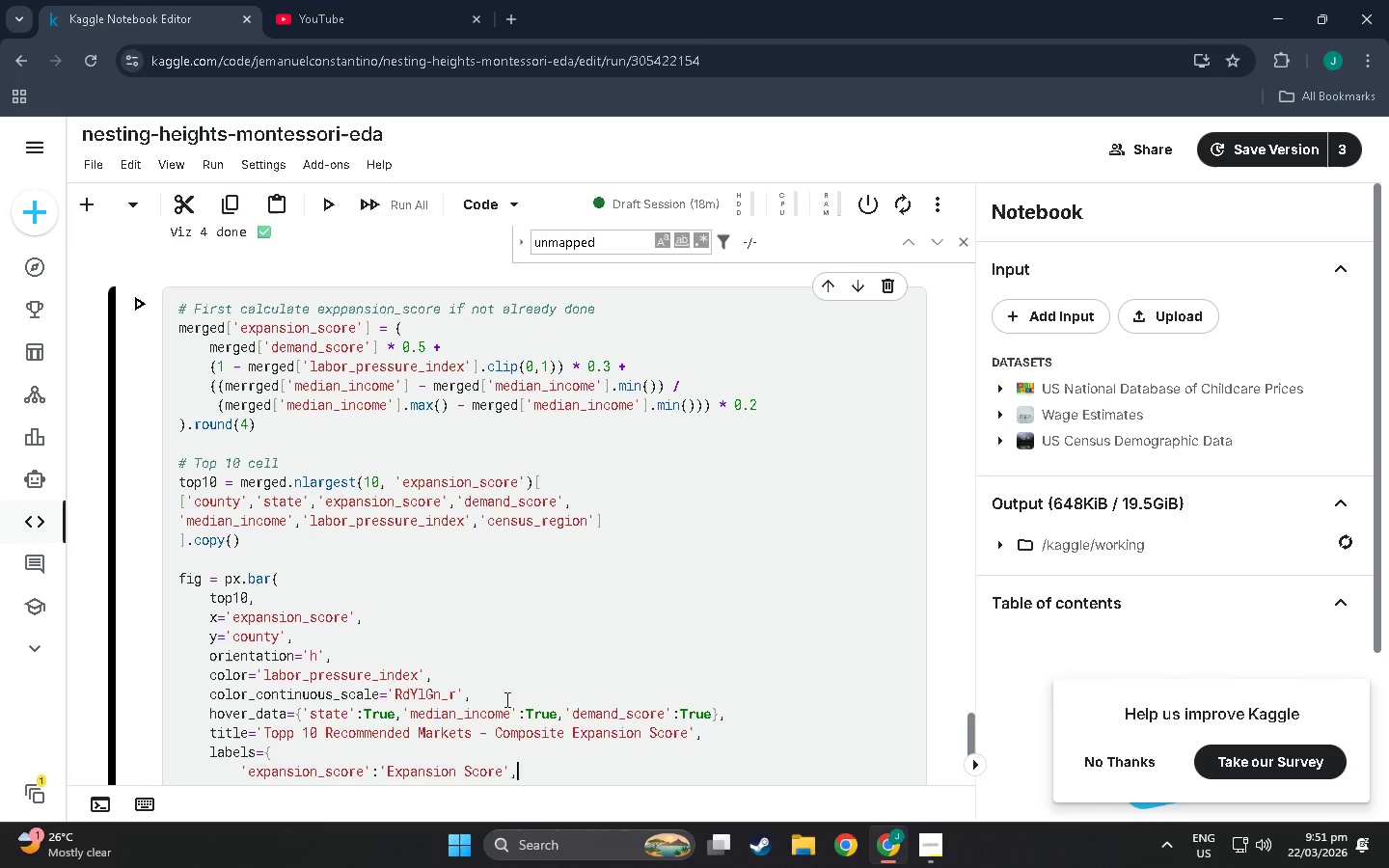 
key(Enter)
 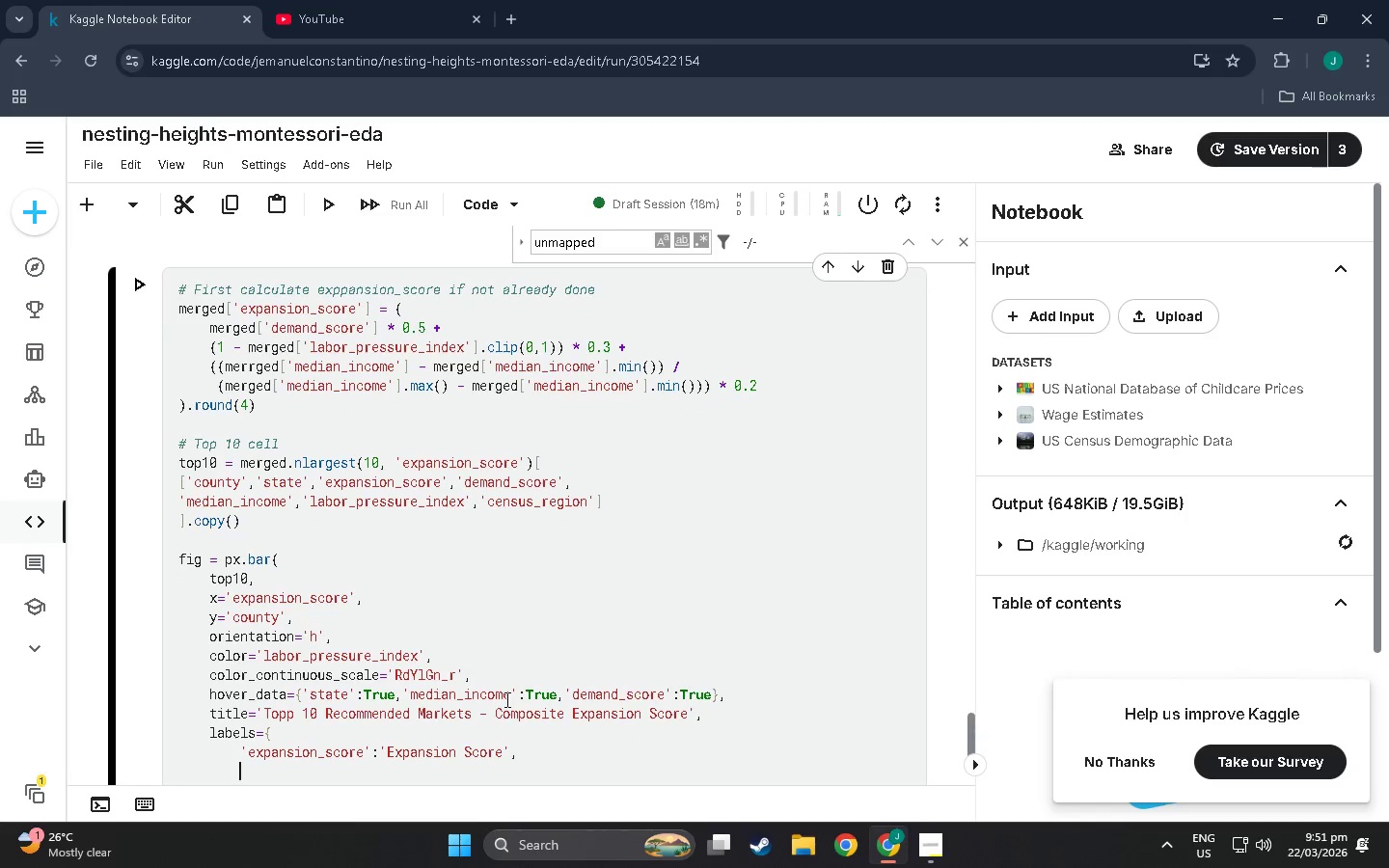 
type('C)
key(Backspace)
type(county)
 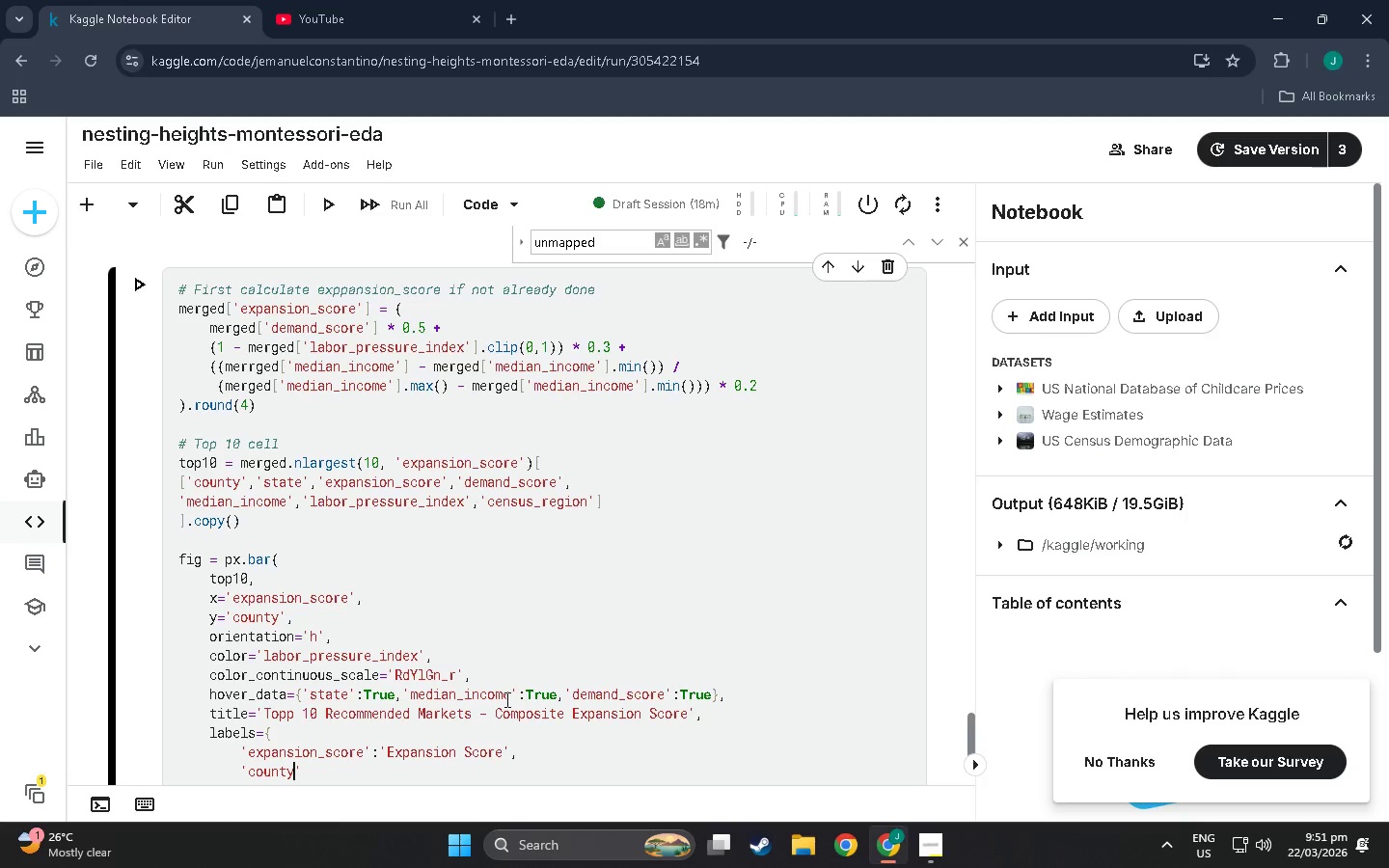 
key(ArrowRight)
 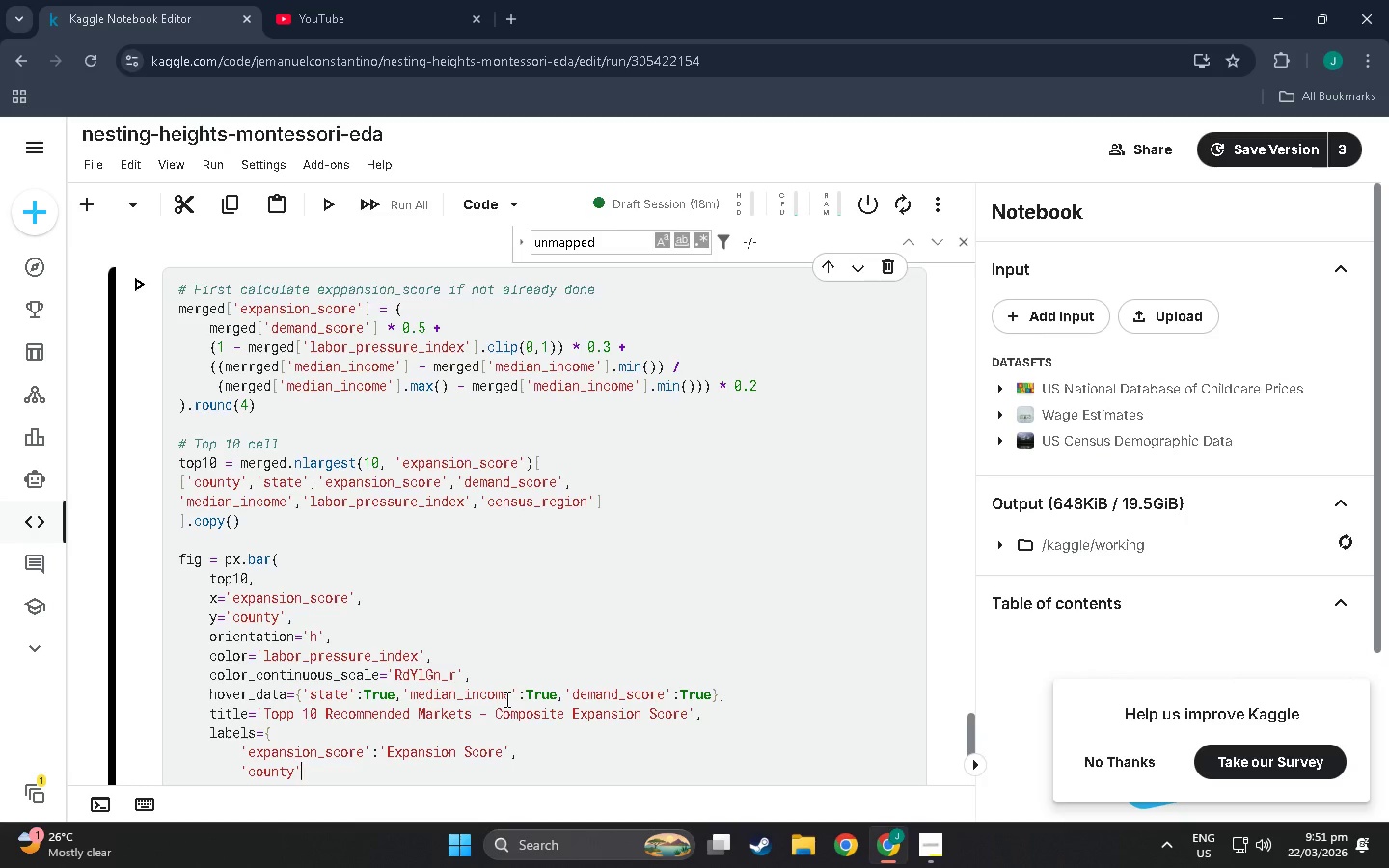 
type( : 'County)
 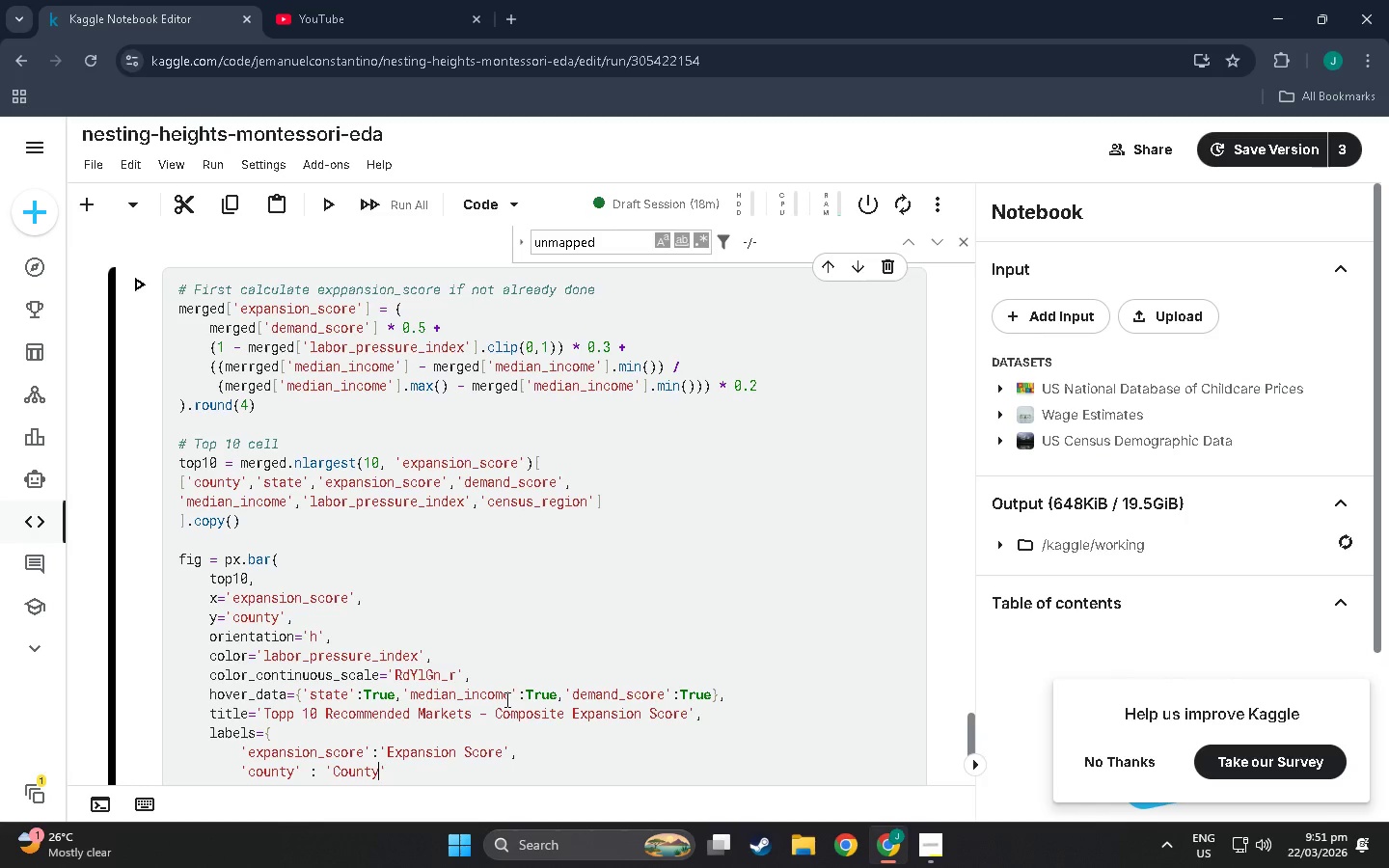 
key(Enter)
 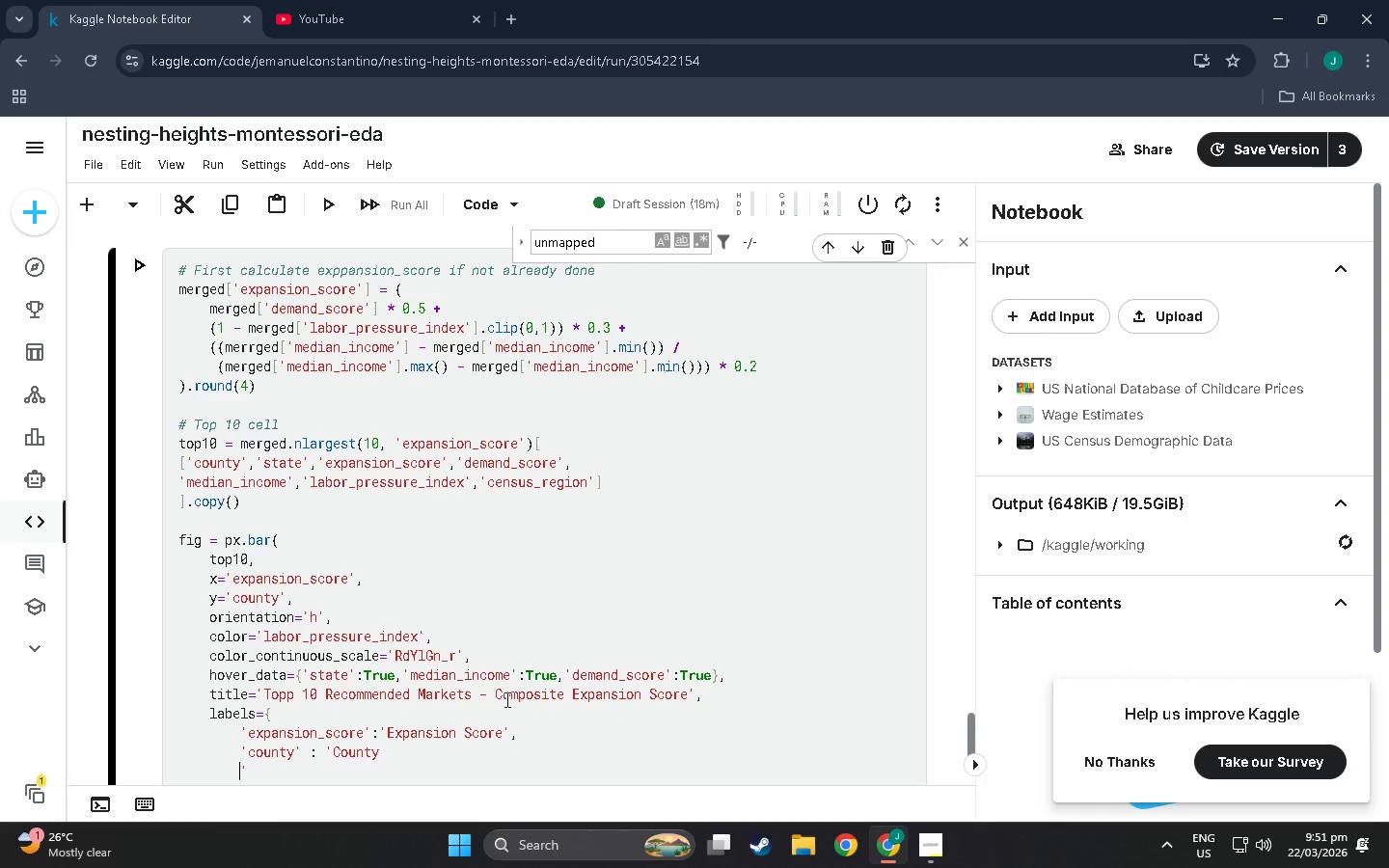 
type('L)
key(Backspace)
type(labor_pressure_indeex')
key(Backspace)
key(Backspace)
key(Backspace)
type(x"")
key(Backspace)
key(Backspace)
type(;)
key(Backspace)
type(':'Labor Pressure)
 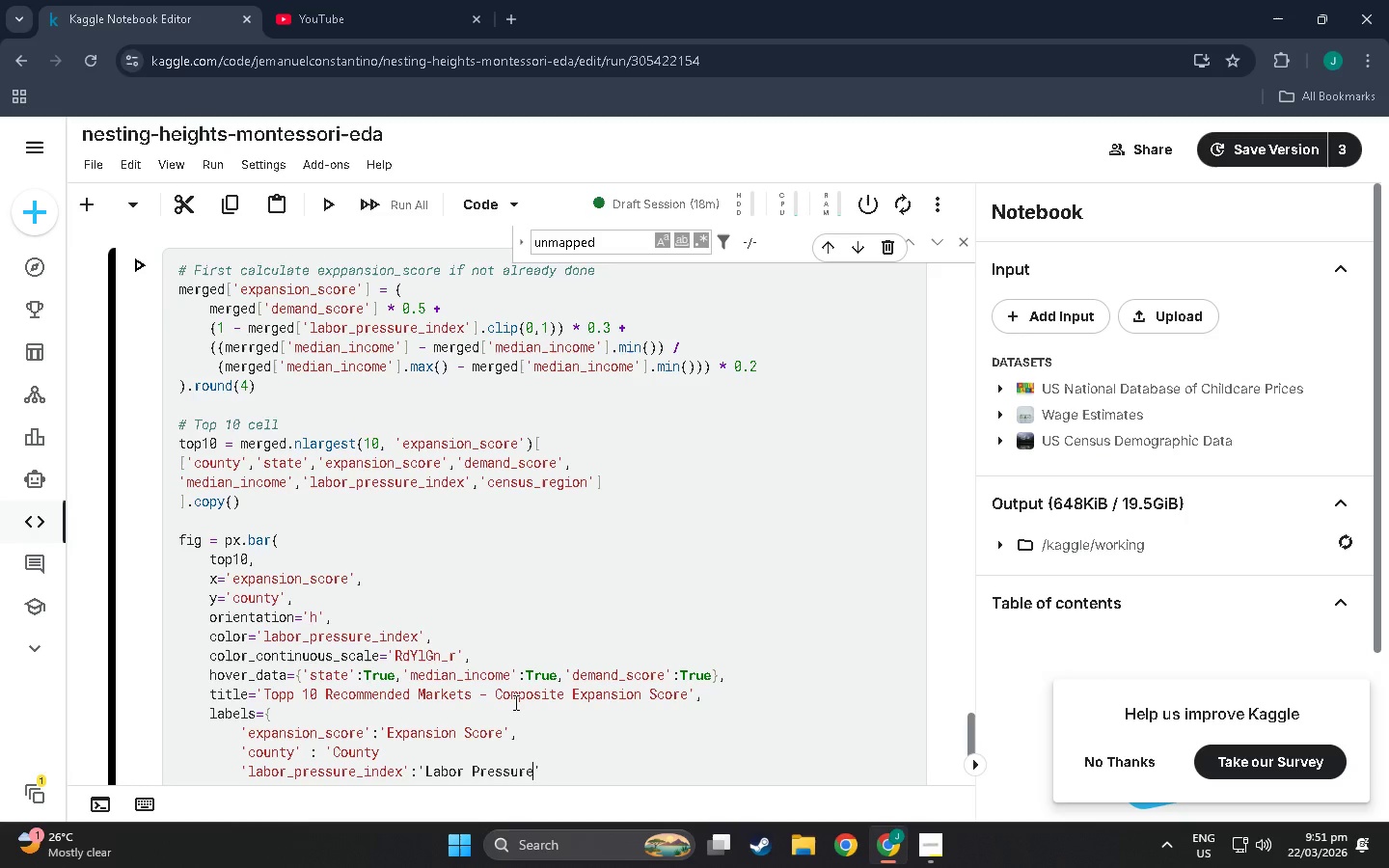 
scroll: coordinate [522, 709], scroll_direction: down, amount: 2.0
 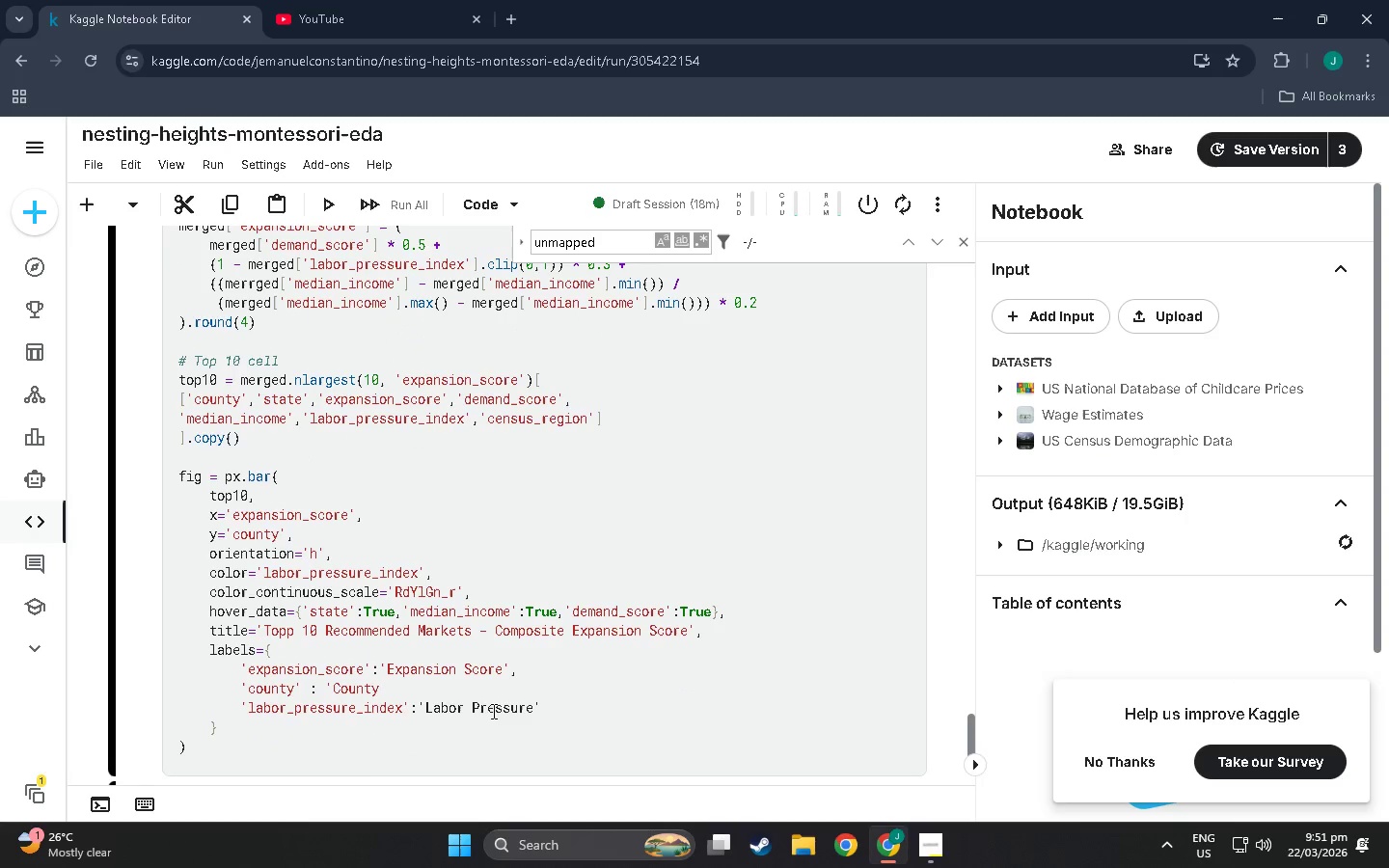 
left_click_drag(start_coordinate=[529, 706], to_coordinate=[524, 706])
 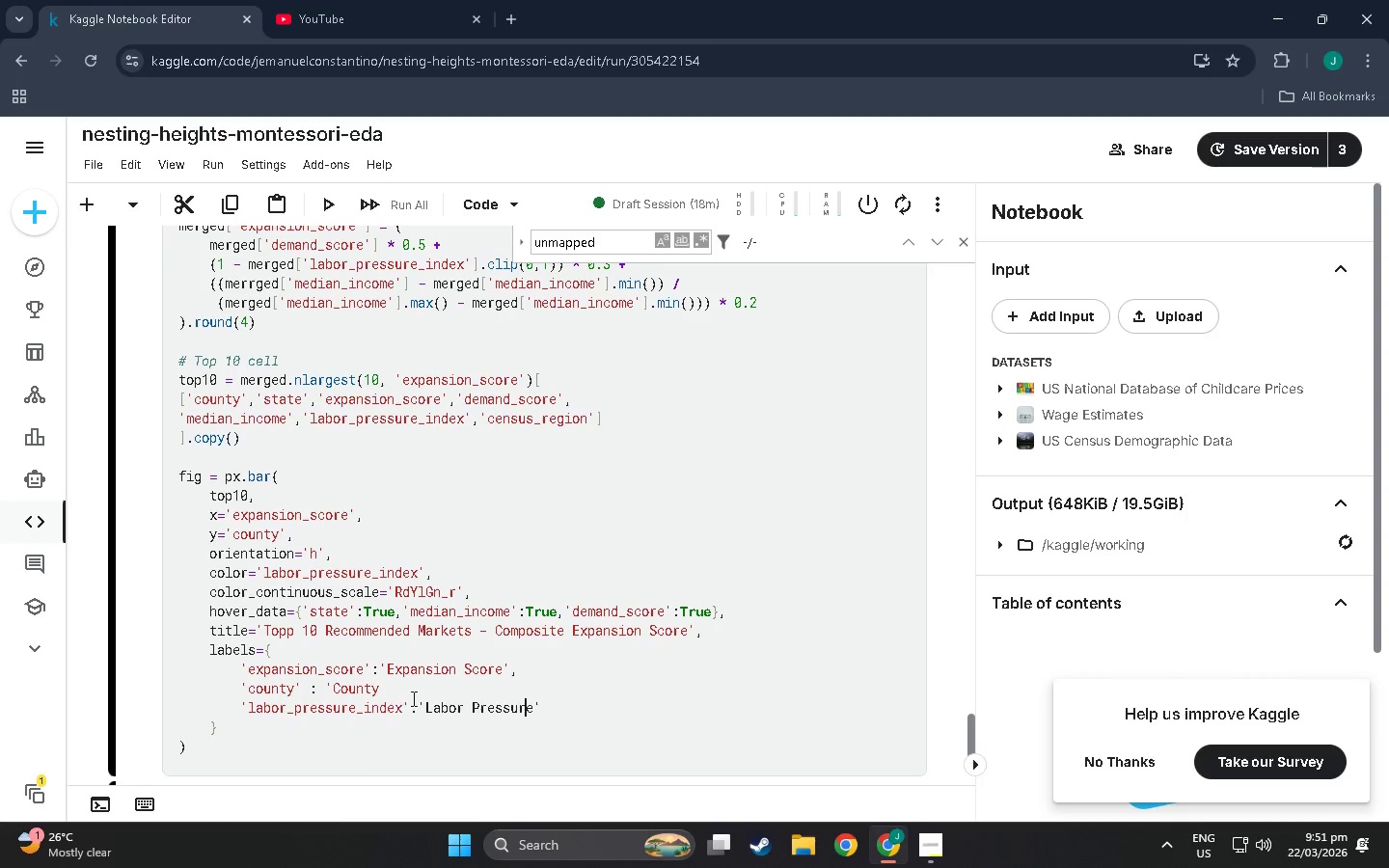 
left_click([416, 698])
 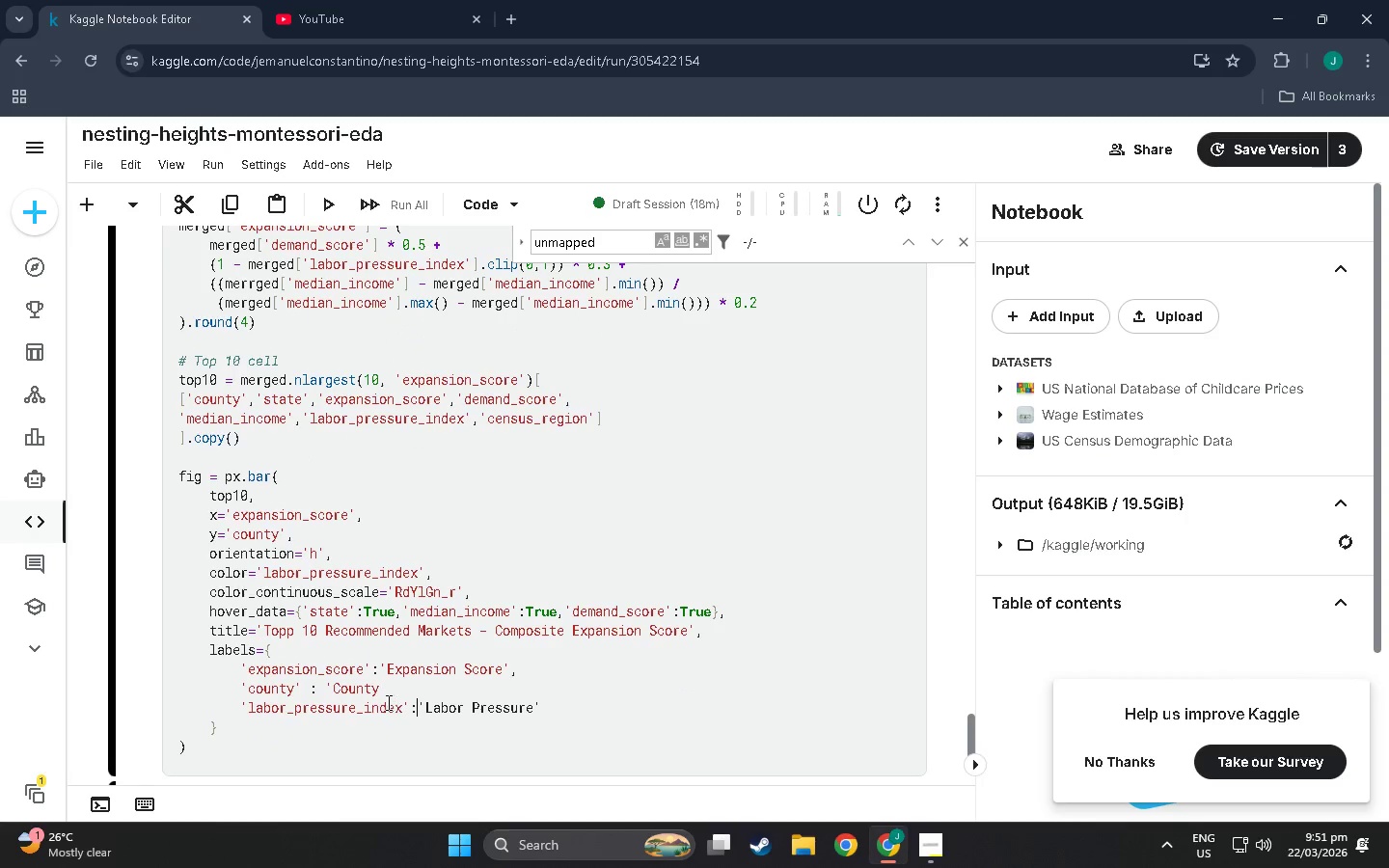 
wait(6.84)
 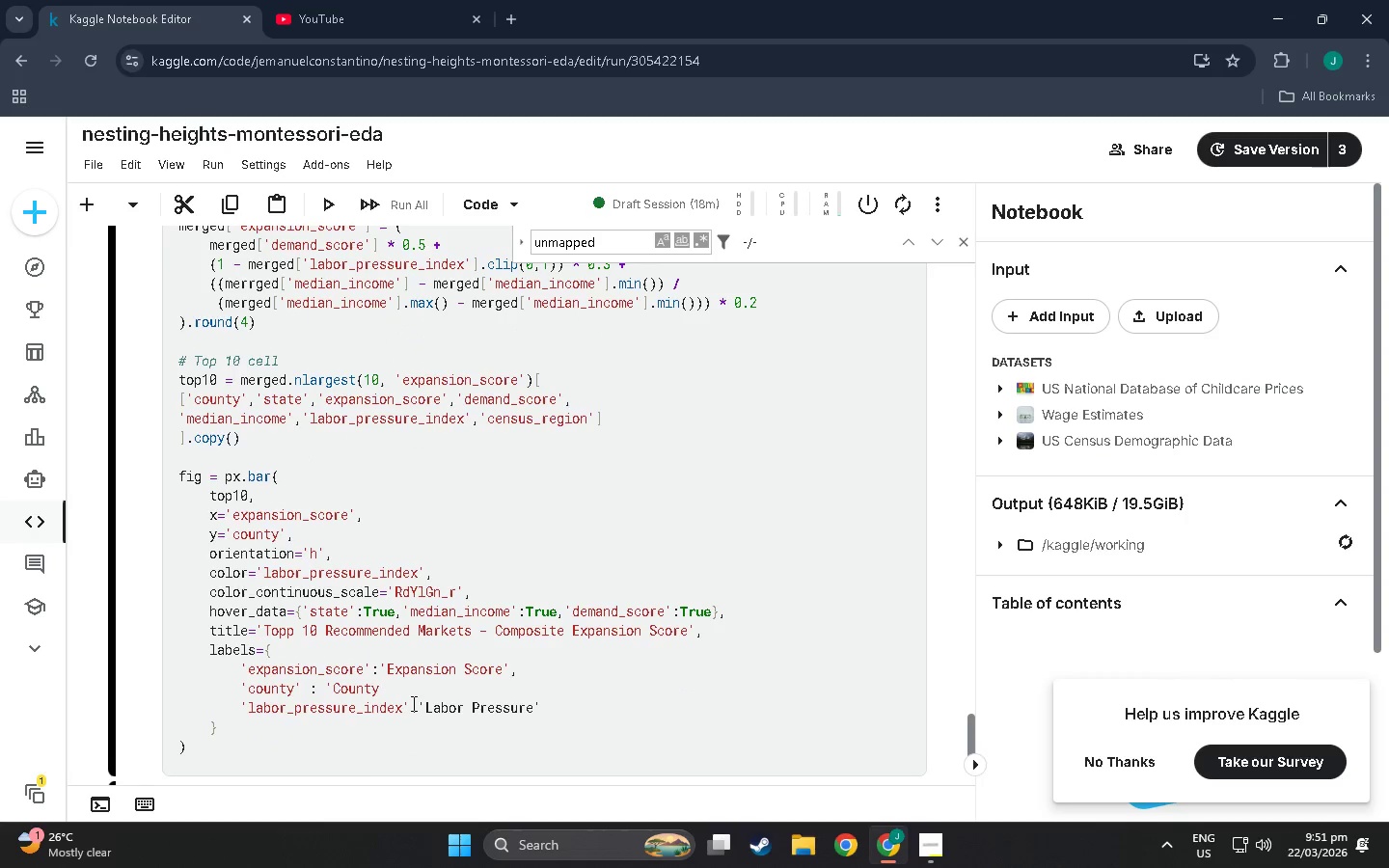 
left_click([421, 708])
 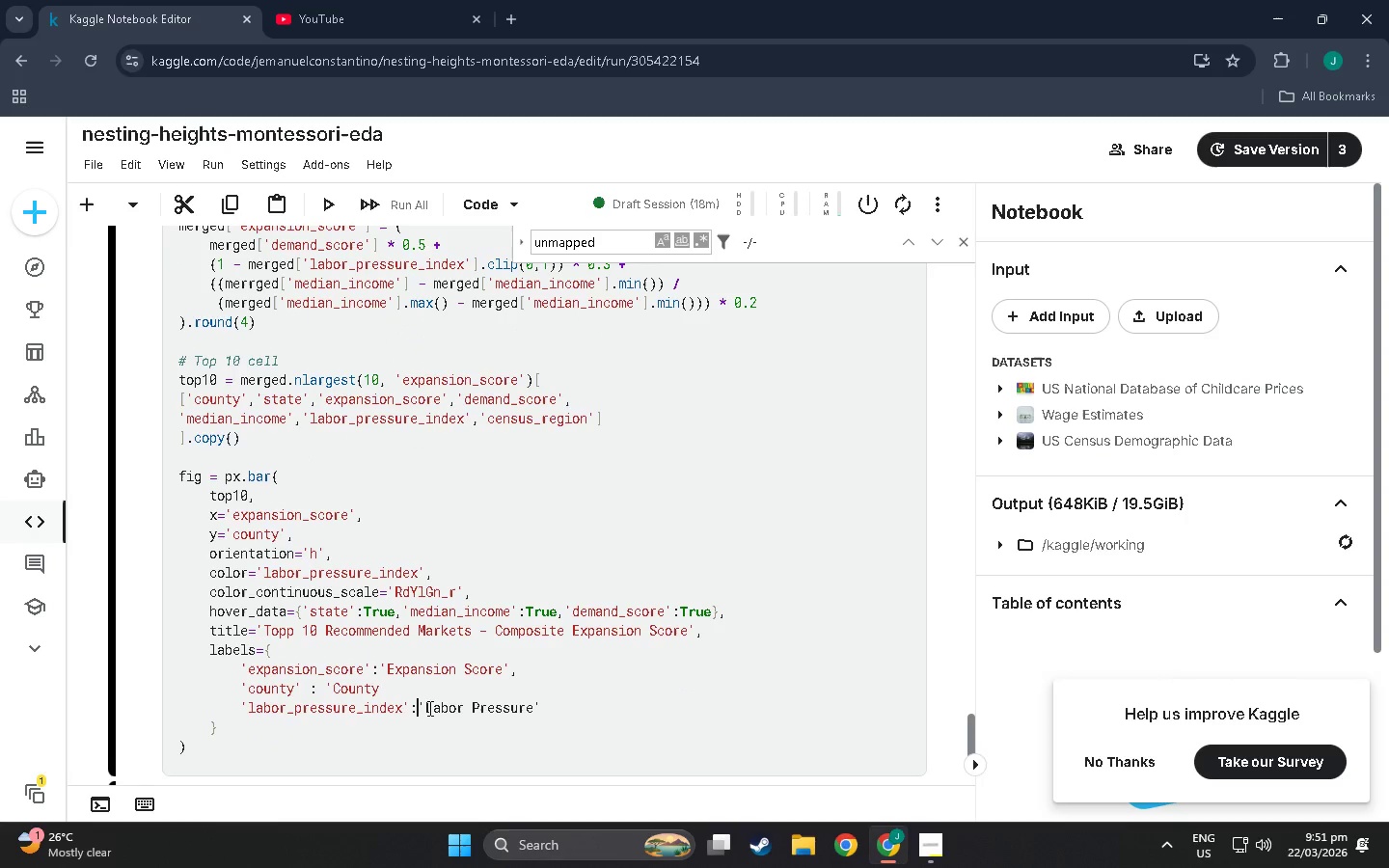 
key(Space)
 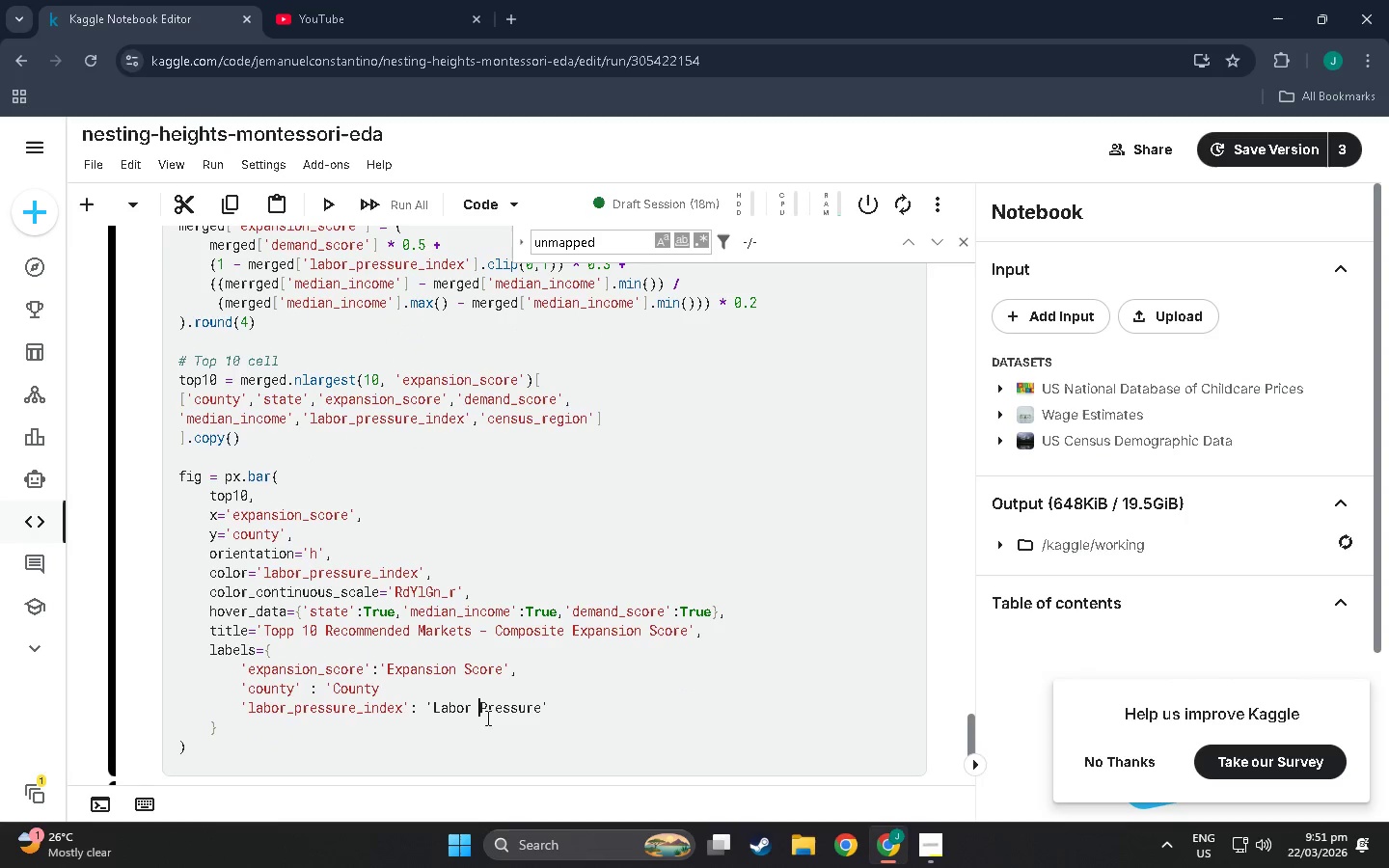 
double_click([550, 713])
 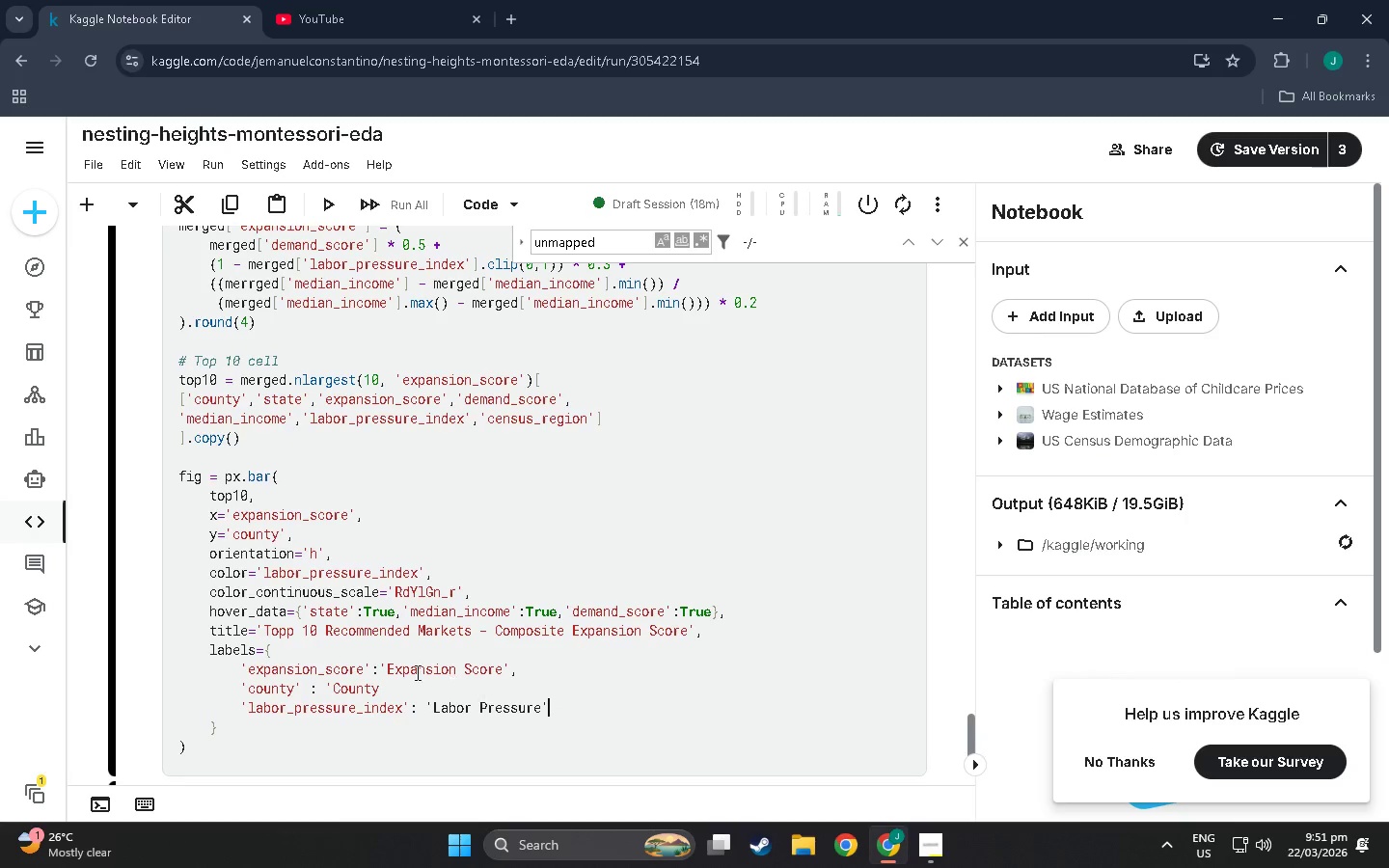 
left_click([470, 710])
 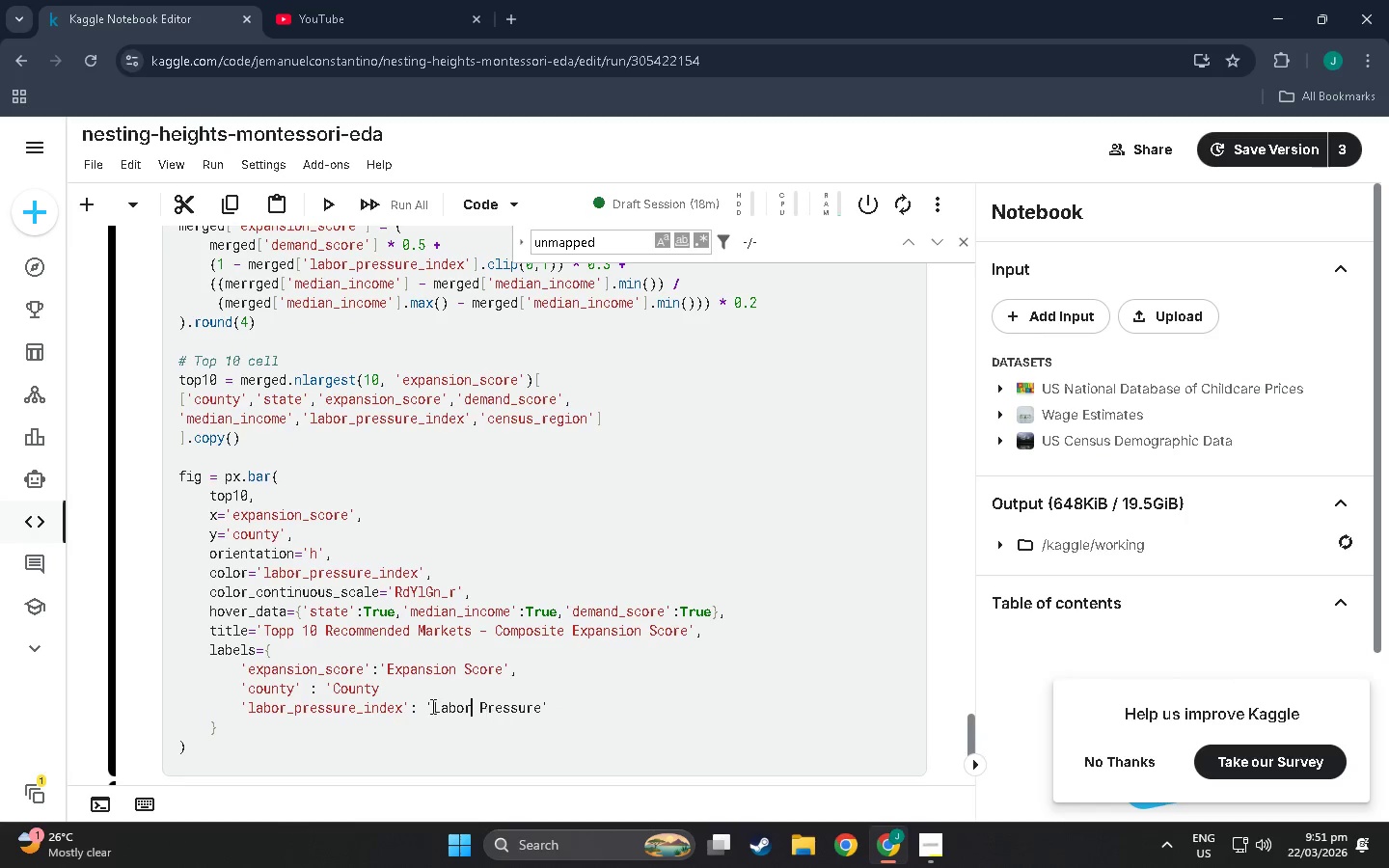 
left_click([407, 706])
 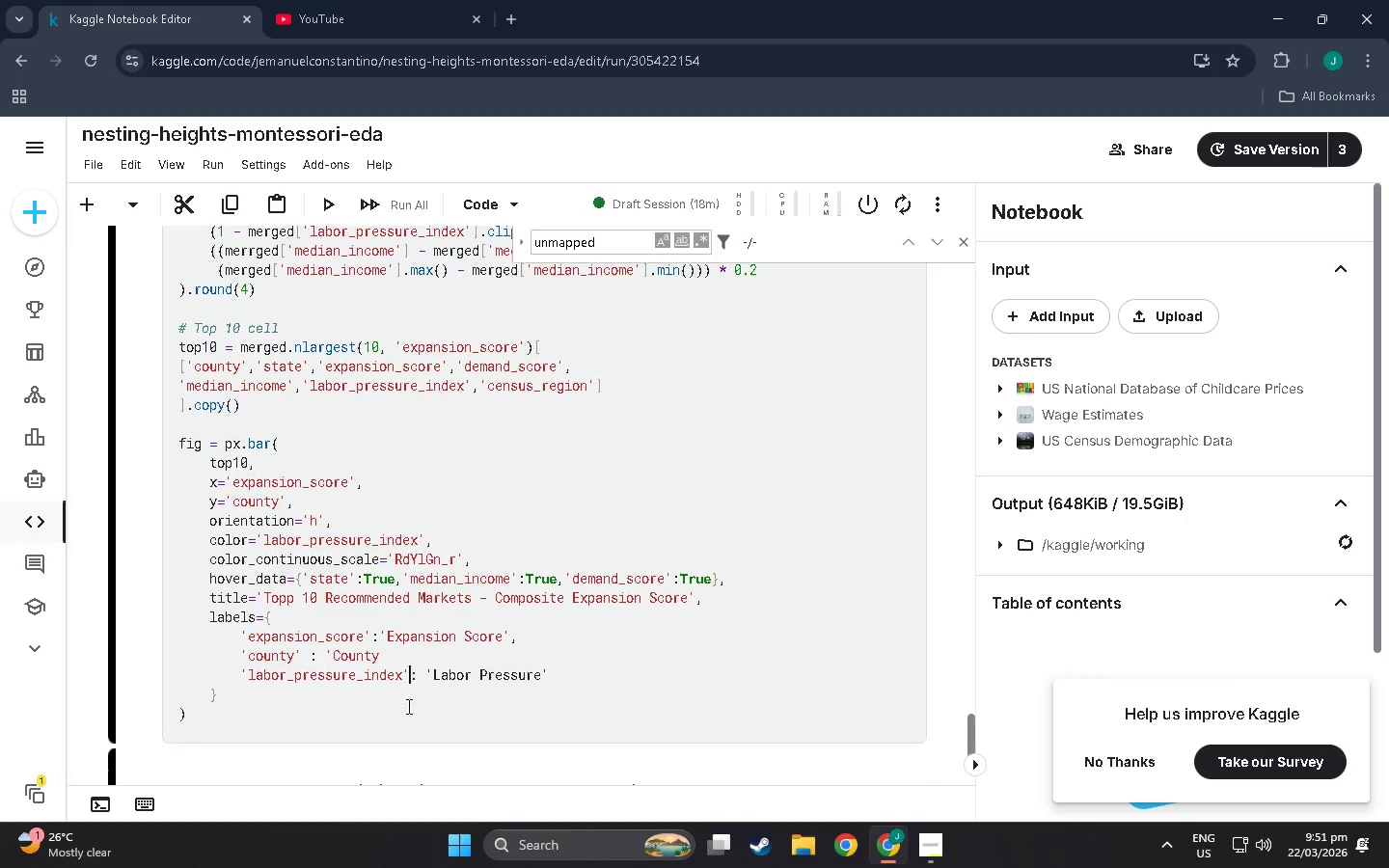 
scroll: coordinate [407, 706], scroll_direction: down, amount: 4.0
 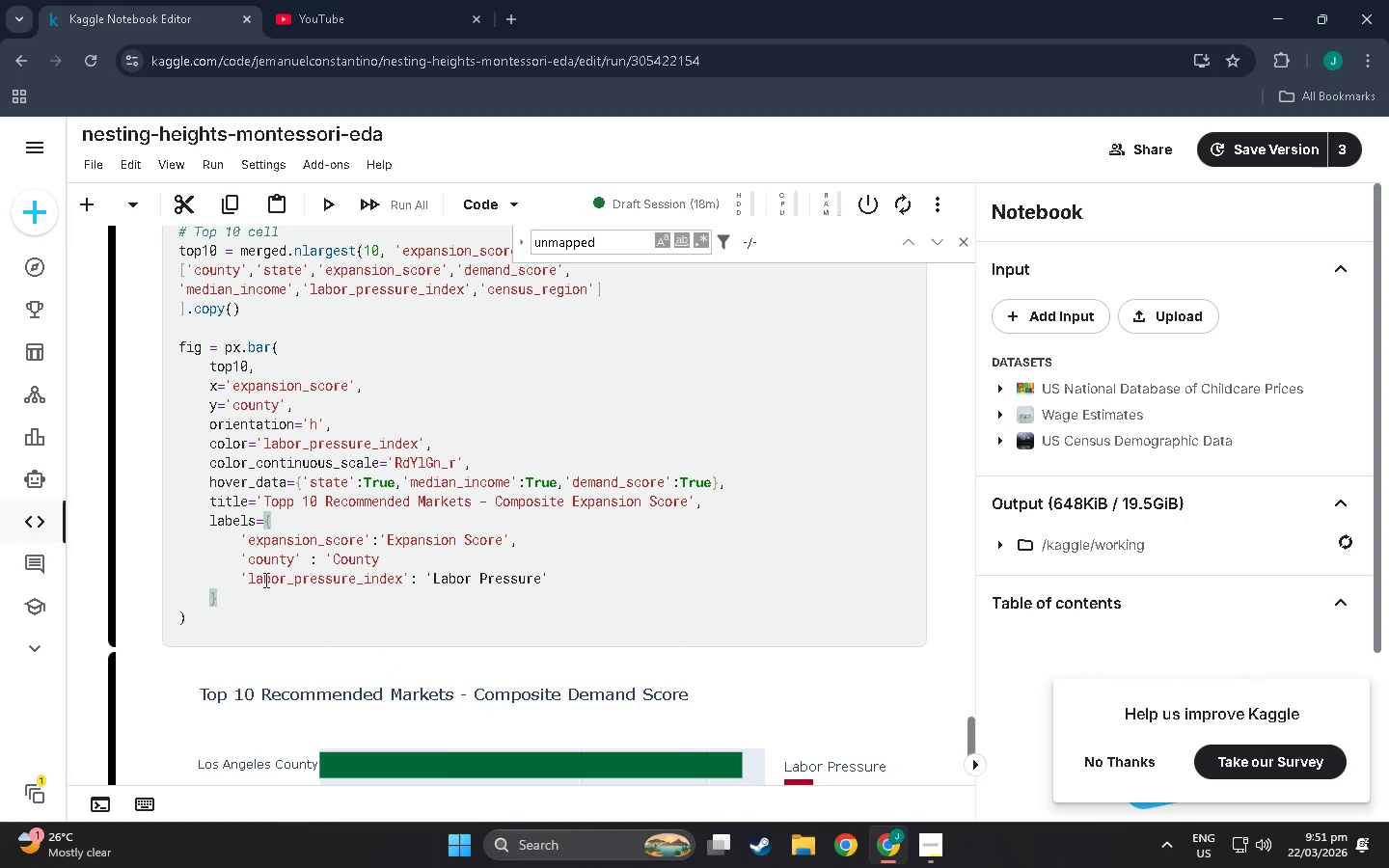 
double_click([277, 531])
 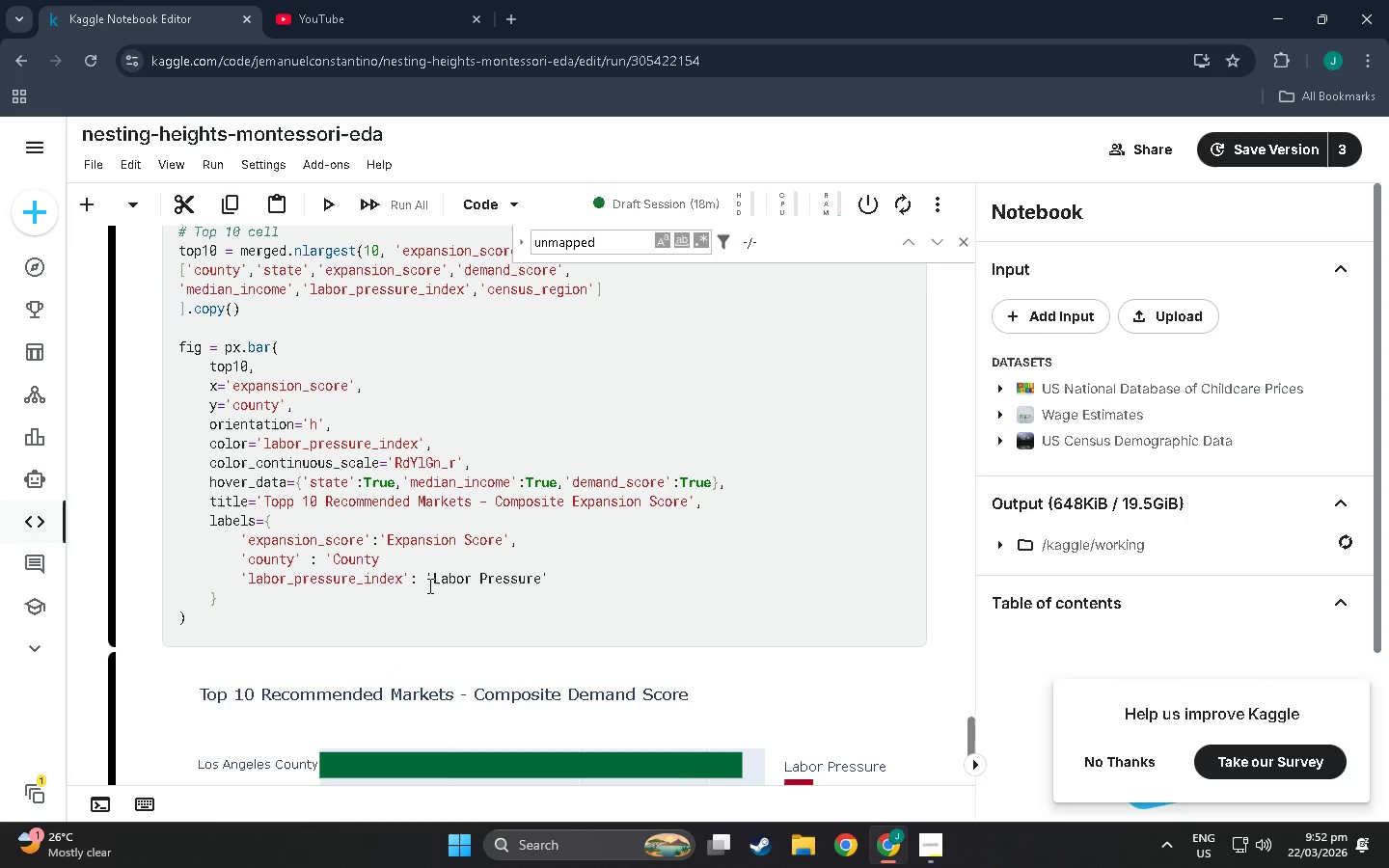 
left_click([434, 581])
 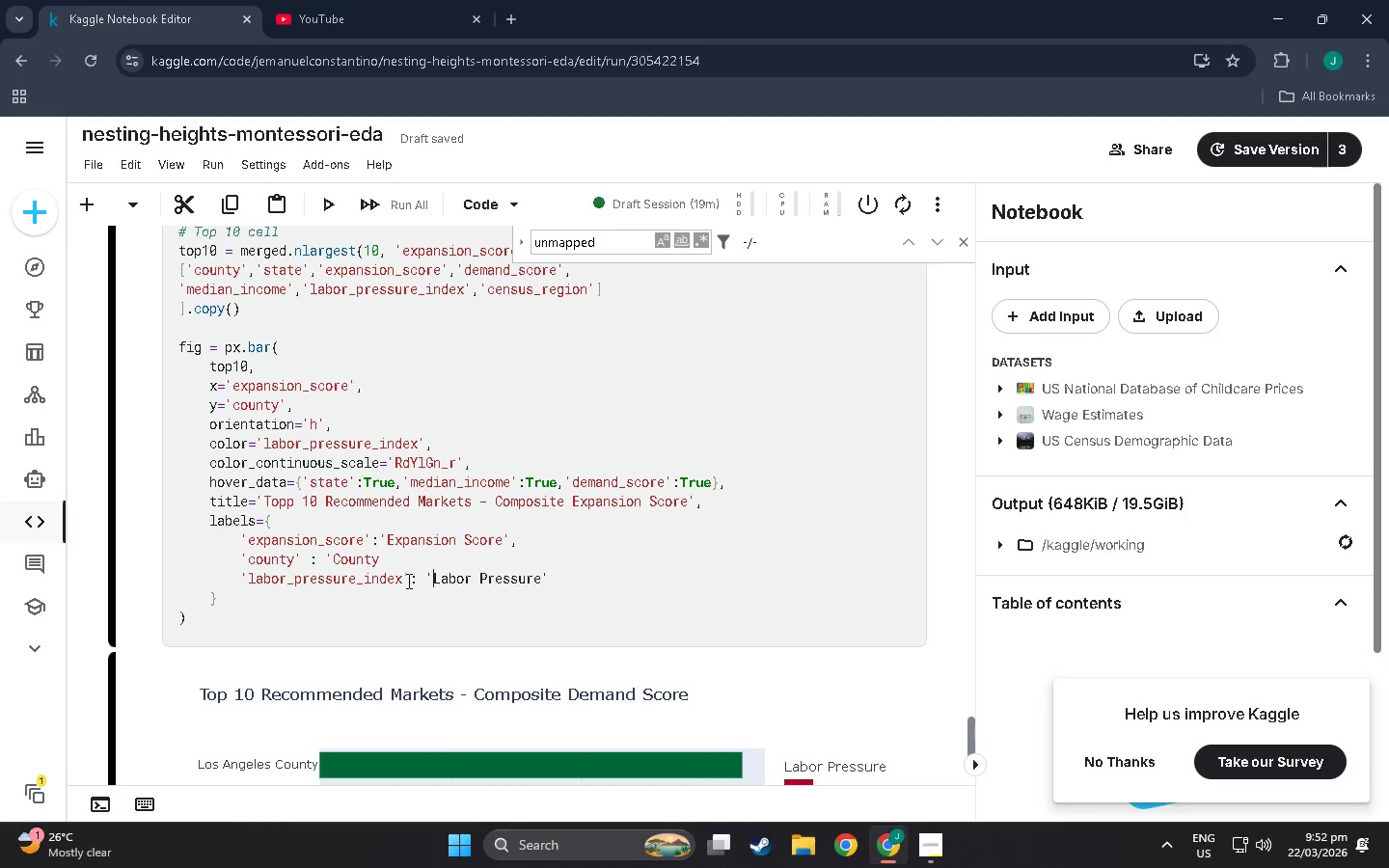 
wait(6.16)
 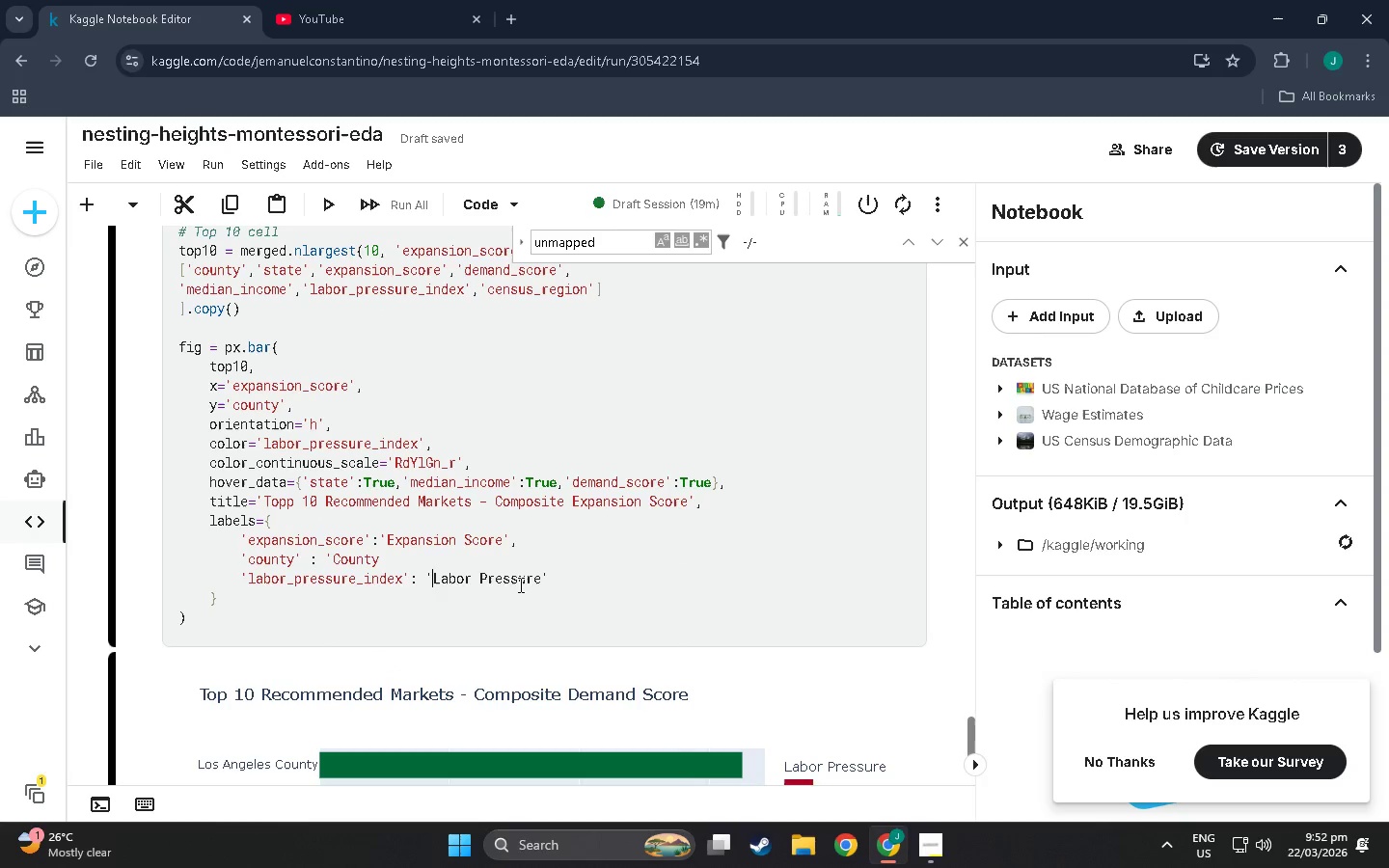 
left_click([409, 576])
 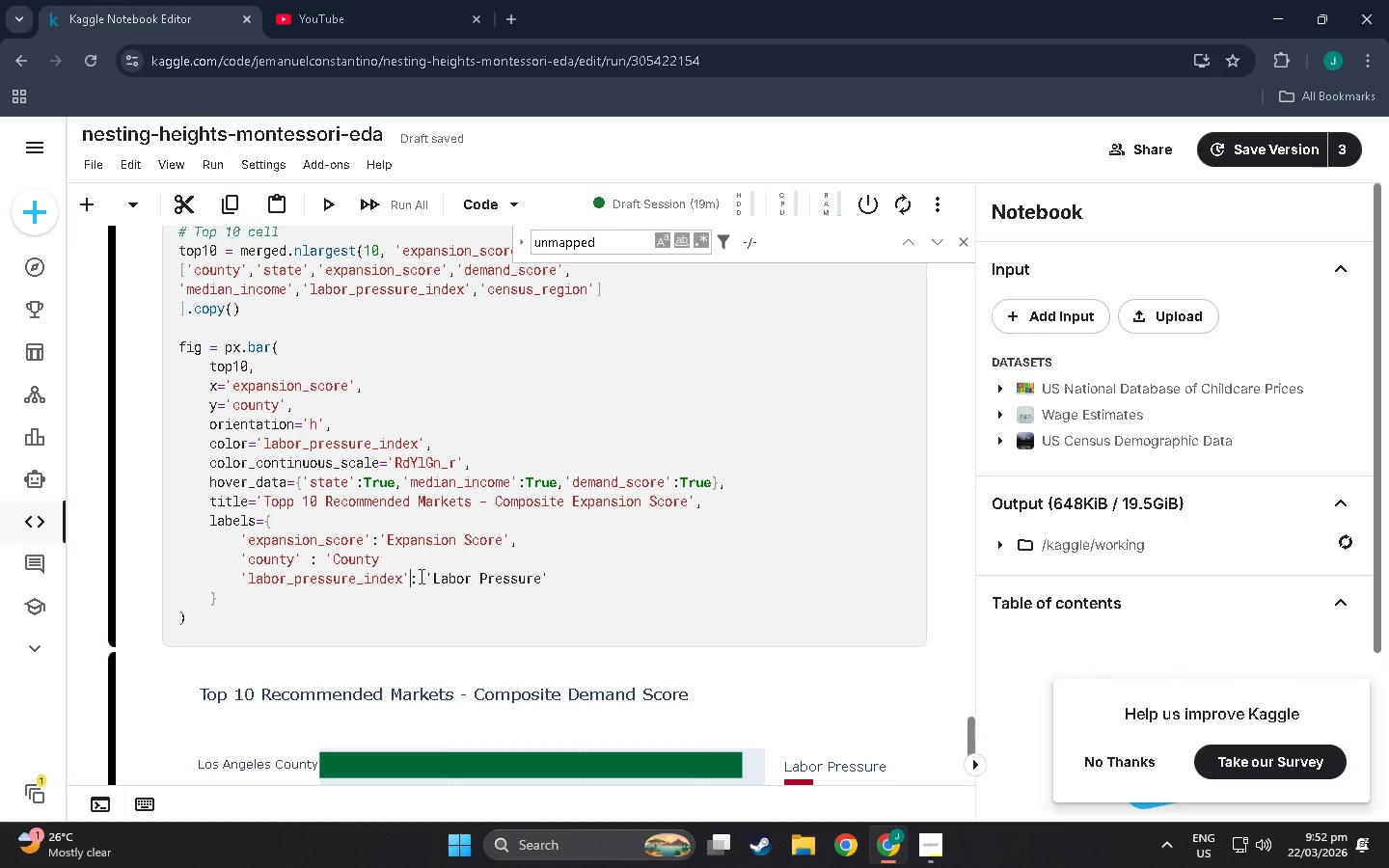 
key(Space)
 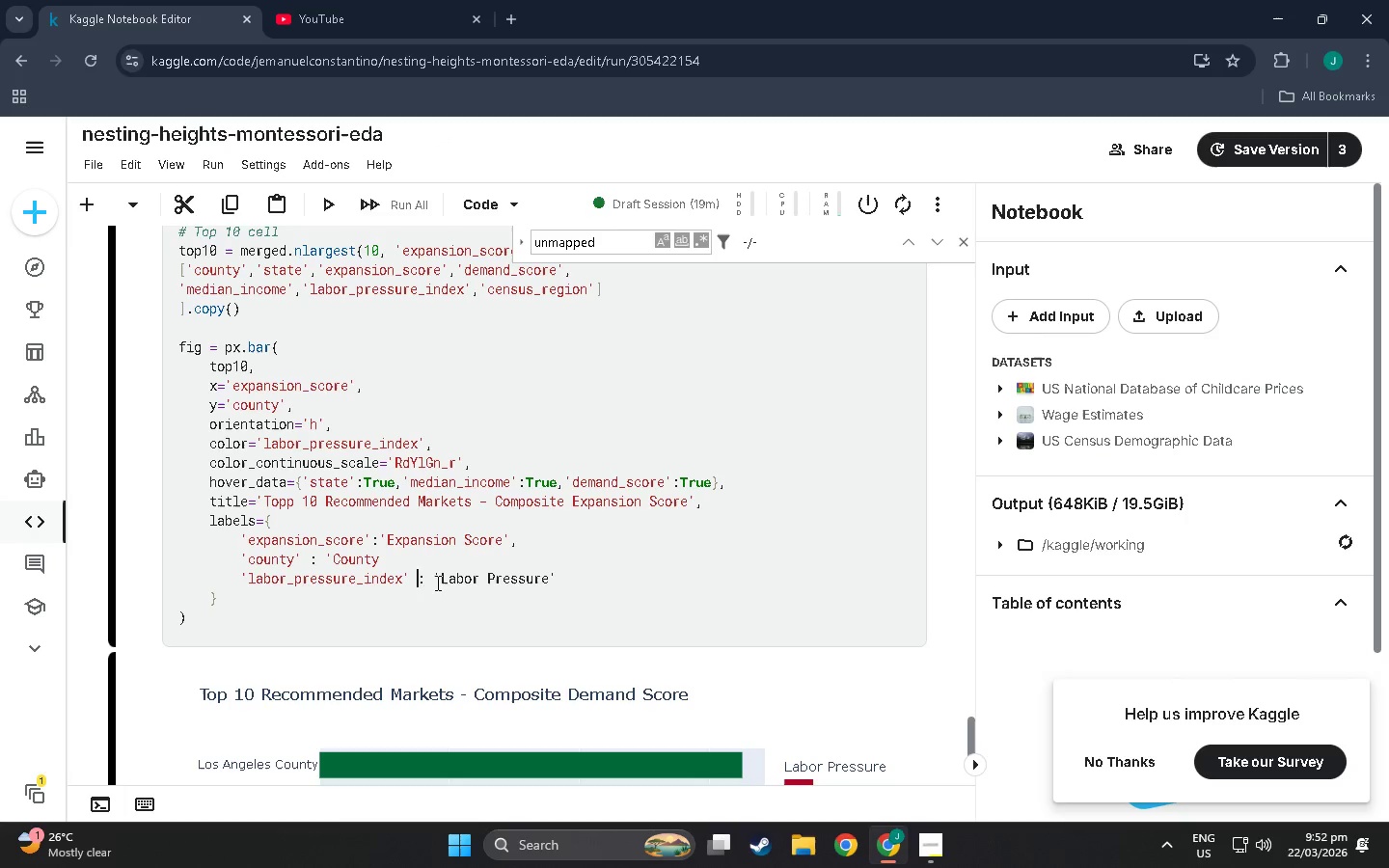 
left_click([436, 583])
 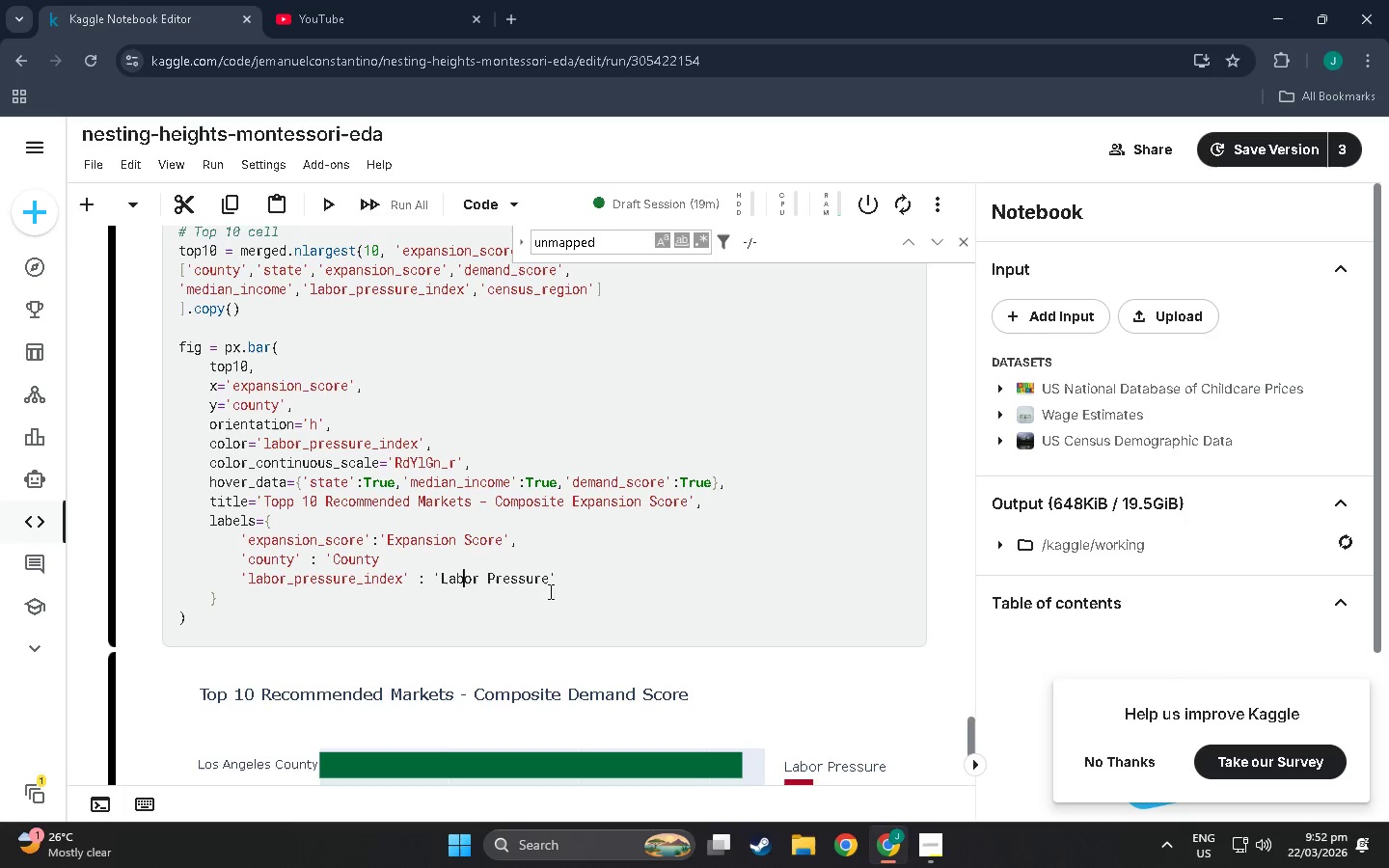 
left_click_drag(start_coordinate=[568, 586], to_coordinate=[439, 583])
 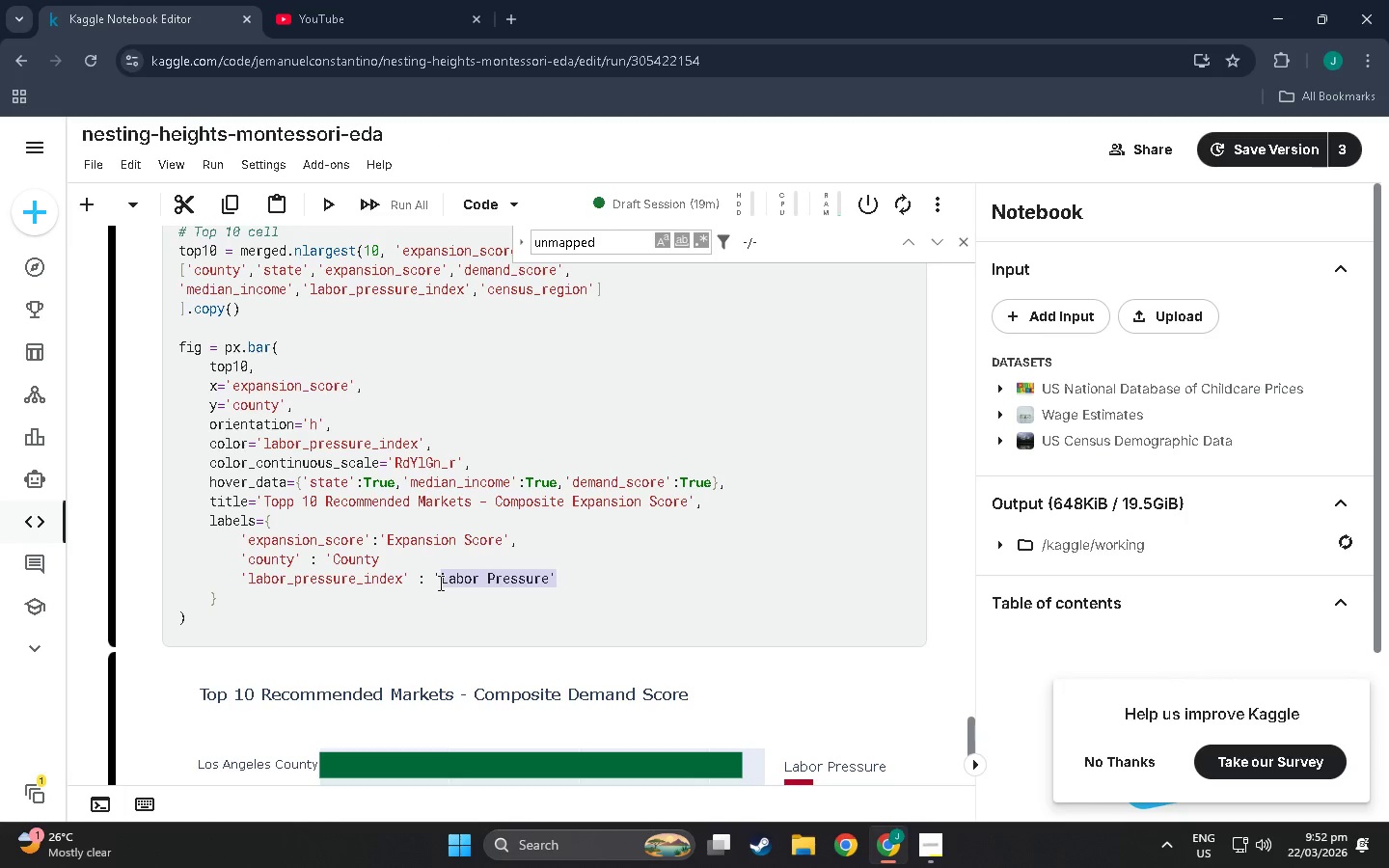 
key(Backspace)
 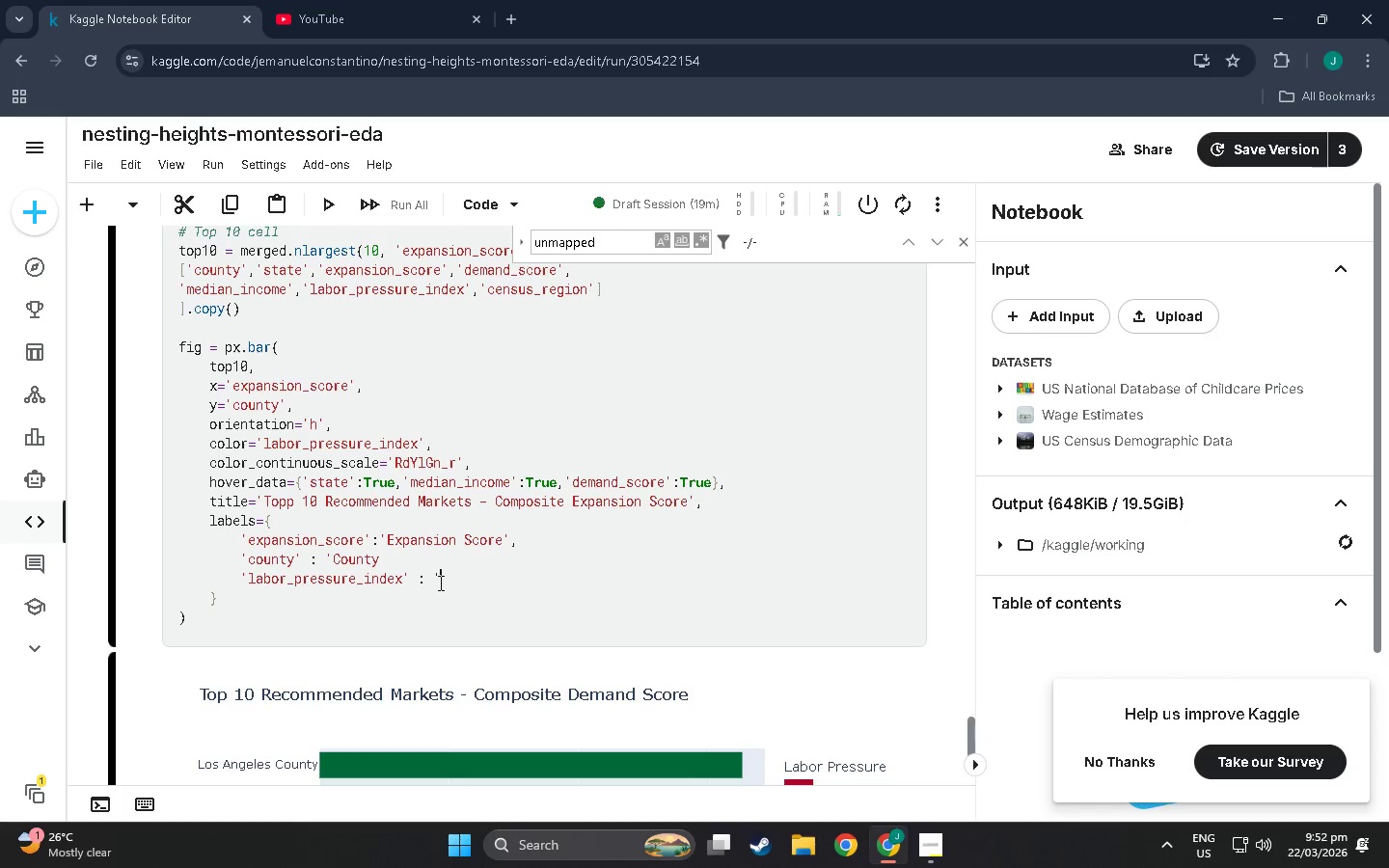 
key(Backspace)
 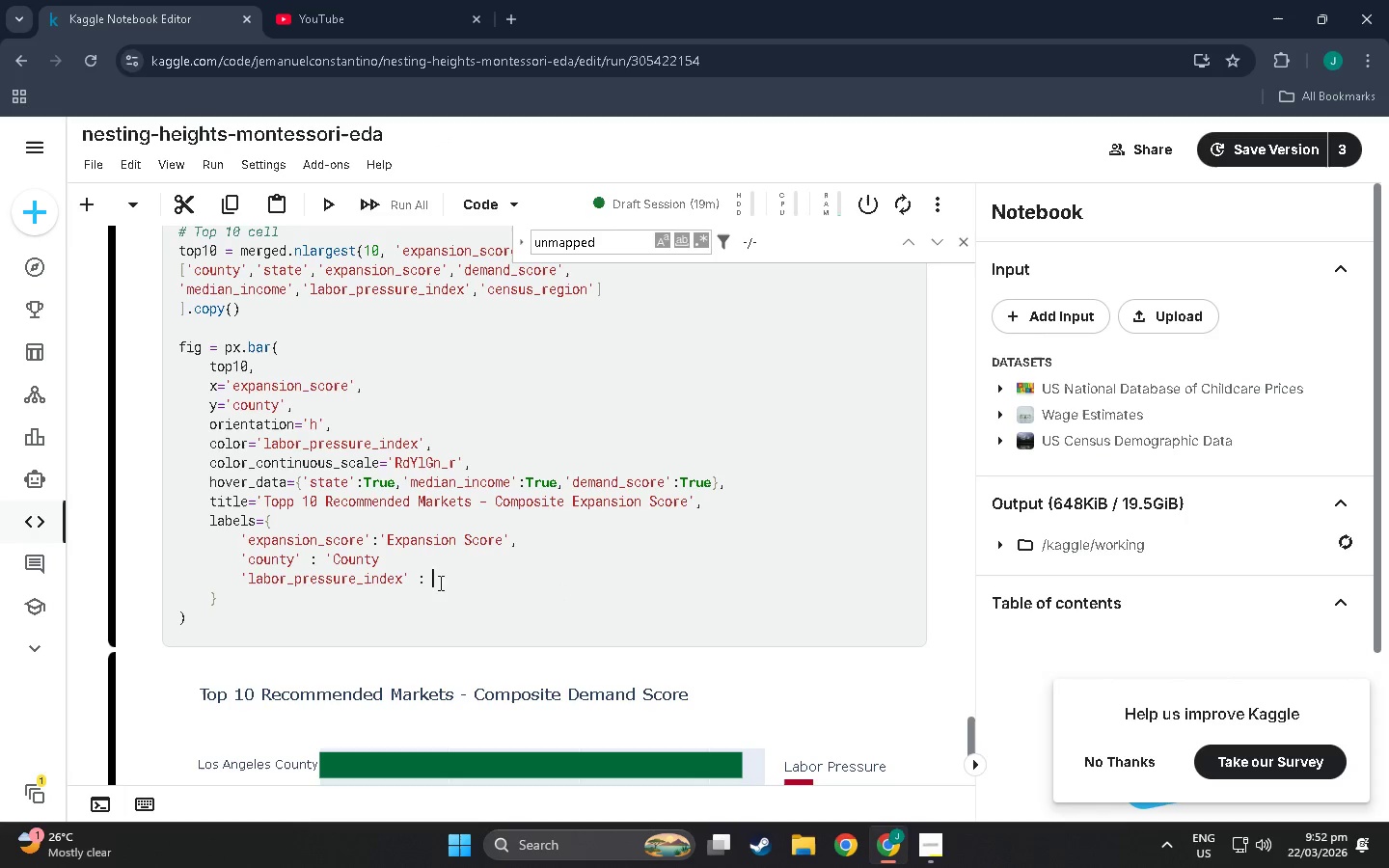 
key(Backspace)
 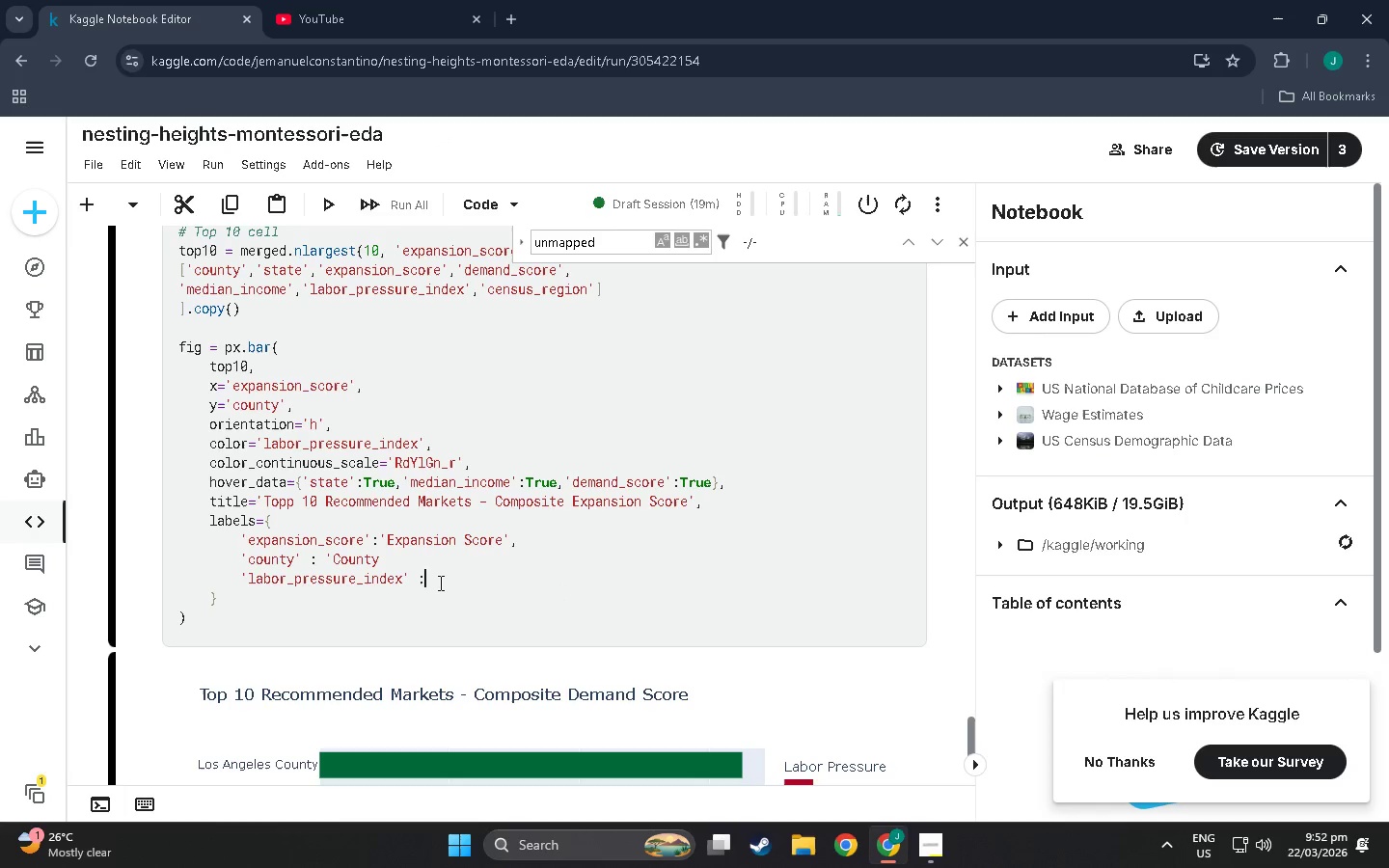 
key(Backspace)
 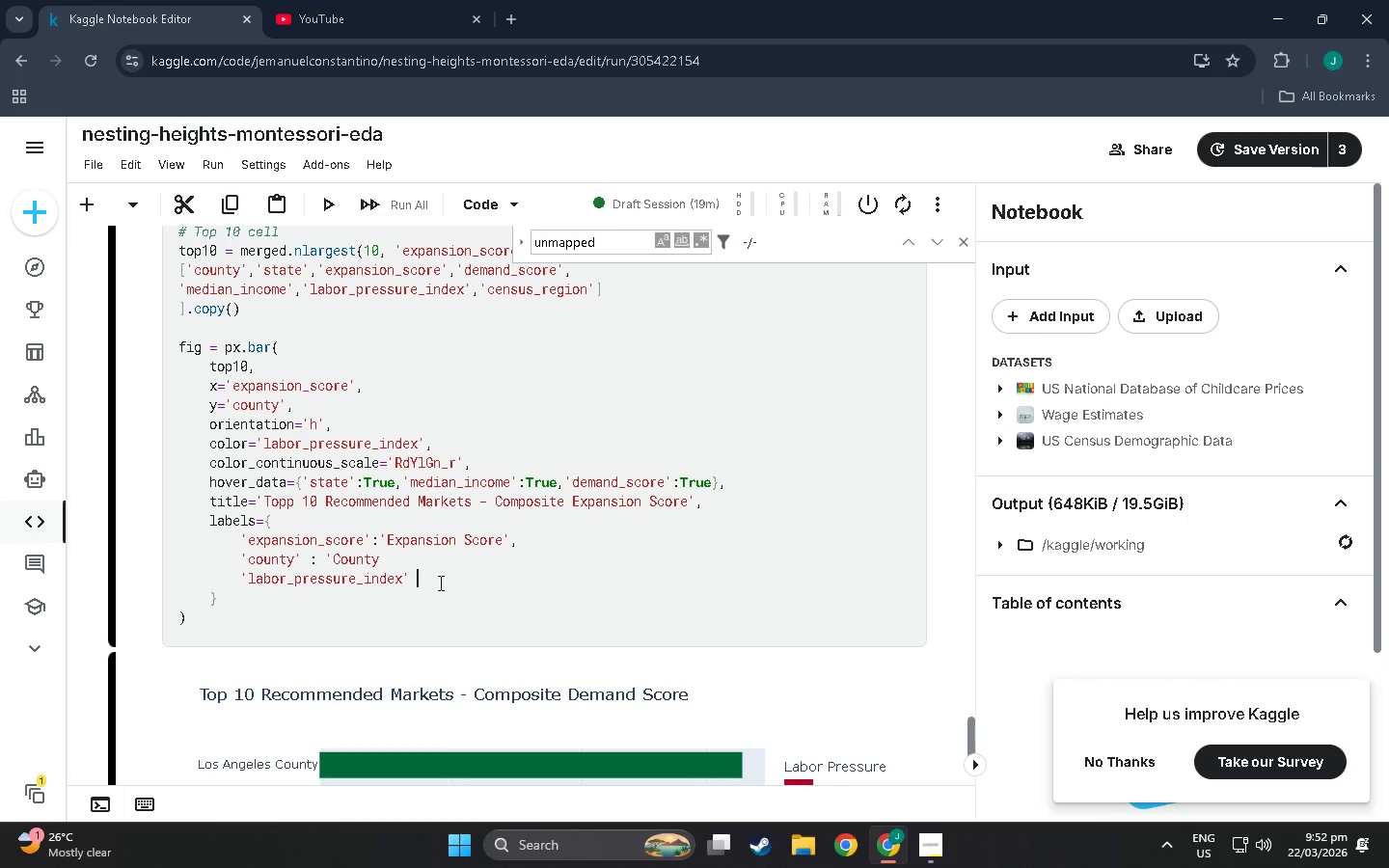 
key(Backspace)
 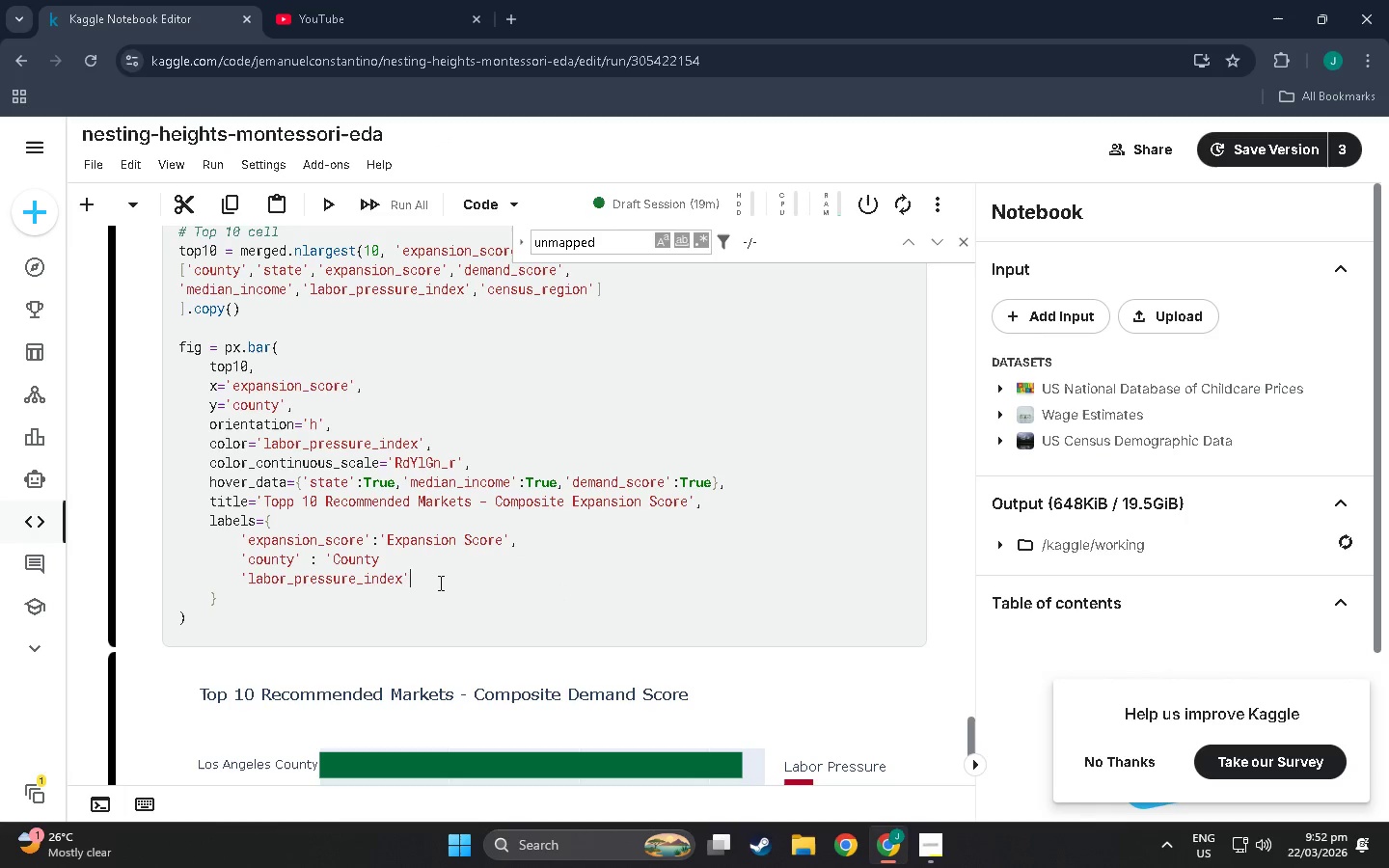 
key(Space)
 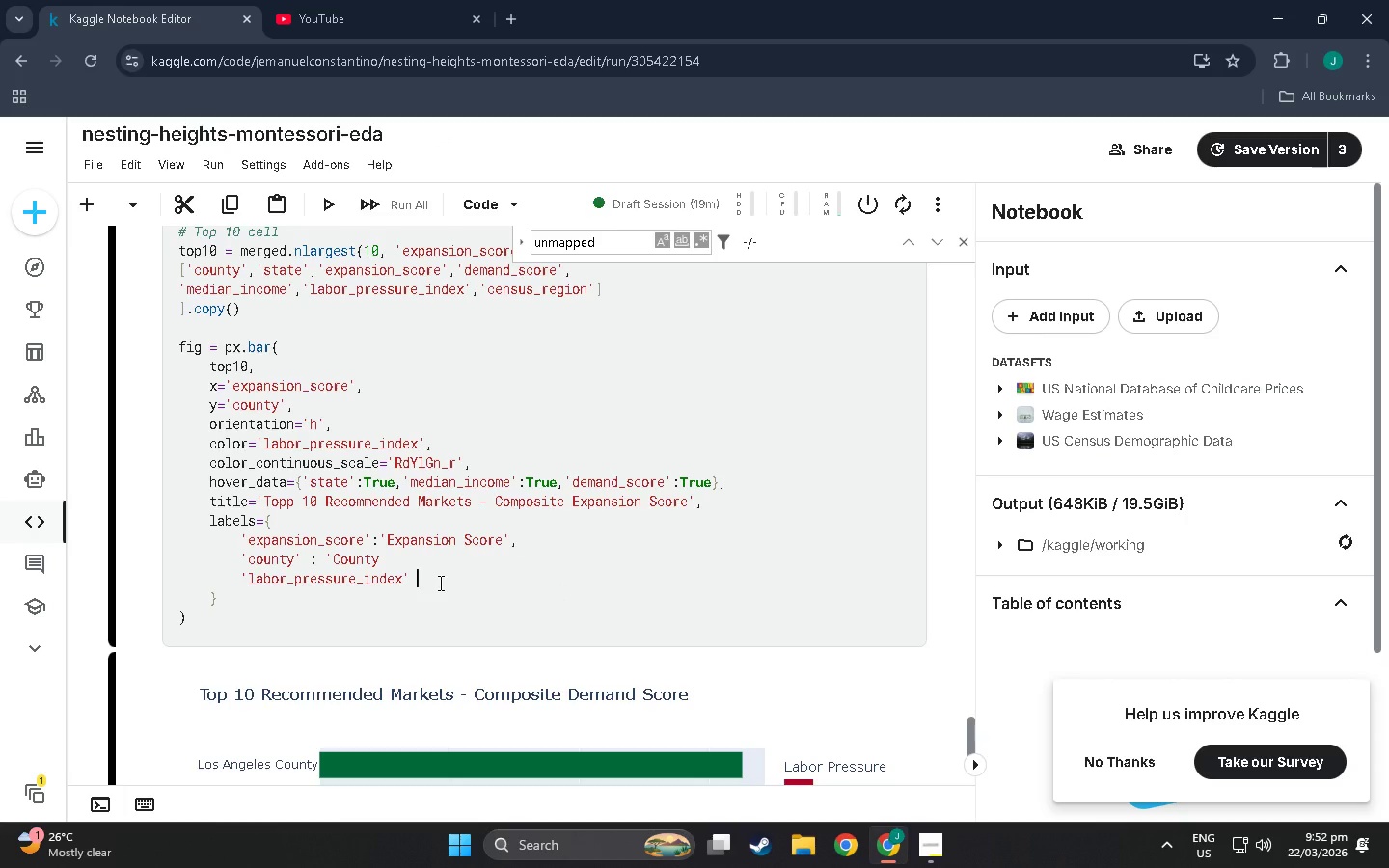 
key(Shift+Semicolon)
 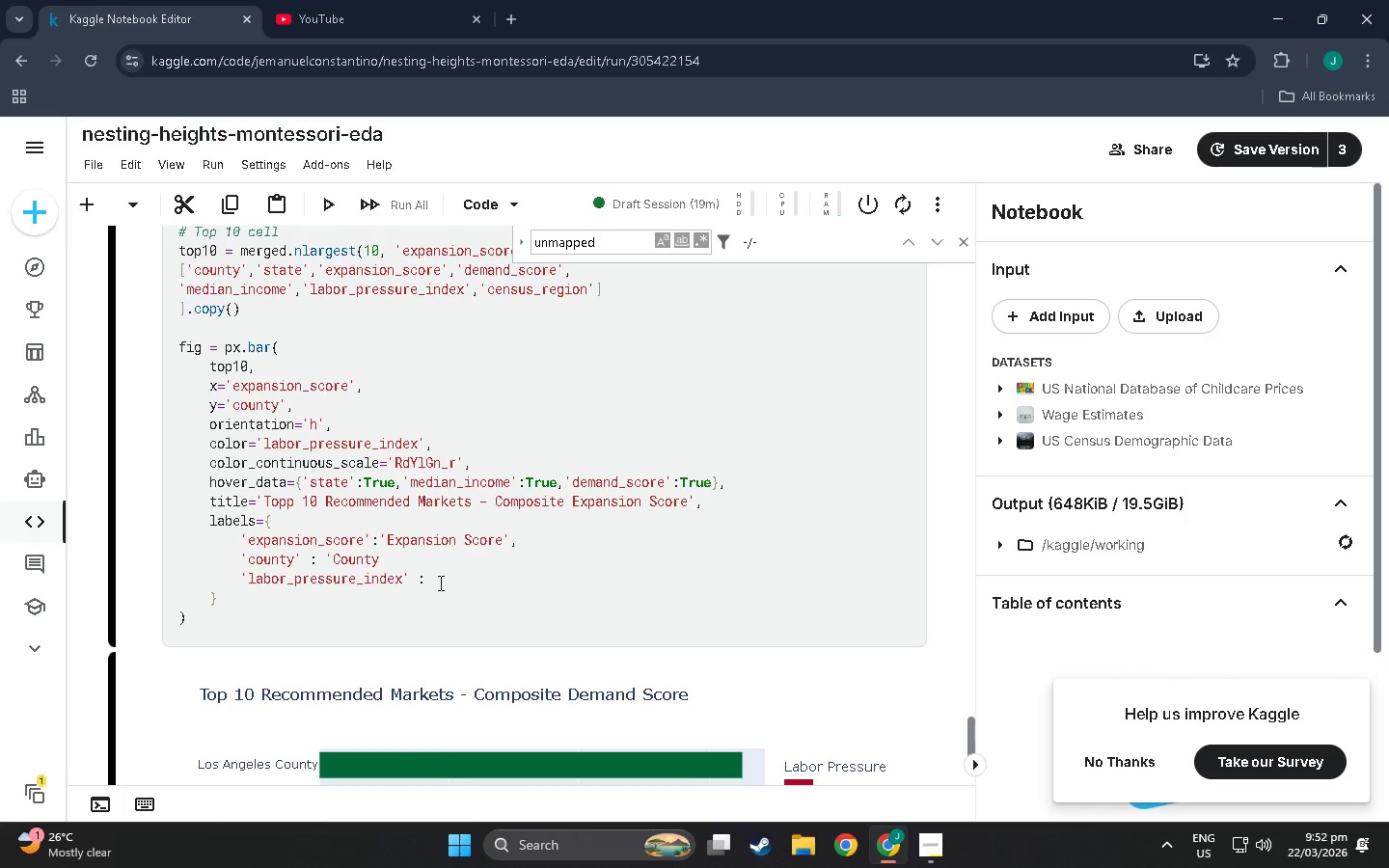 
key(Quote)
 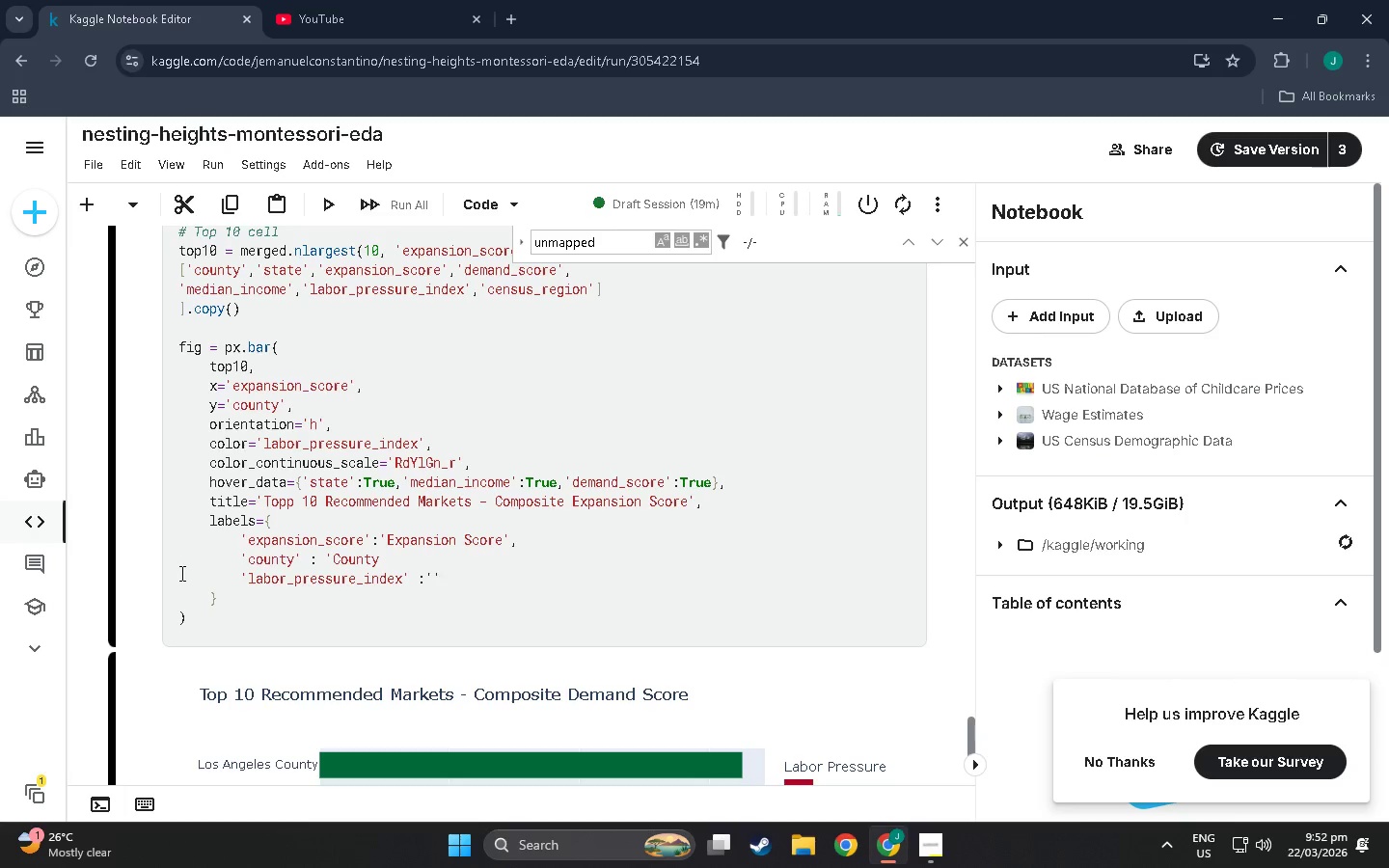 
left_click([381, 559])
 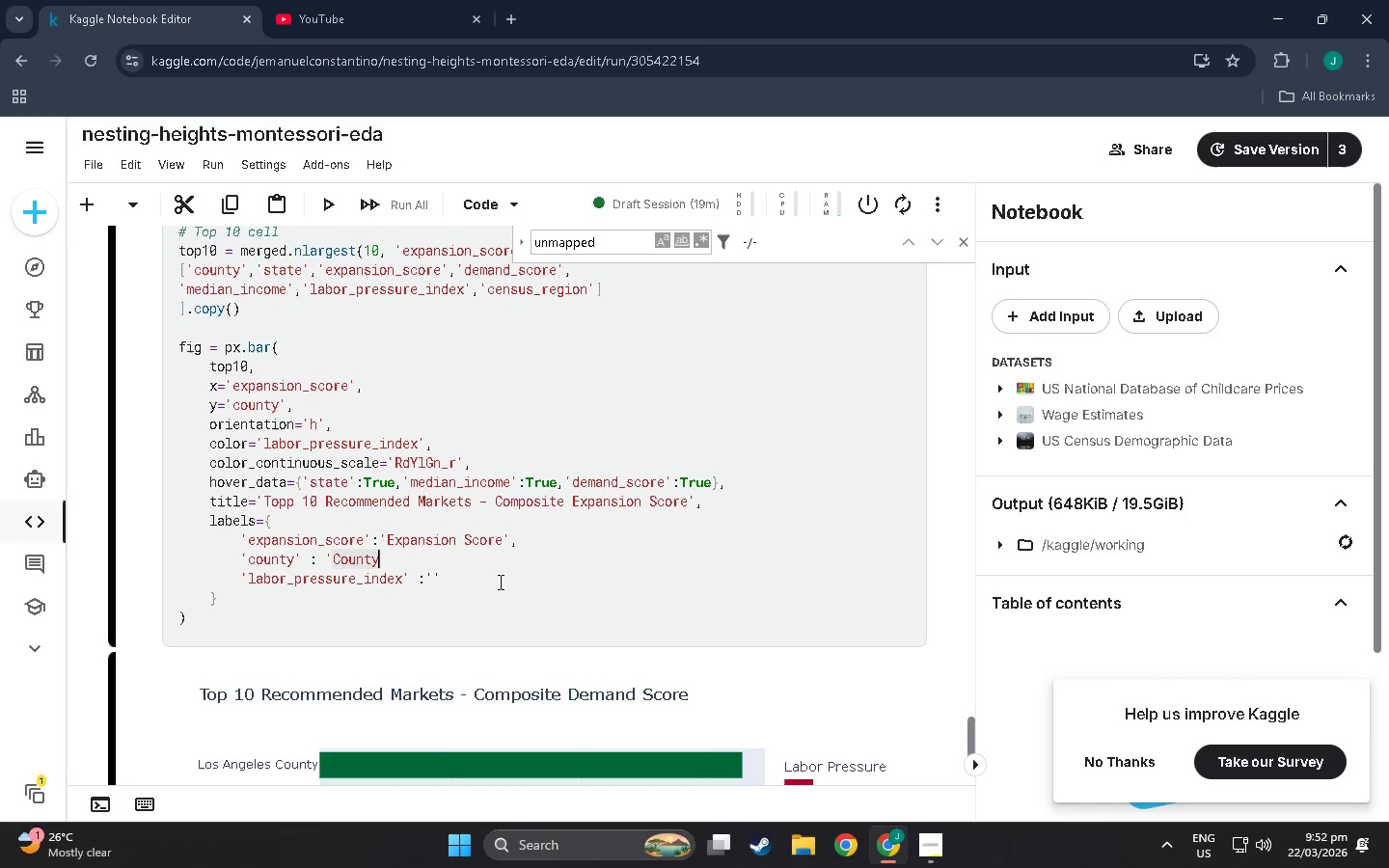 
key(Comma)
 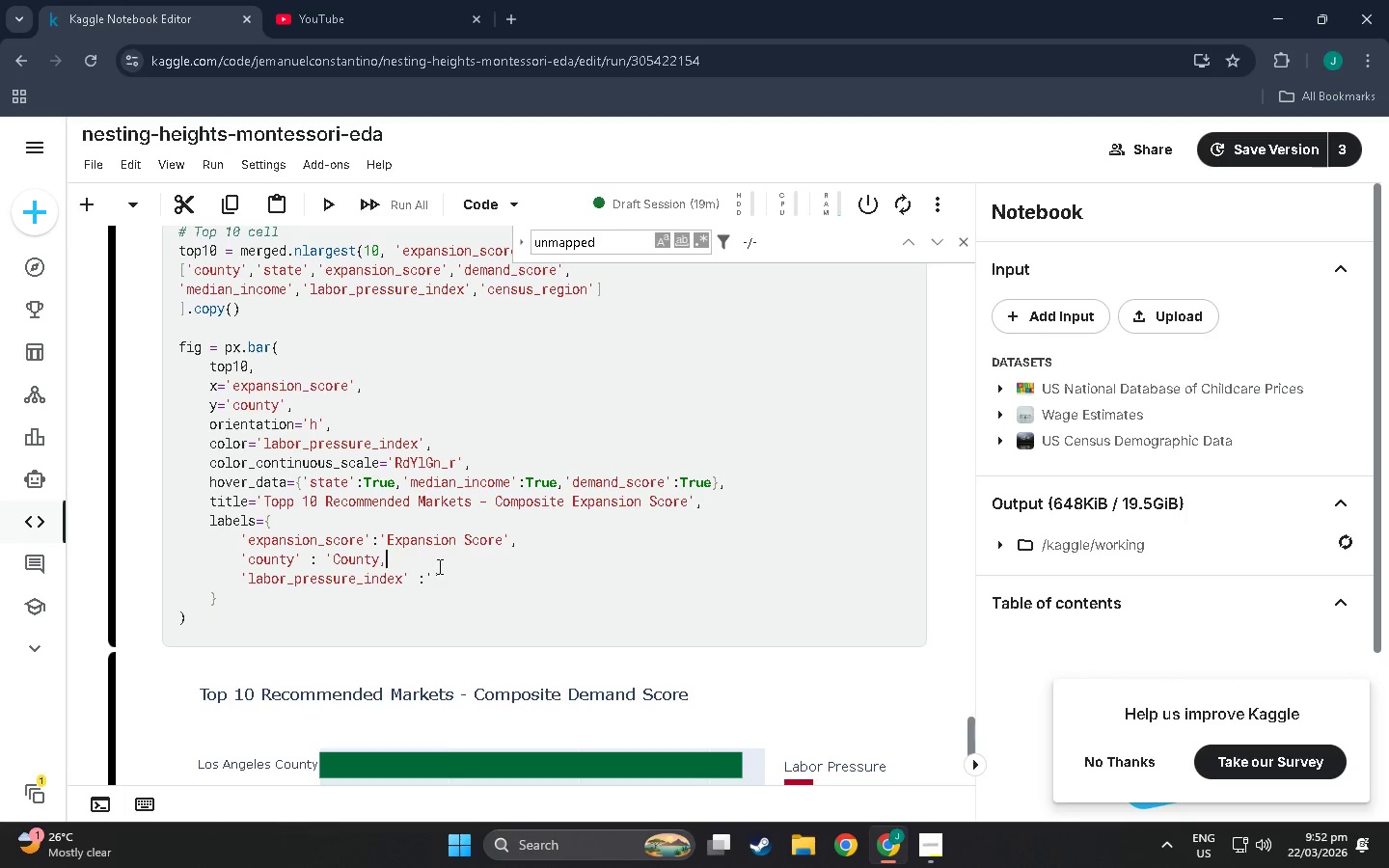 
left_click([444, 570])
 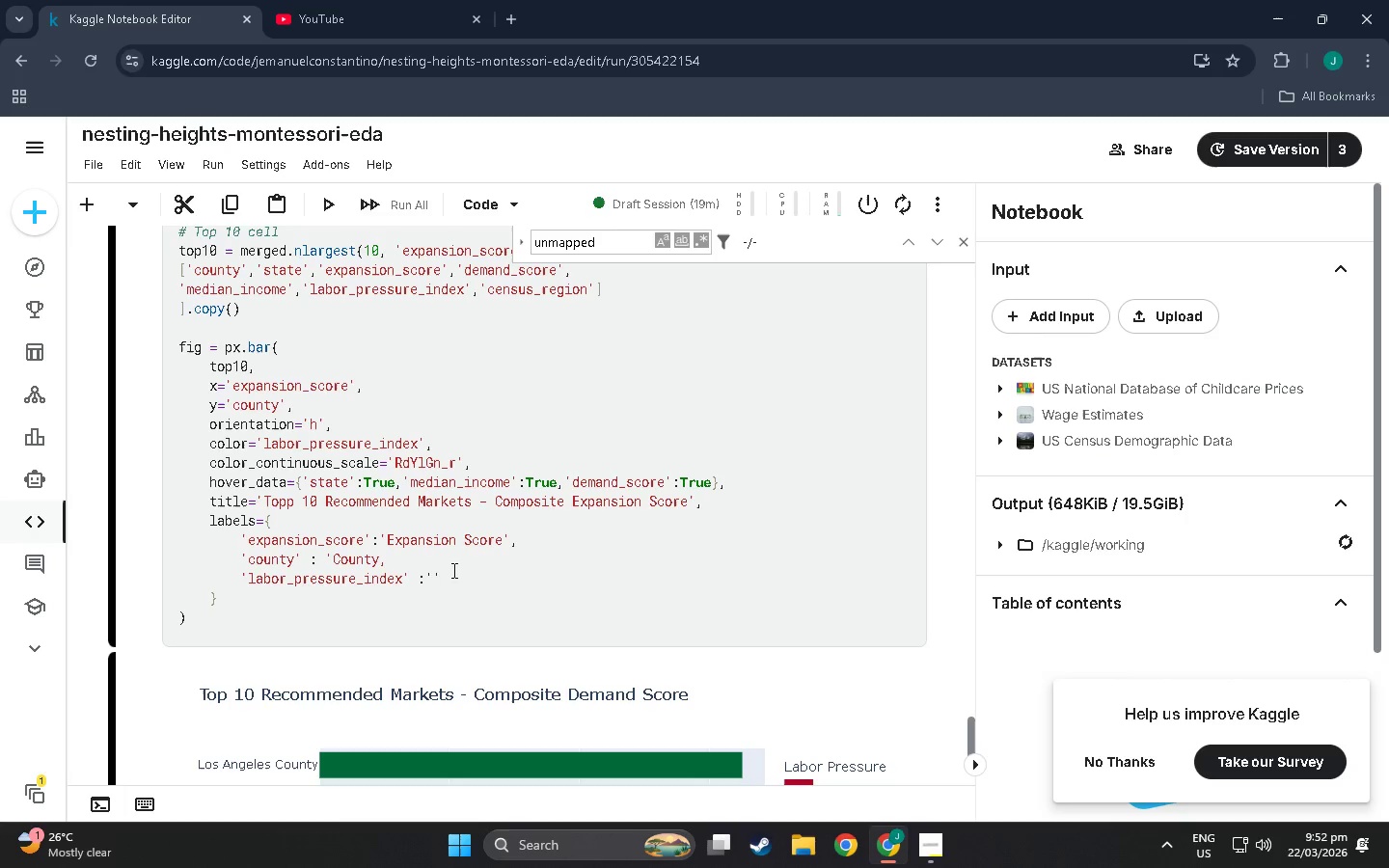 
key(Backspace)
type(Ex)
key(Backspace)
key(Backspace)
type(Labor PPre)
key(Backspace)
key(Backspace)
key(Backspace)
type(ressure"")
key(Backspace)
type(')
key(Backspace)
key(Backspace)
type(')
 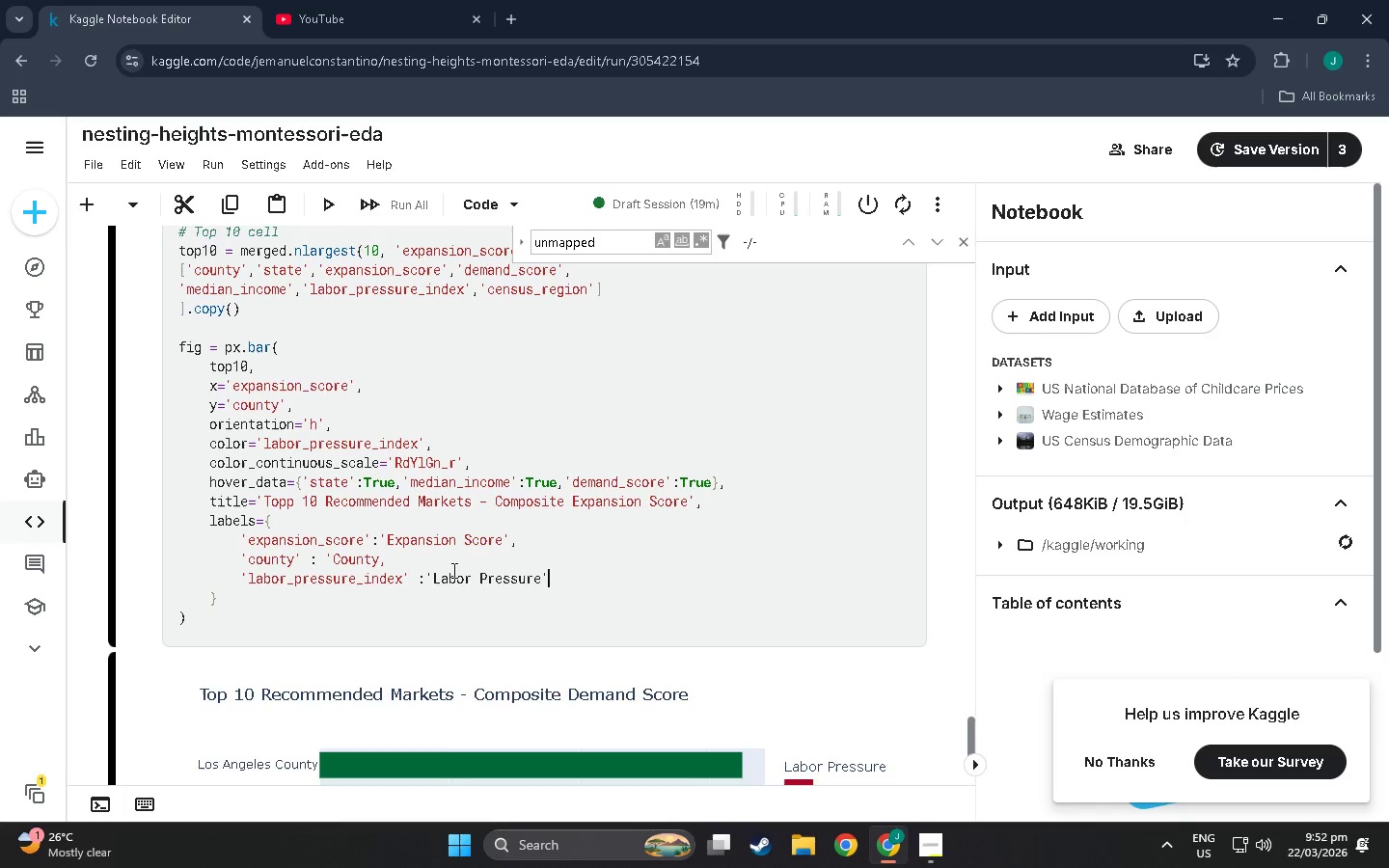 
left_click([430, 575])
 